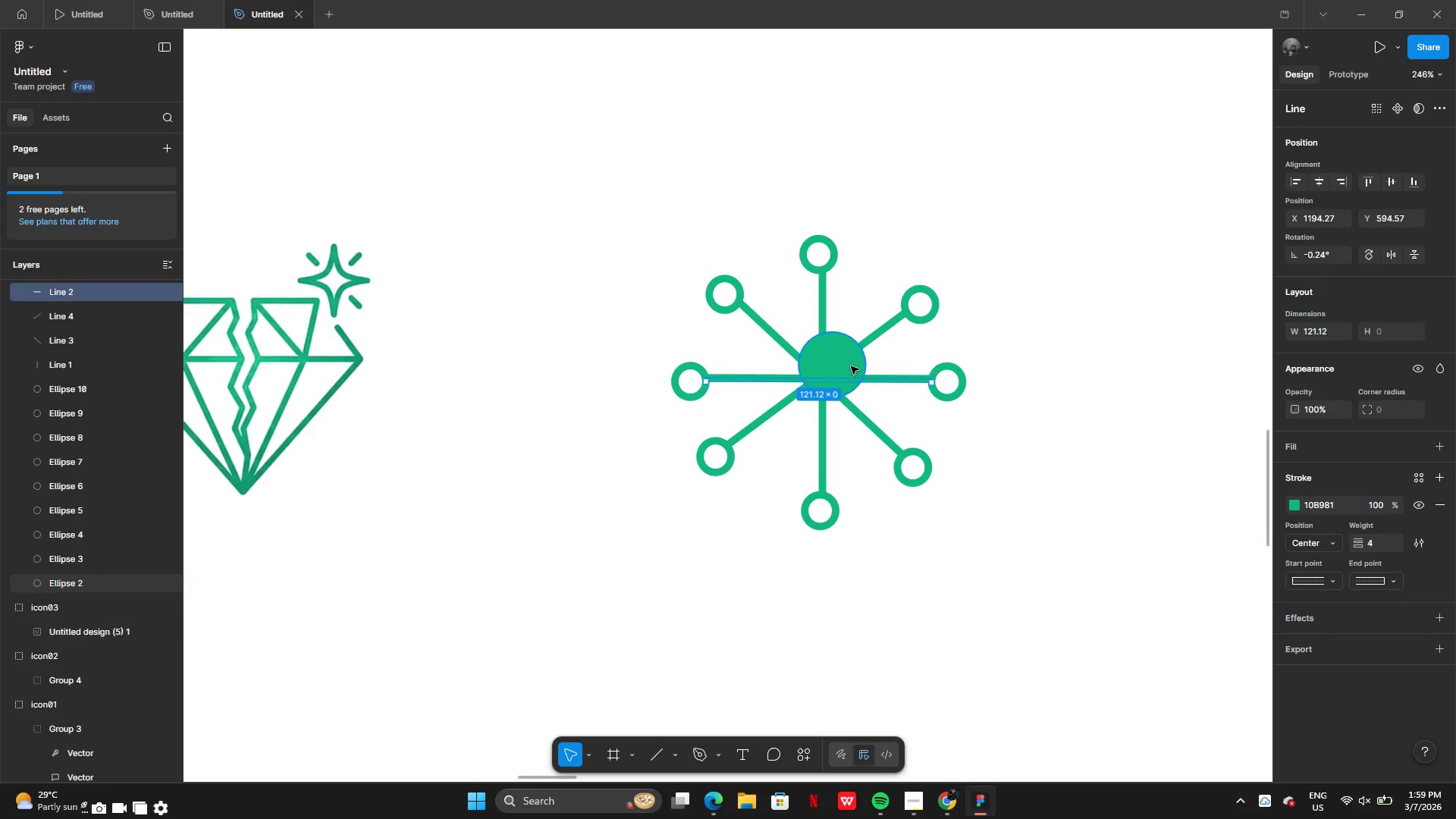 
left_click_drag(start_coordinate=[851, 366], to_coordinate=[843, 377])
 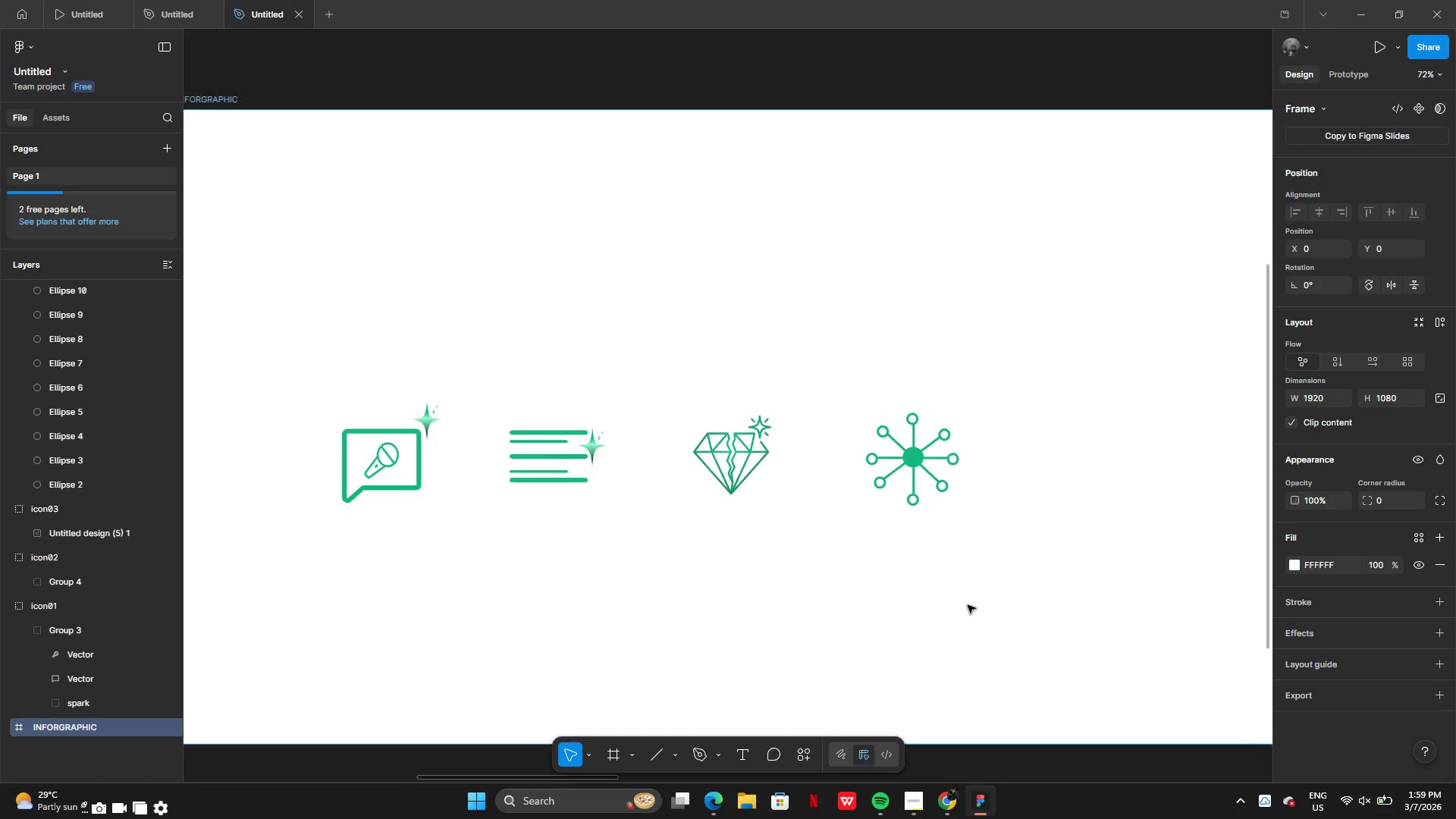 
left_click([921, 459])
 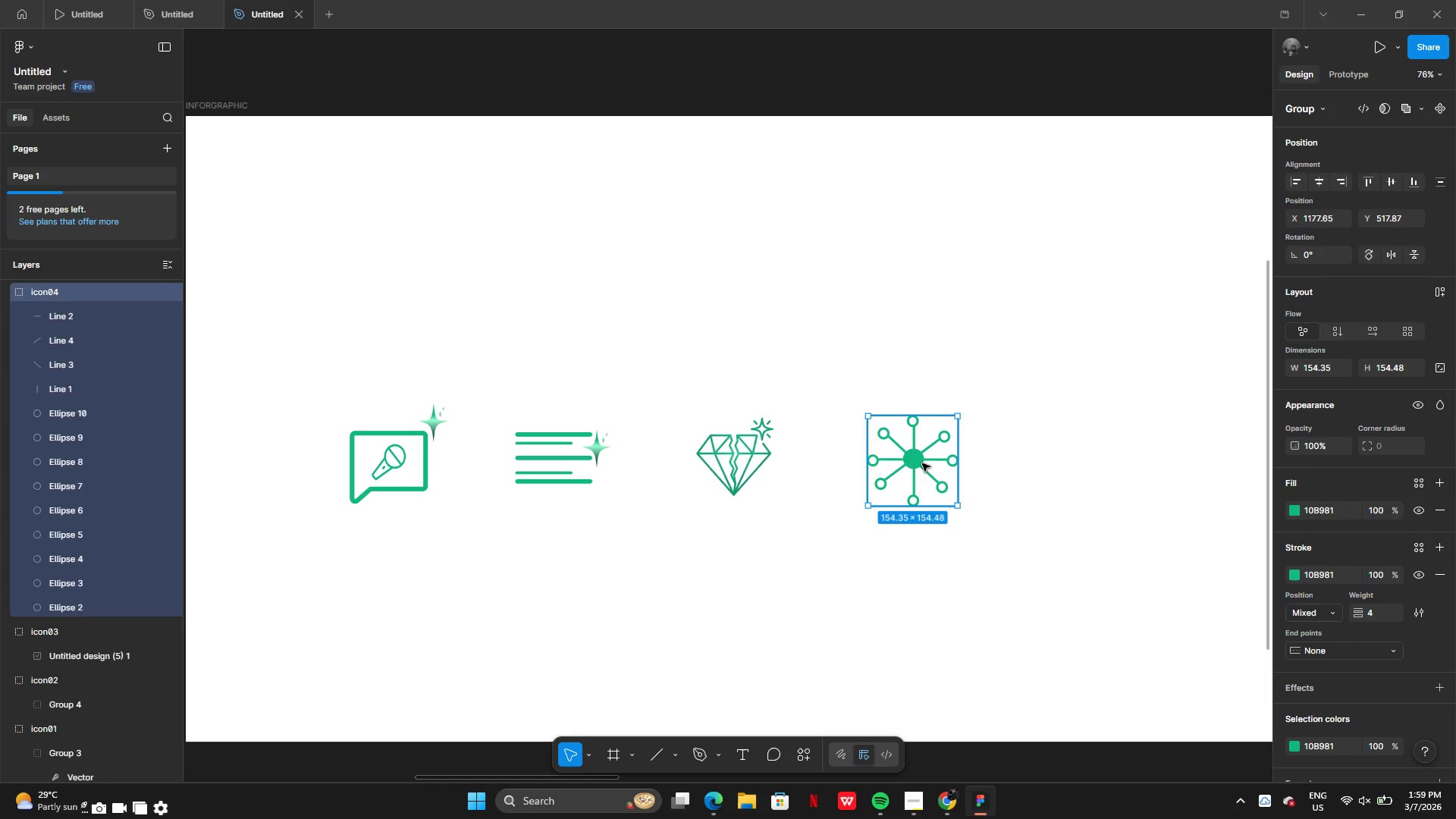 
left_click_drag(start_coordinate=[922, 464], to_coordinate=[907, 462])
 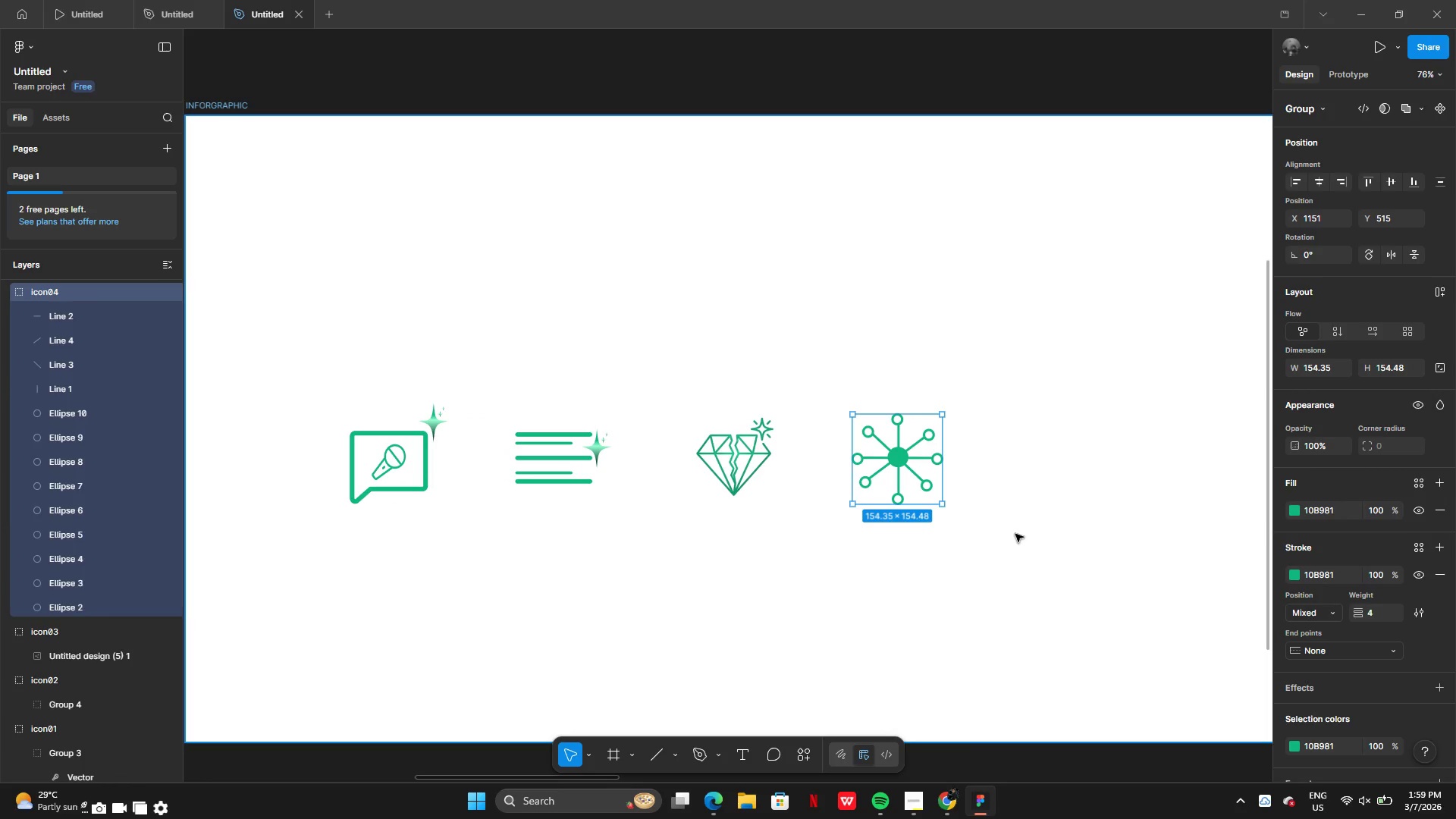 
left_click([1015, 534])
 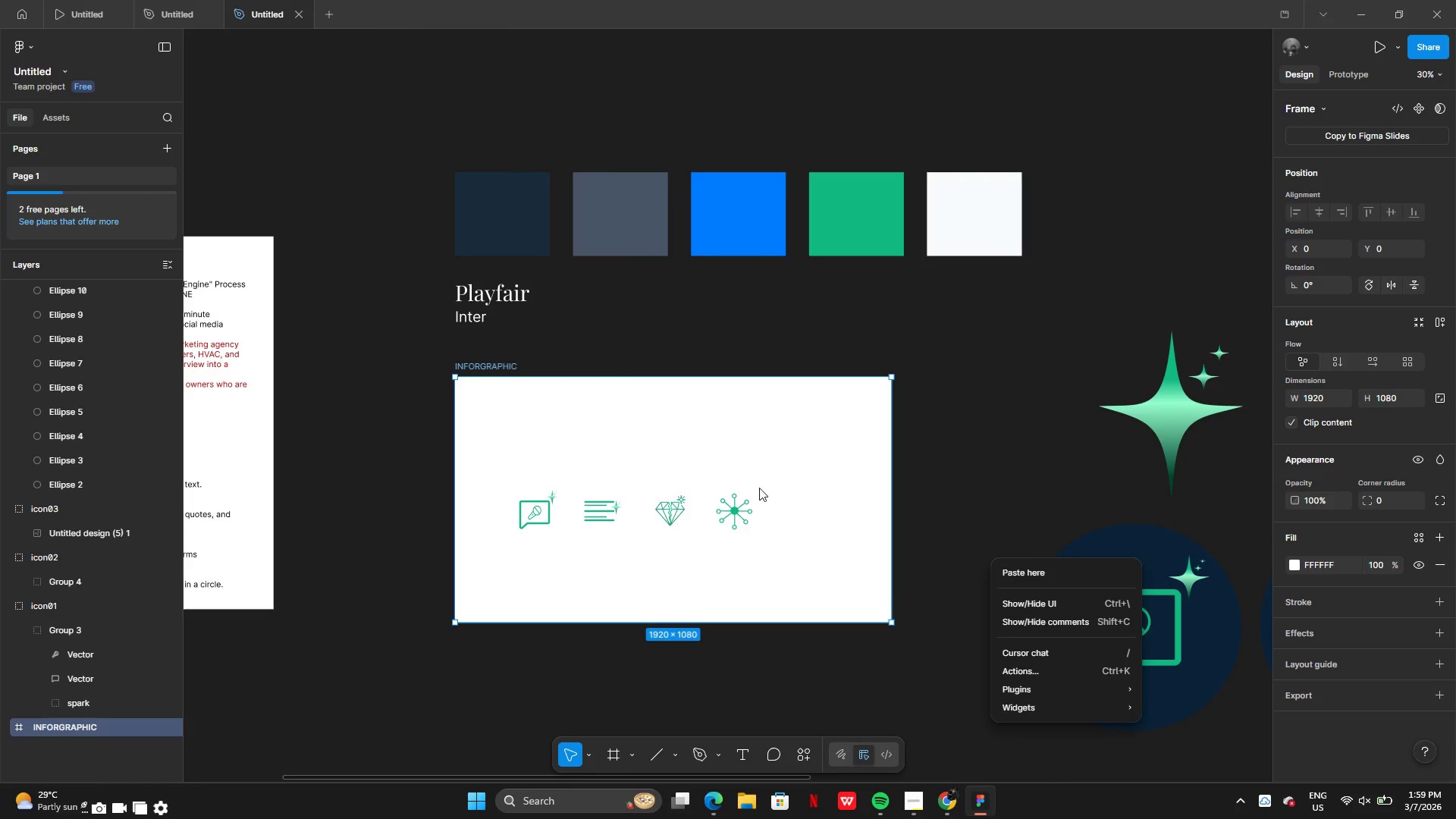 
double_click([792, 513])
 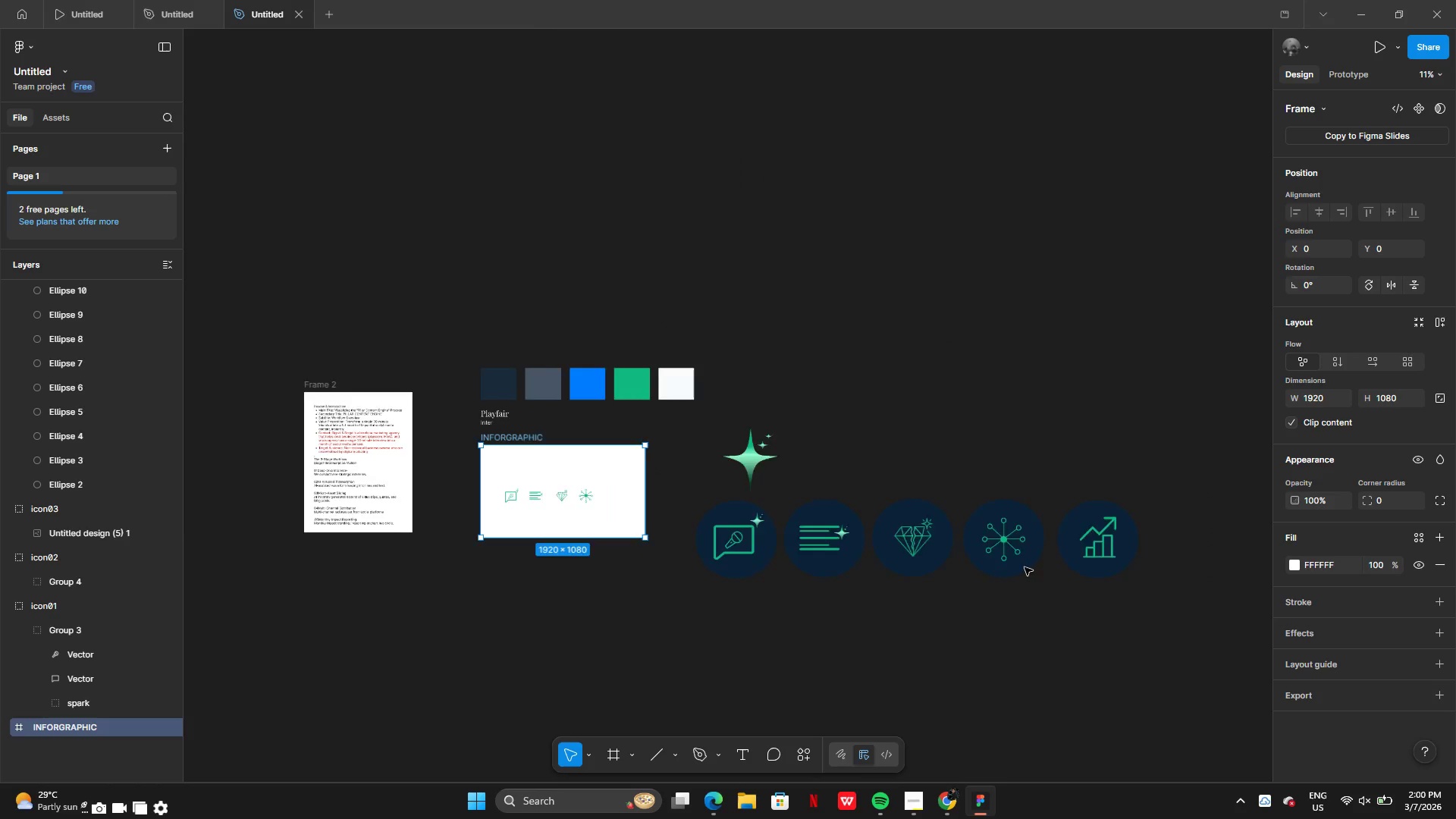 
double_click([939, 541])
 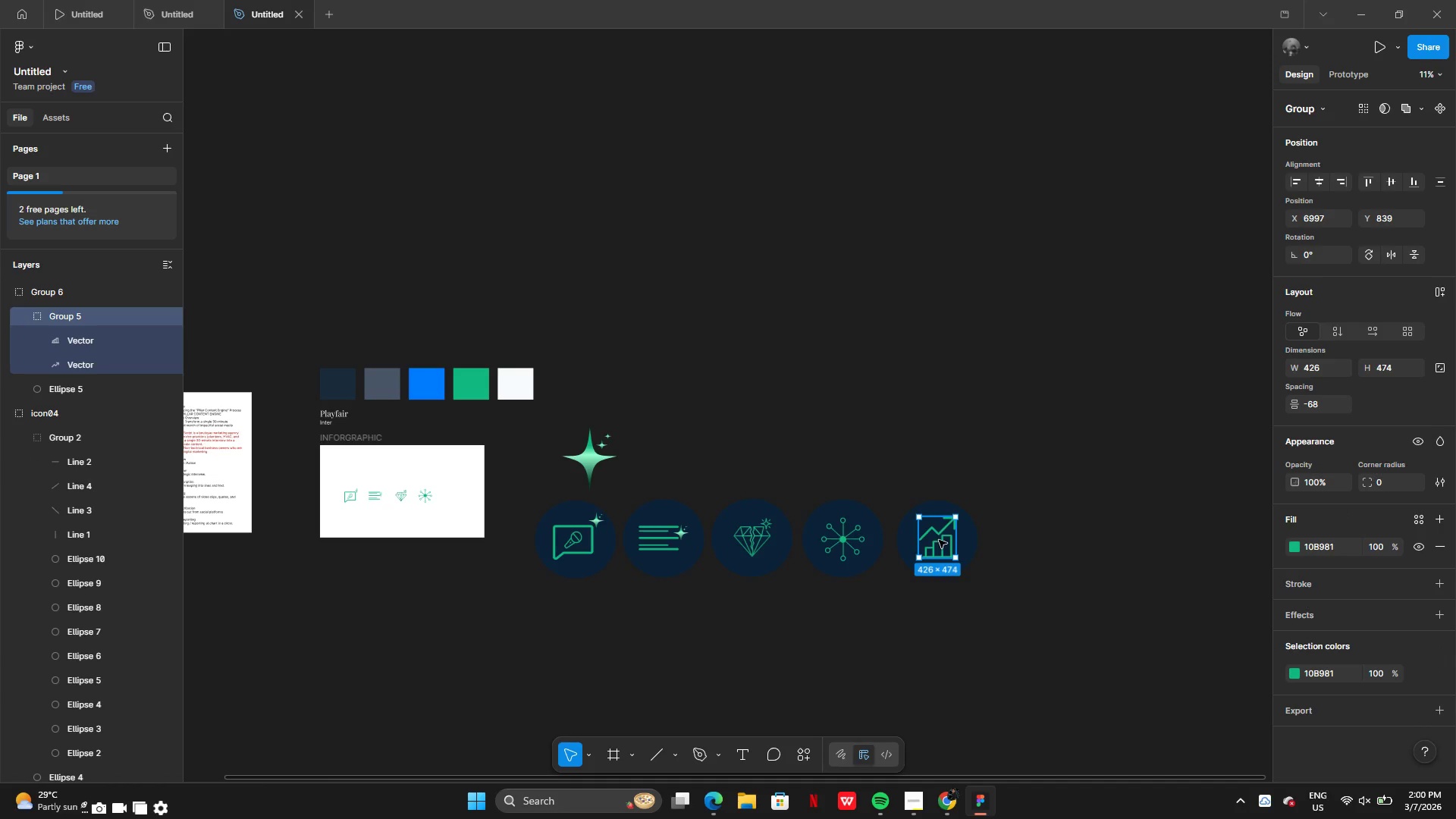 
hold_key(key=AltLeft, duration=0.38)
left_click_drag(start_coordinate=[939, 537], to_coordinate=[937, 604])
 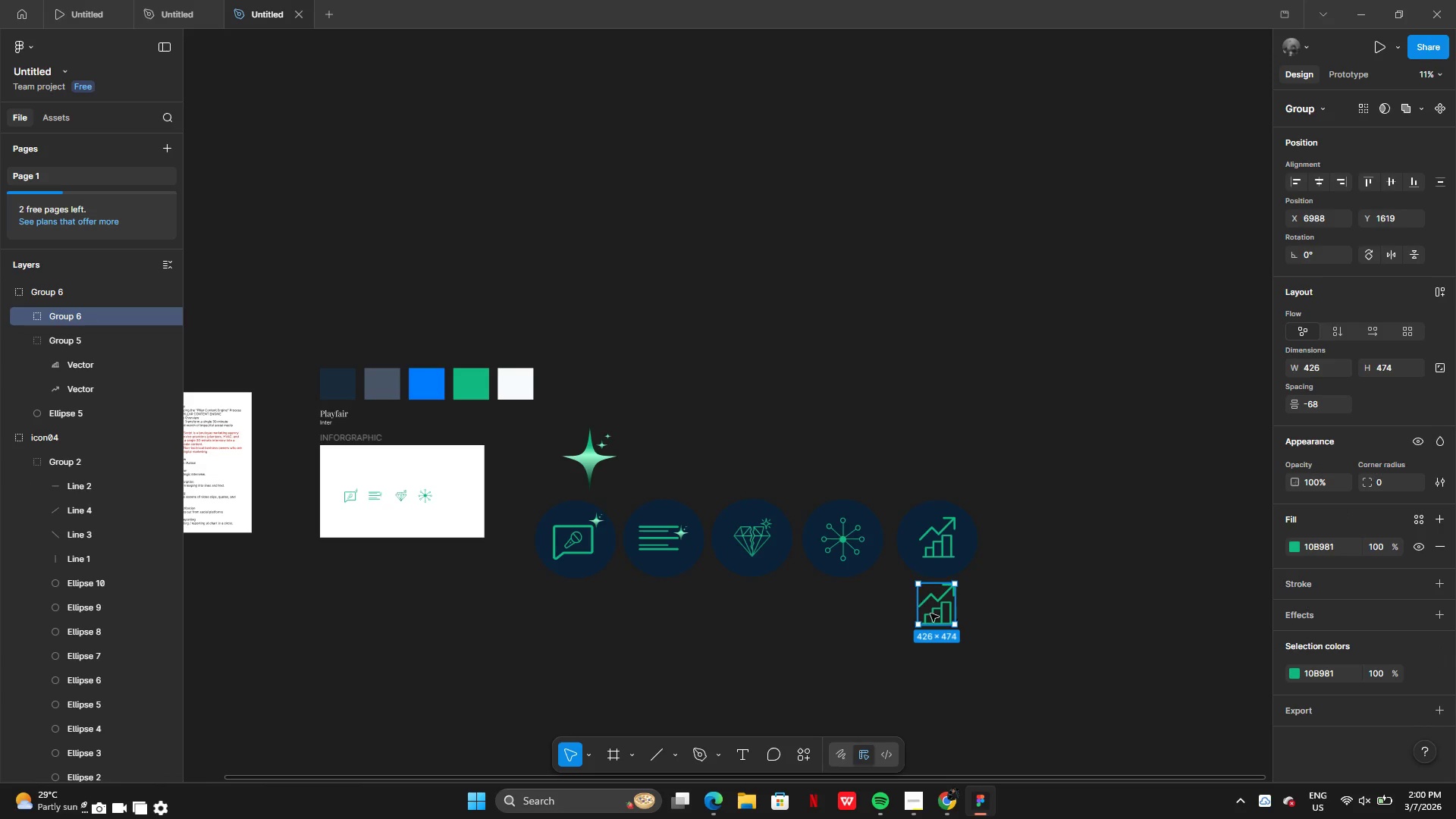 
left_click_drag(start_coordinate=[937, 610], to_coordinate=[463, 496])
 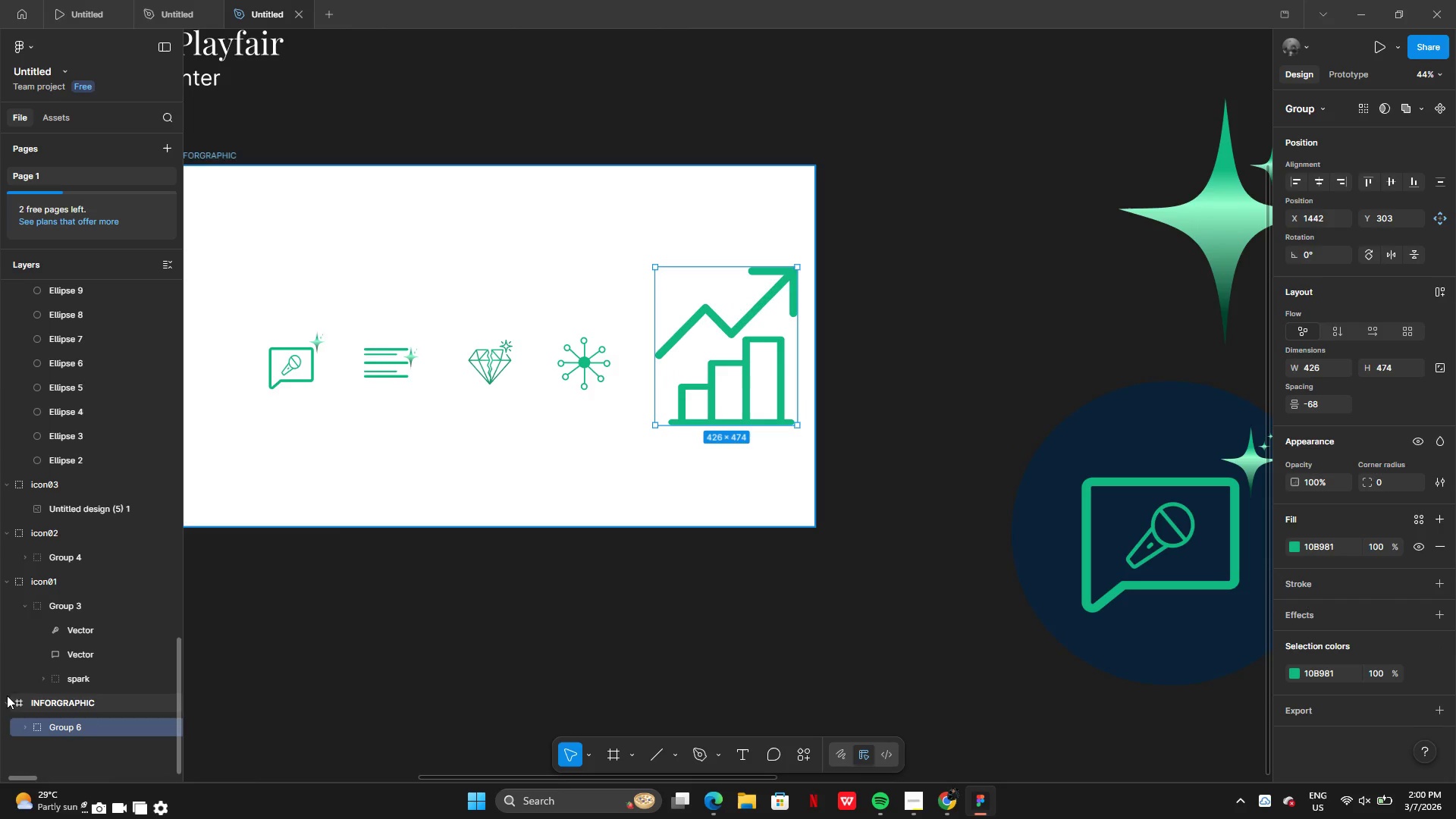 
left_click([22, 726])
 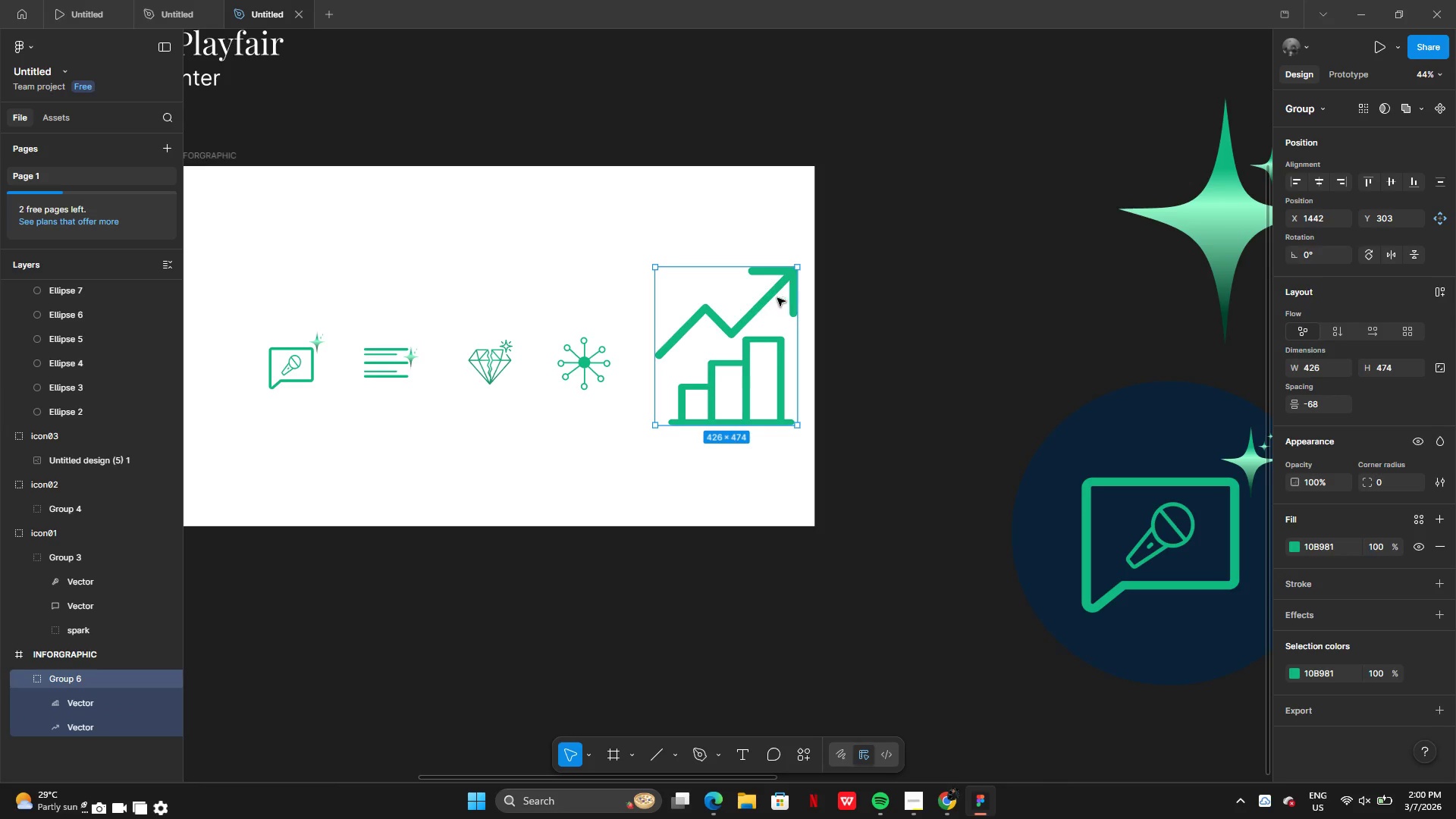 
wait(6.61)
 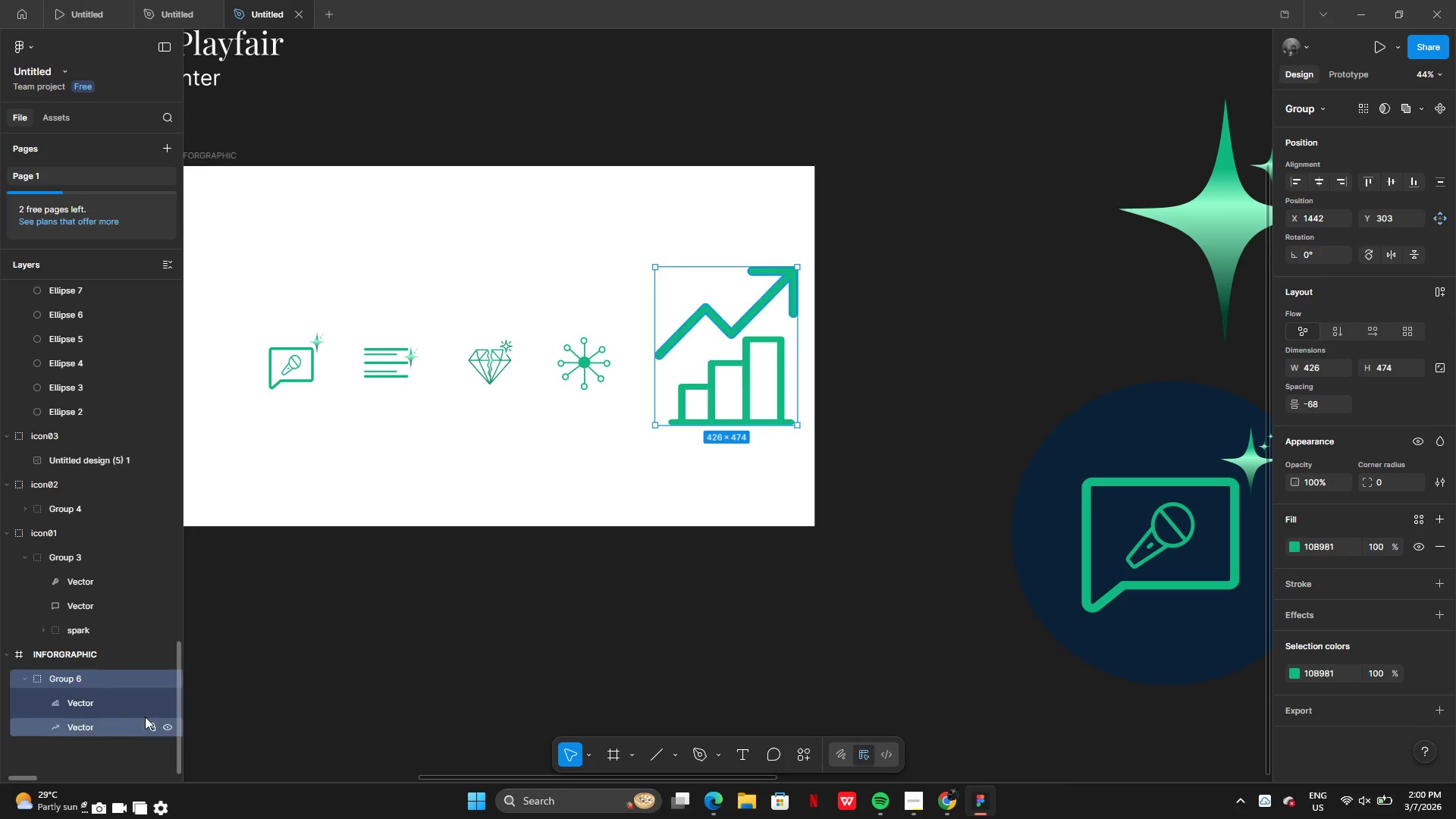 
left_click_drag(start_coordinate=[795, 265], to_coordinate=[706, 383])
 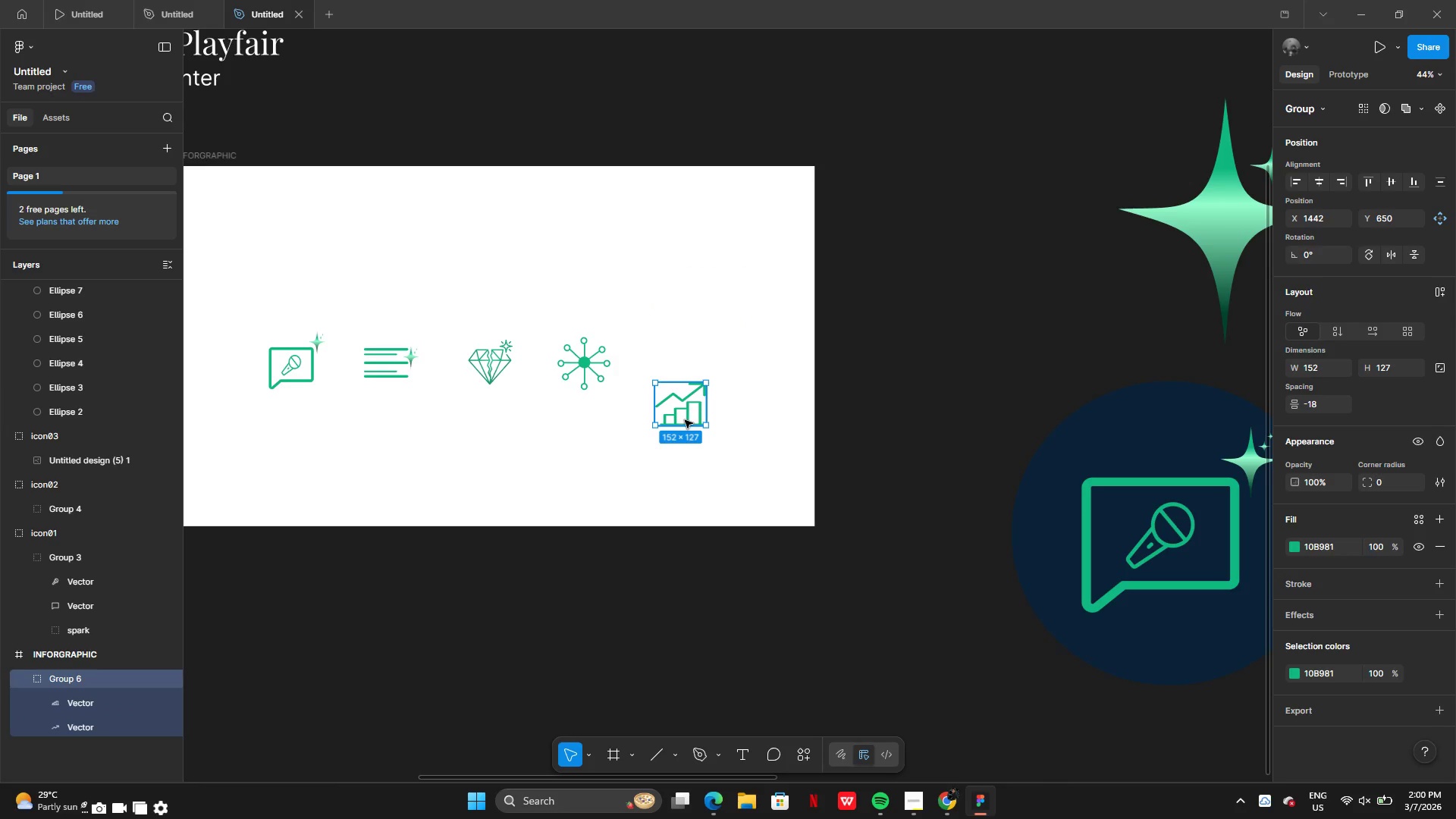 
left_click_drag(start_coordinate=[685, 420], to_coordinate=[686, 378])
 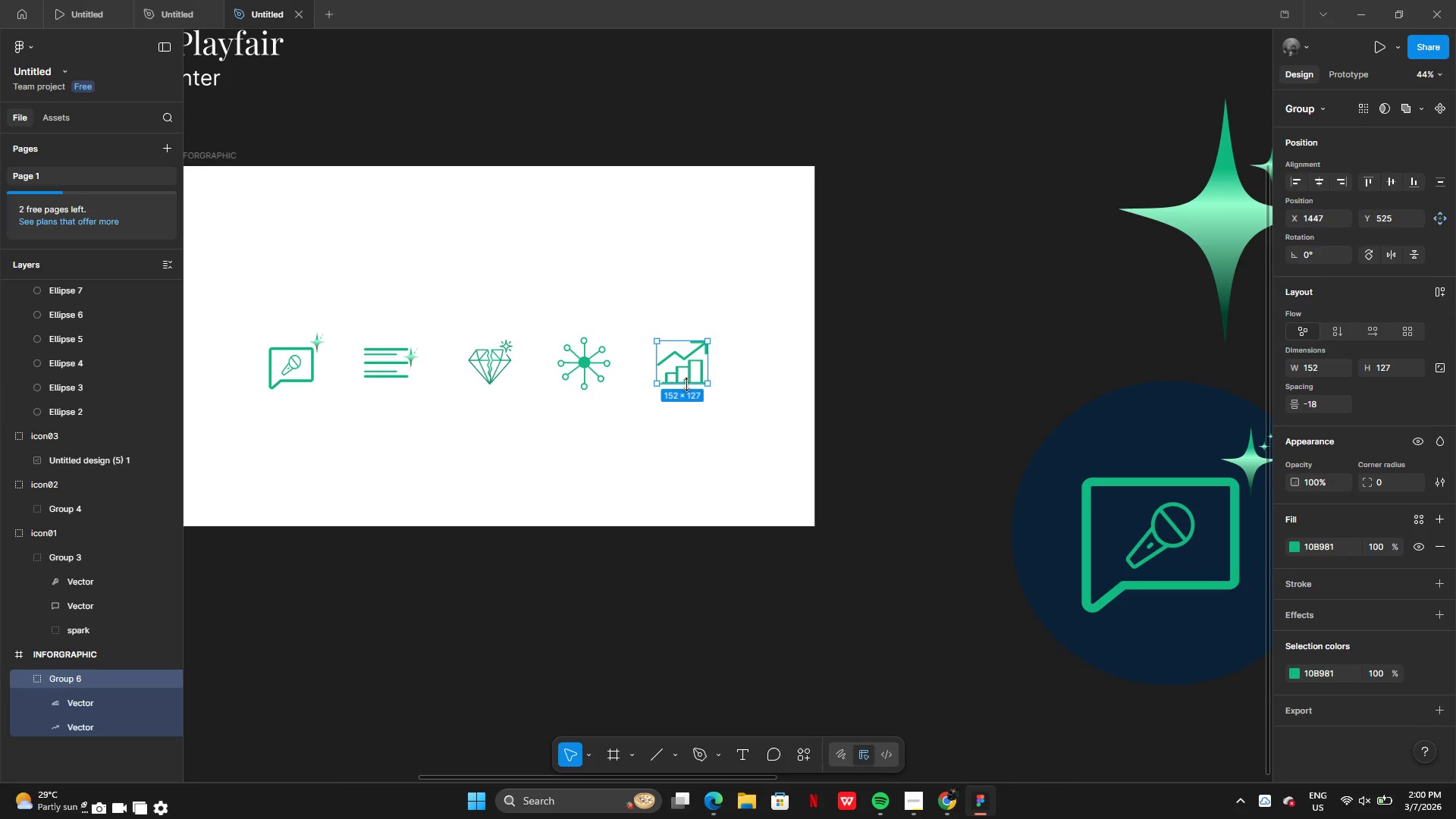 
left_click_drag(start_coordinate=[686, 383], to_coordinate=[686, 394])
 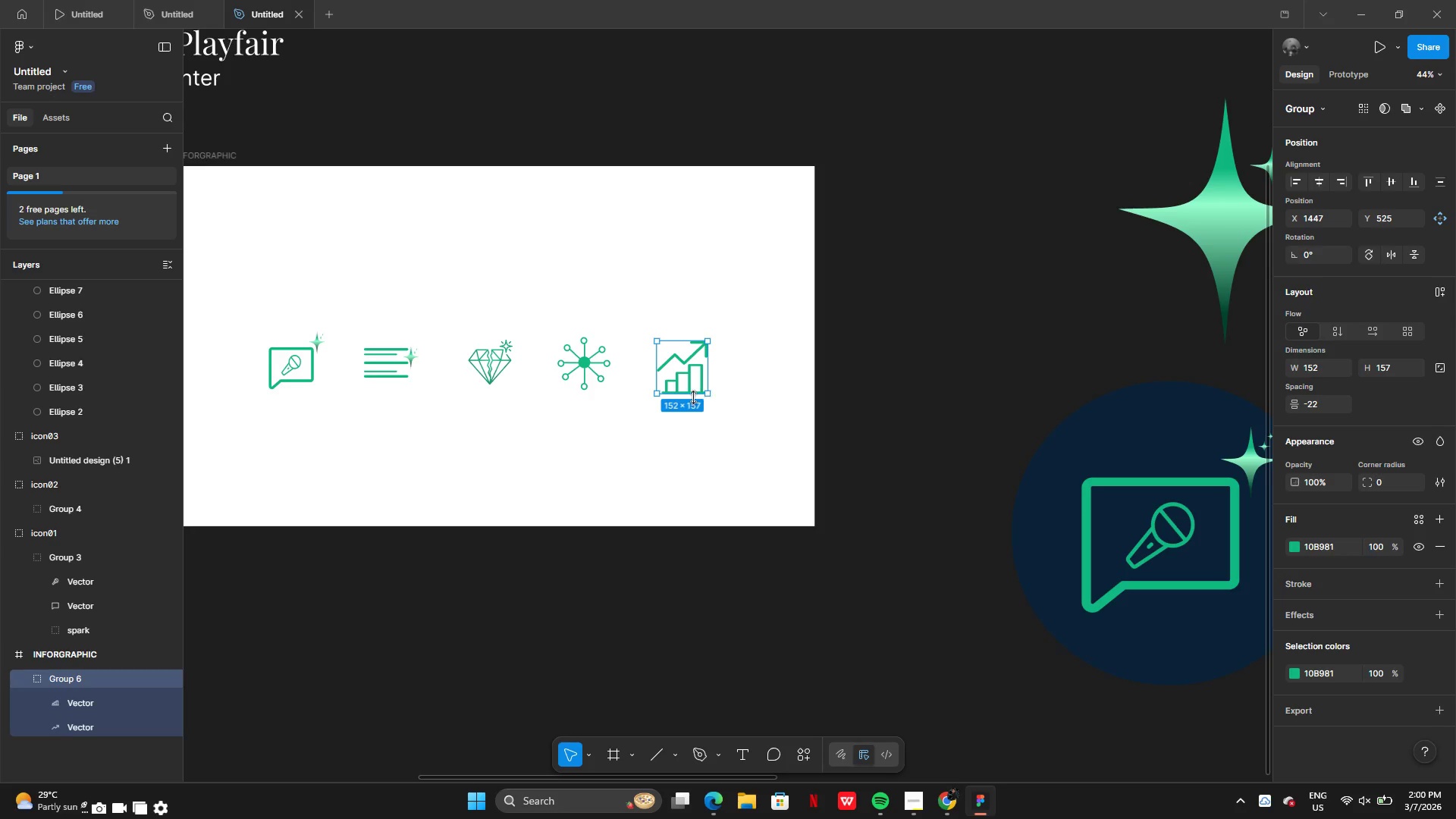 
left_click_drag(start_coordinate=[692, 393], to_coordinate=[689, 382])
 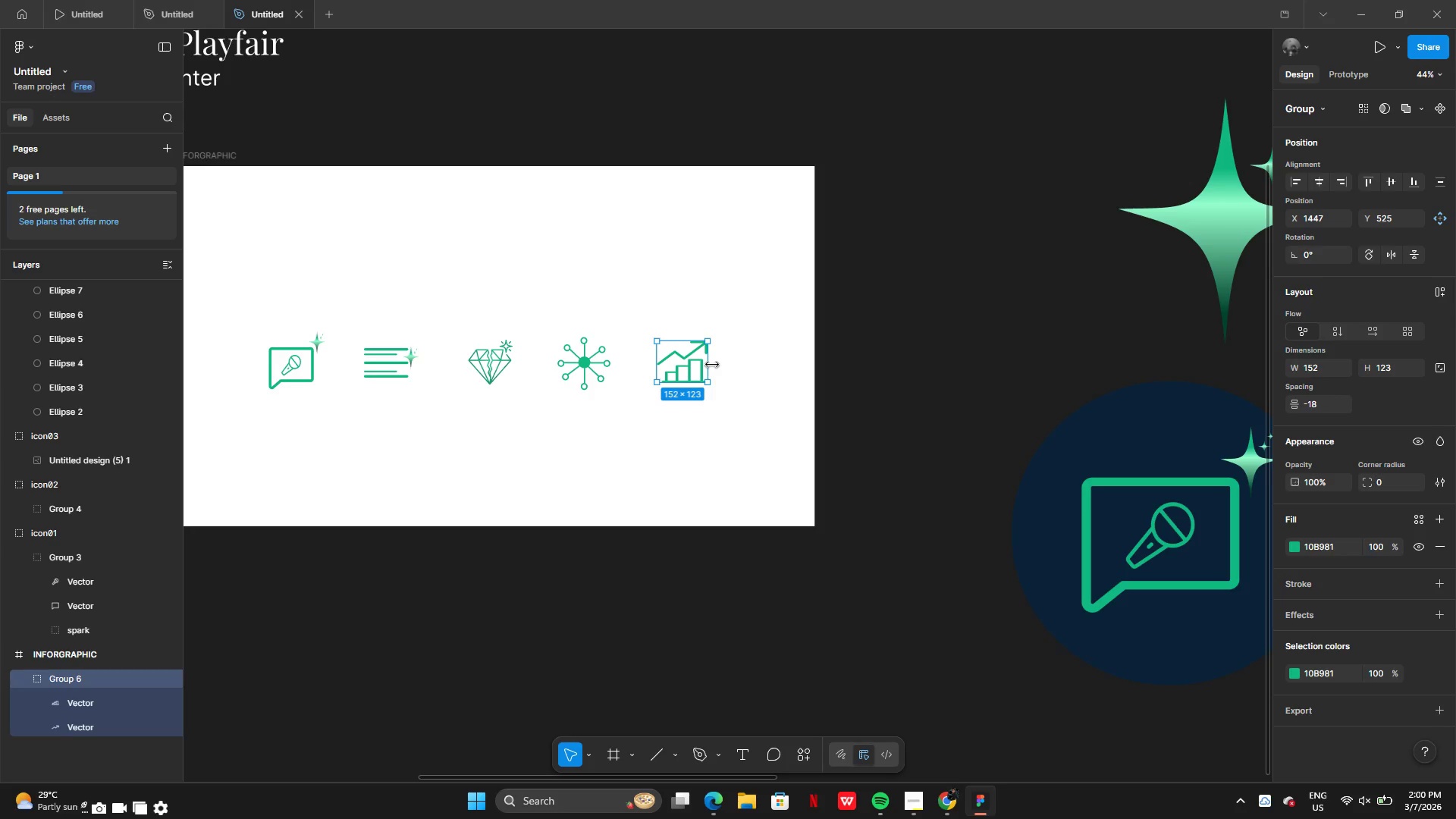 
left_click_drag(start_coordinate=[712, 365], to_coordinate=[700, 365])
 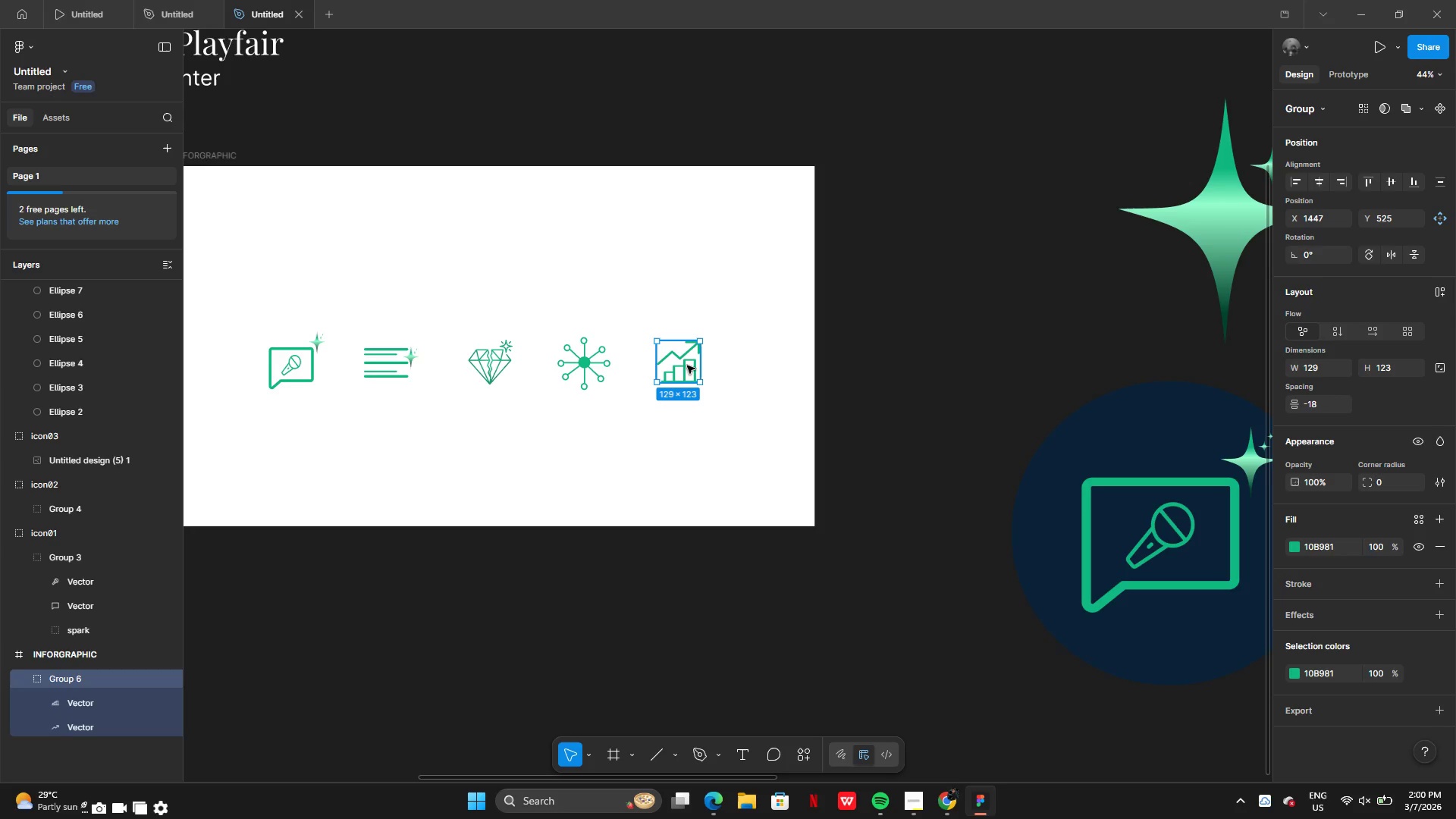 
left_click_drag(start_coordinate=[686, 366], to_coordinate=[657, 366])
 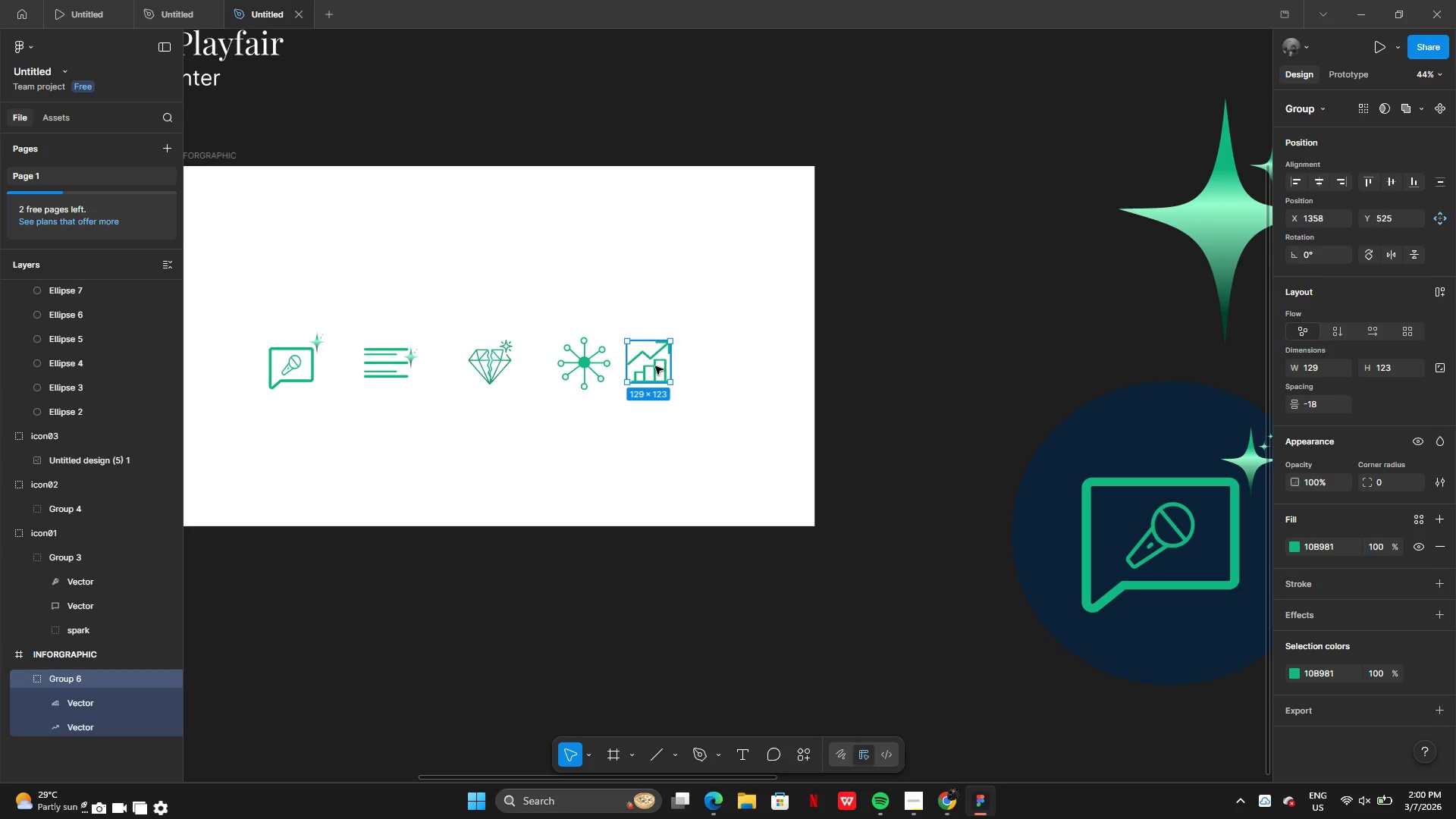 
left_click_drag(start_coordinate=[654, 367], to_coordinate=[605, 366])
 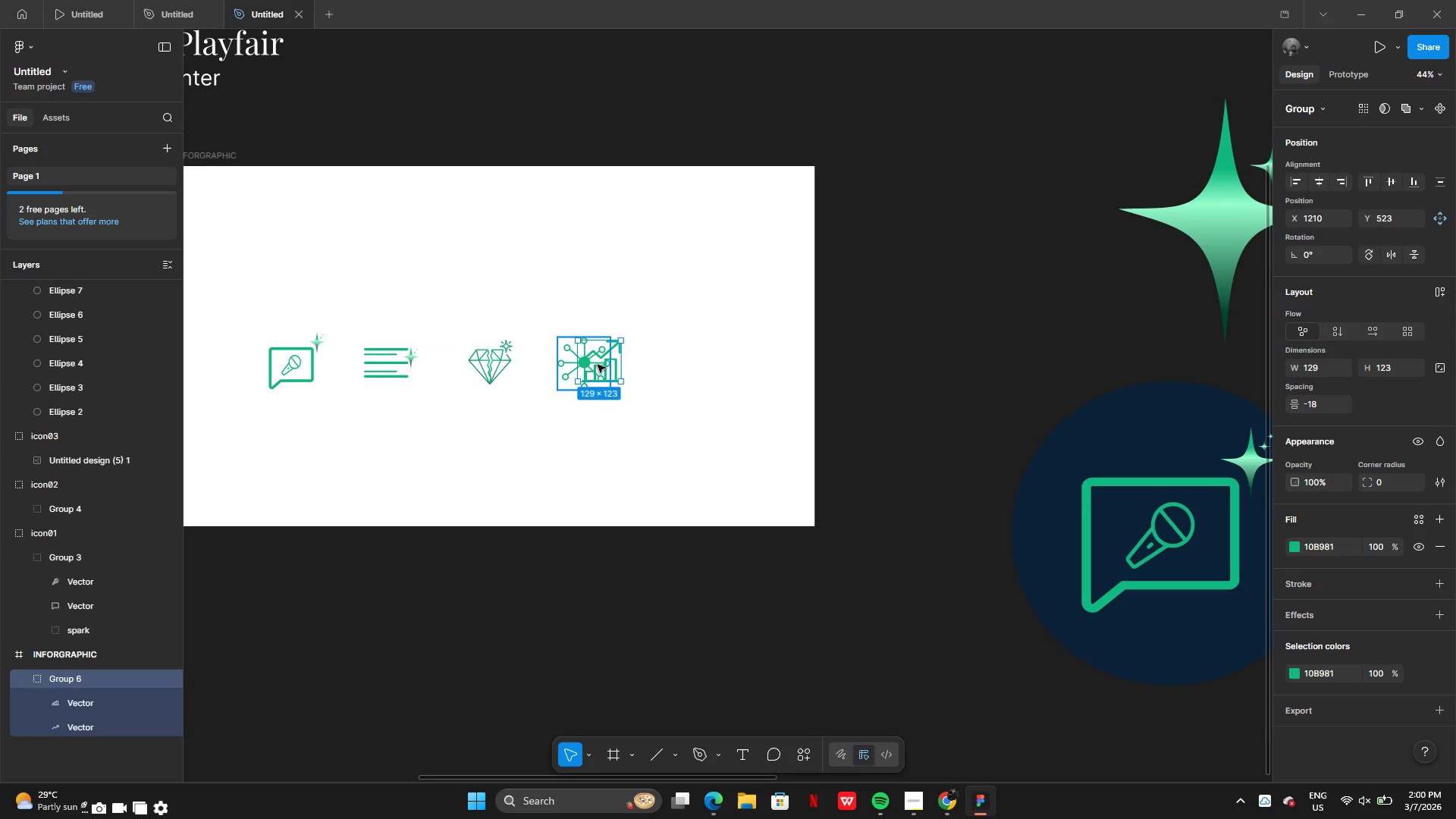 
left_click_drag(start_coordinate=[598, 365], to_coordinate=[690, 365])
 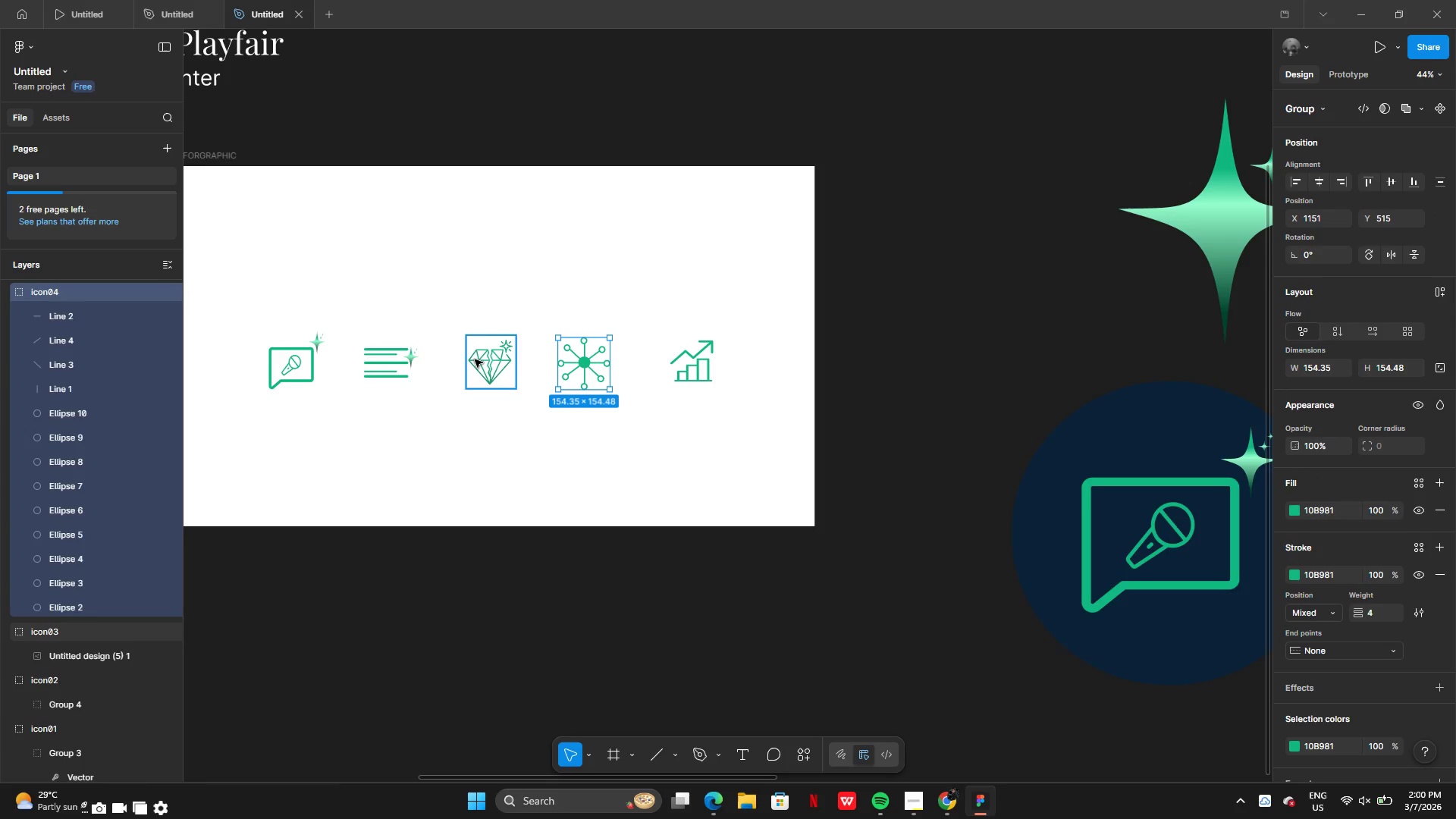 
left_click([475, 359])
 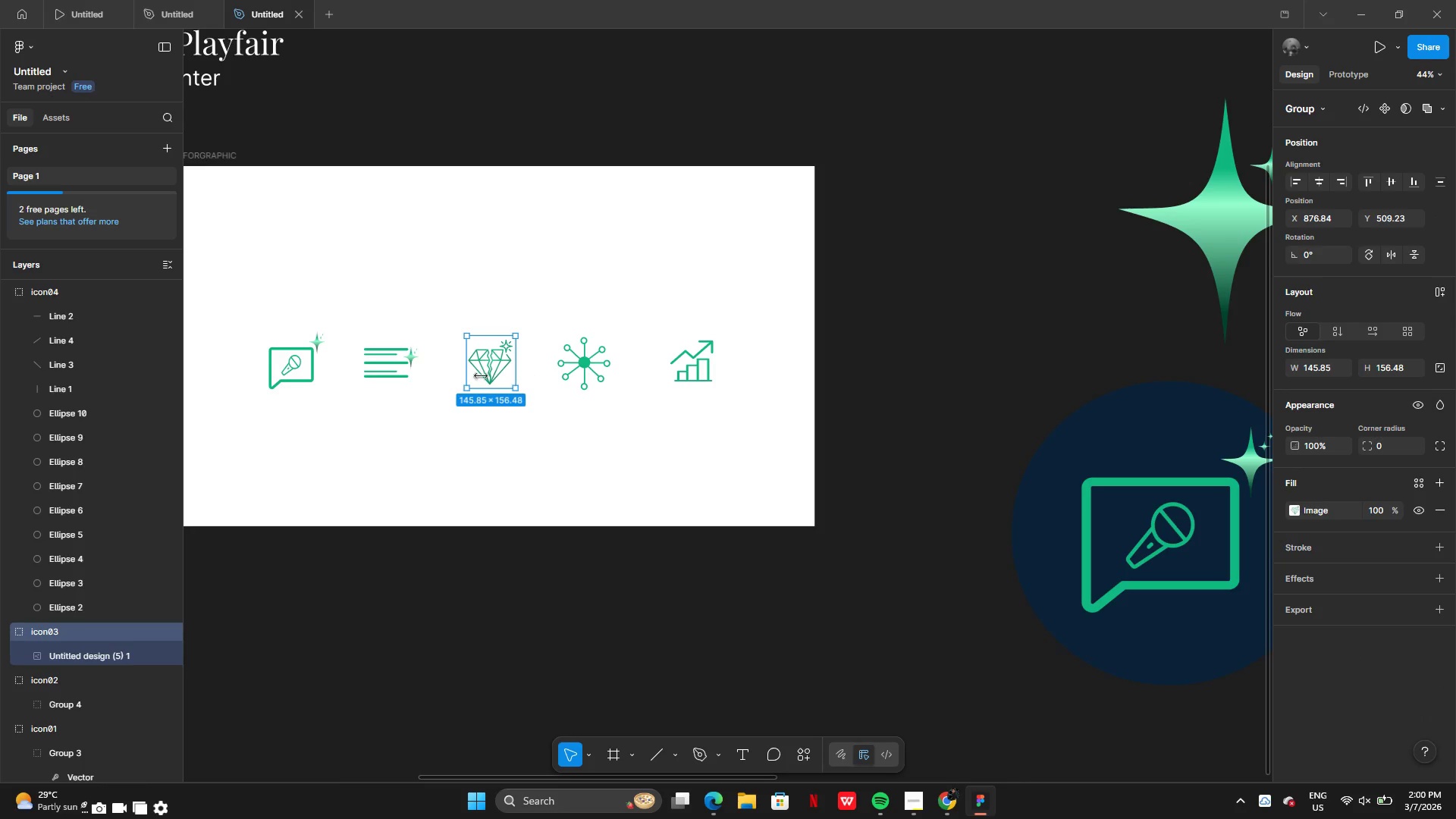 
left_click([391, 369])
 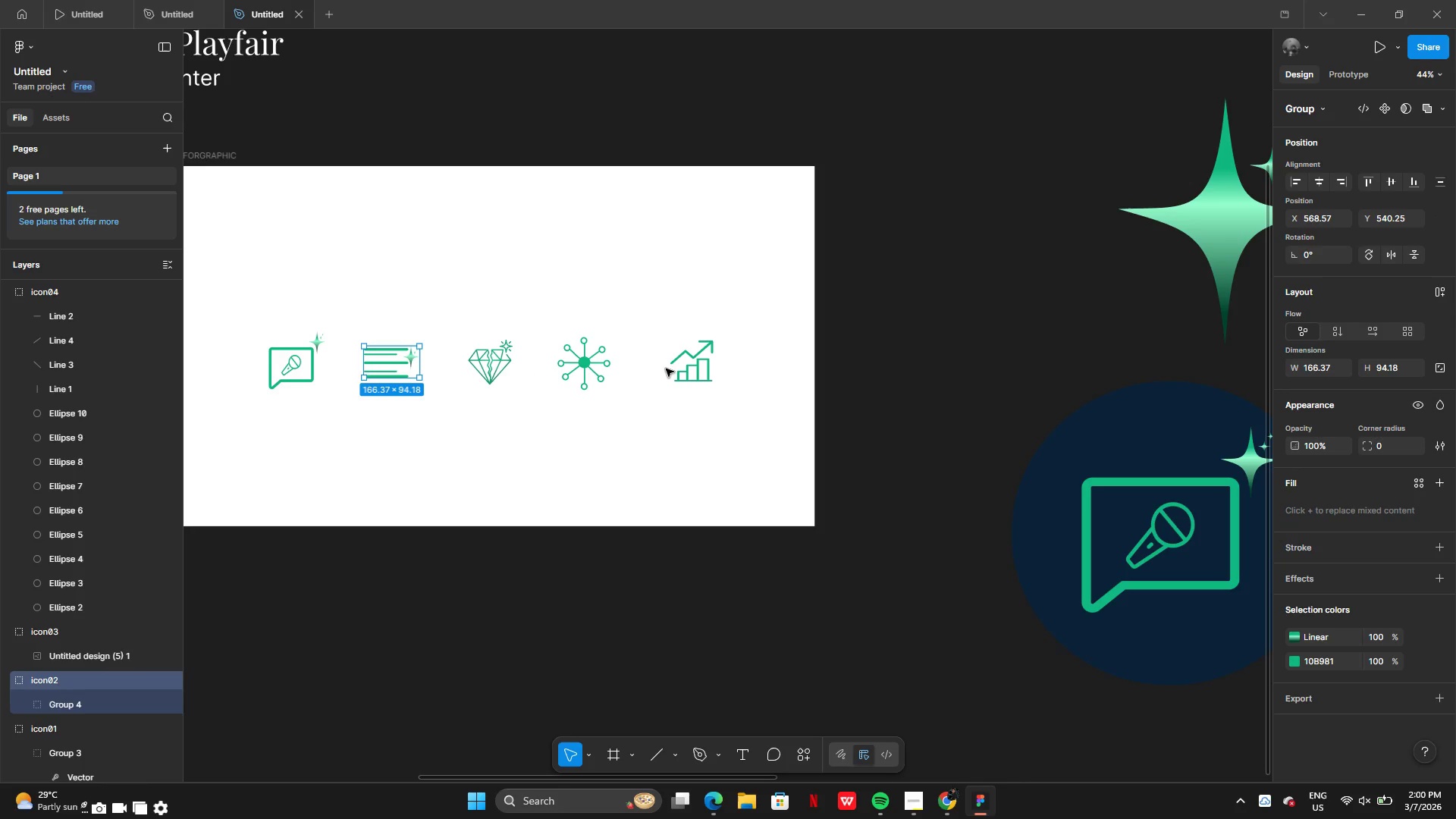 
left_click([701, 369])
 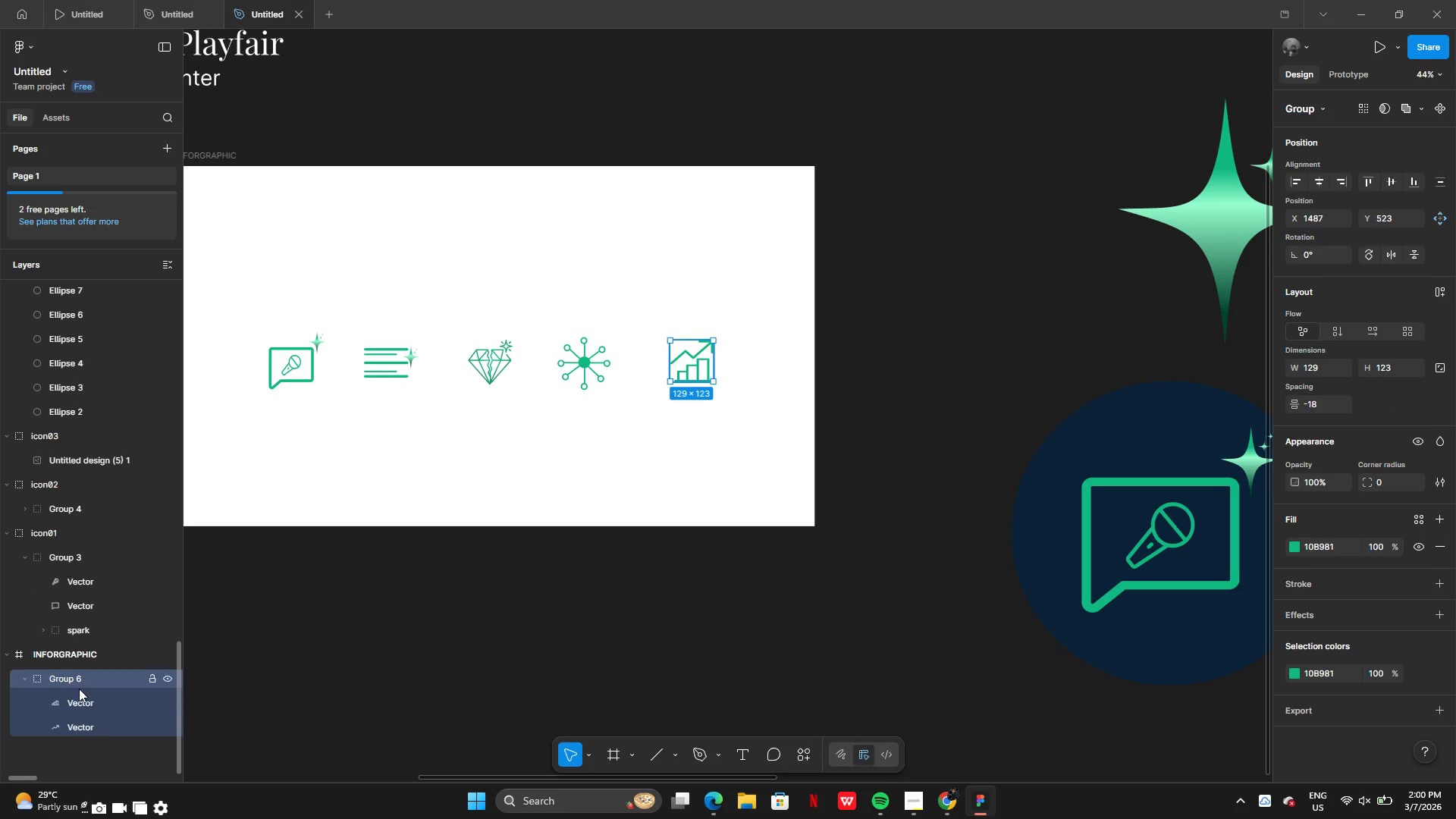 
double_click([75, 679])
 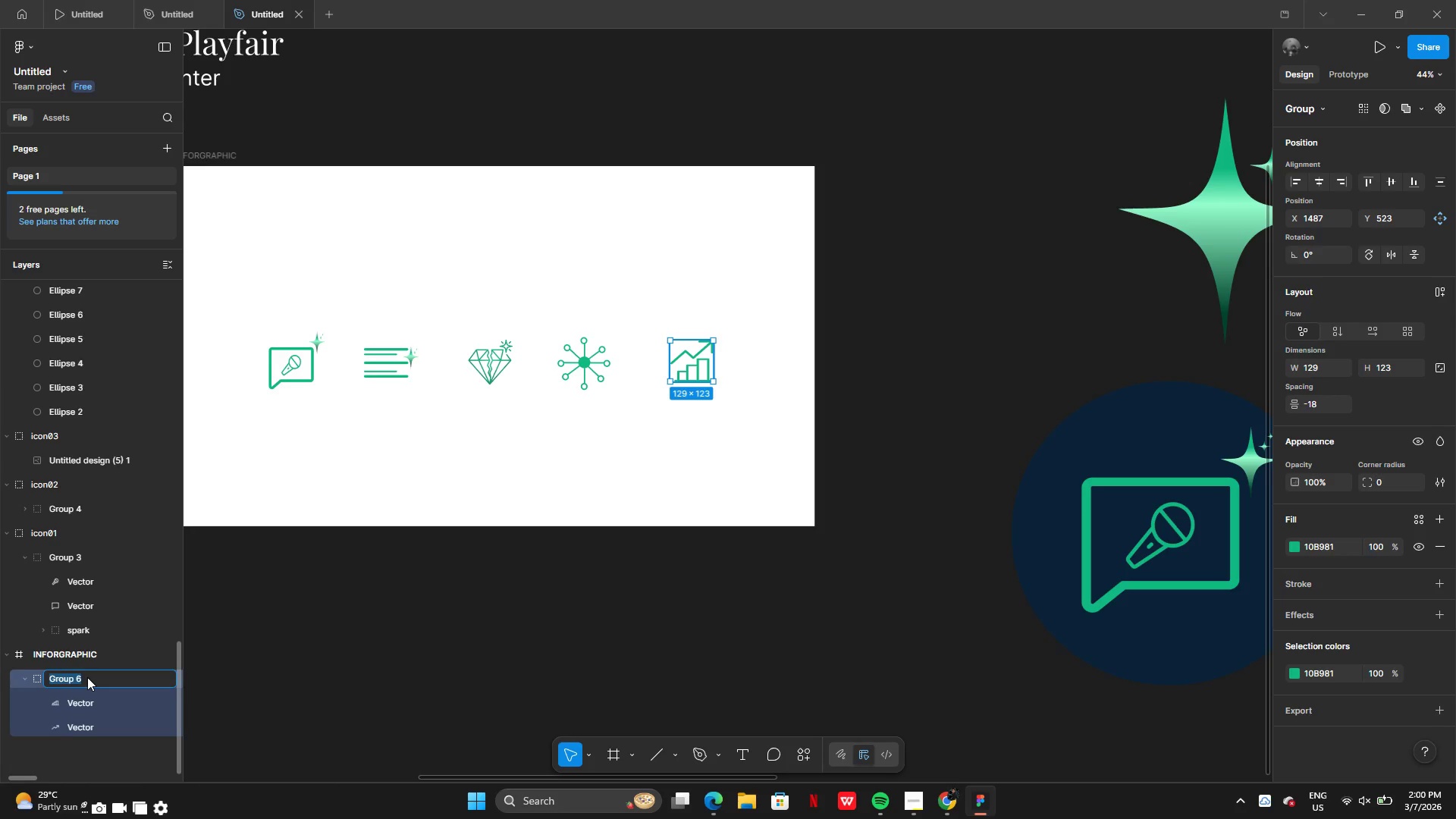 
type(icon05)
 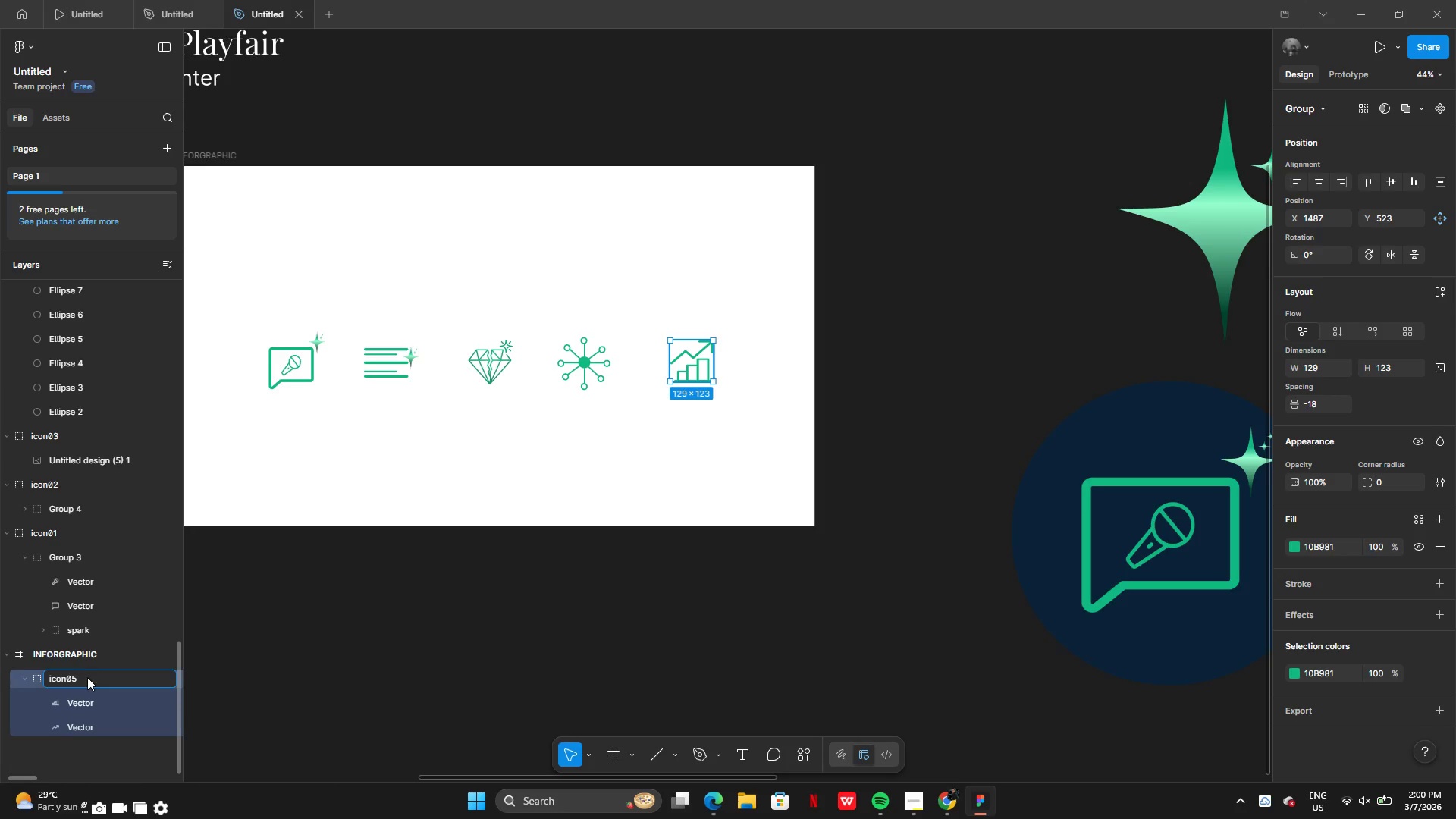 
key(Enter)
 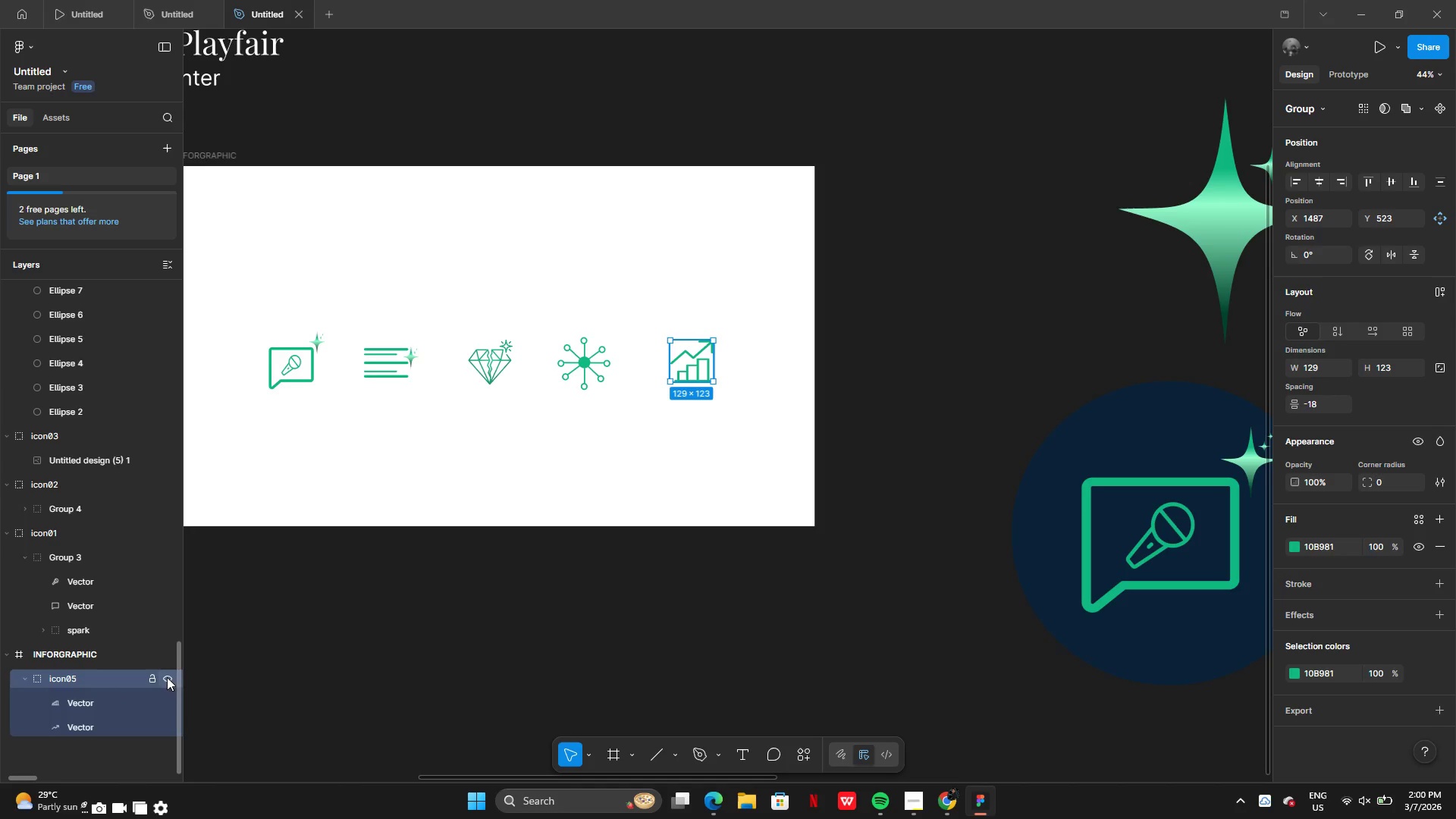 
left_click([263, 683])
 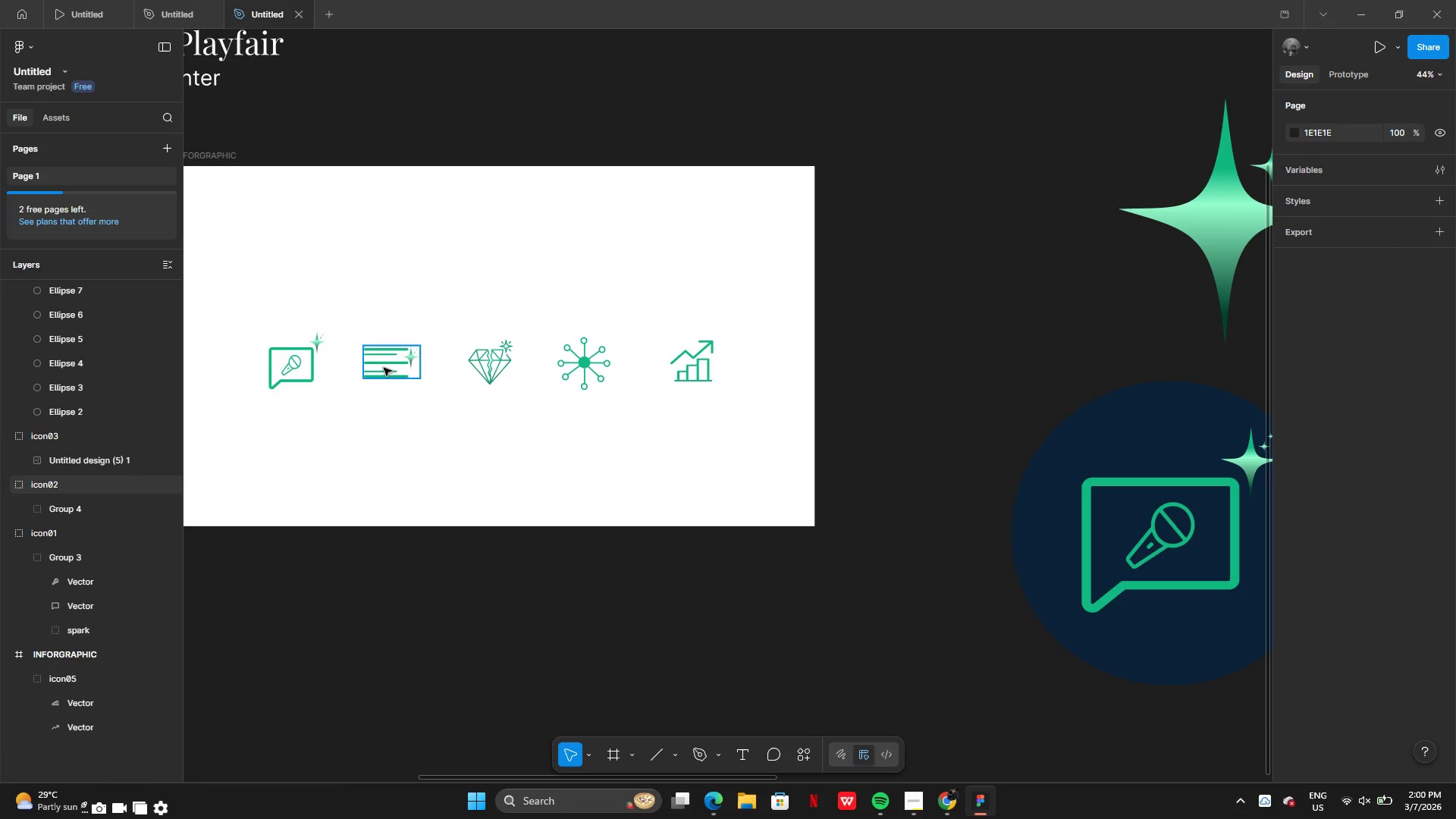 
left_click([381, 368])
 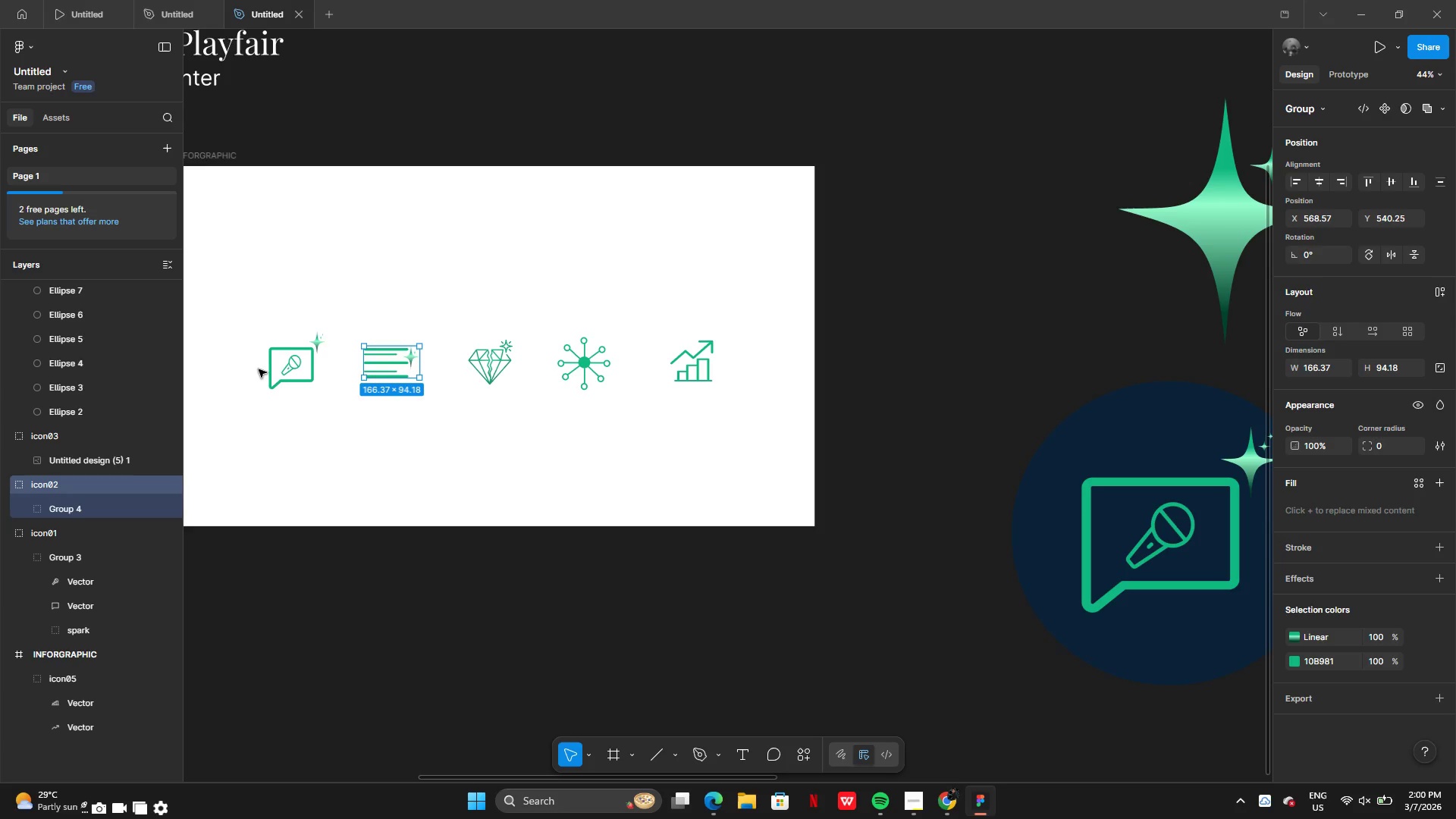 
left_click([311, 368])
 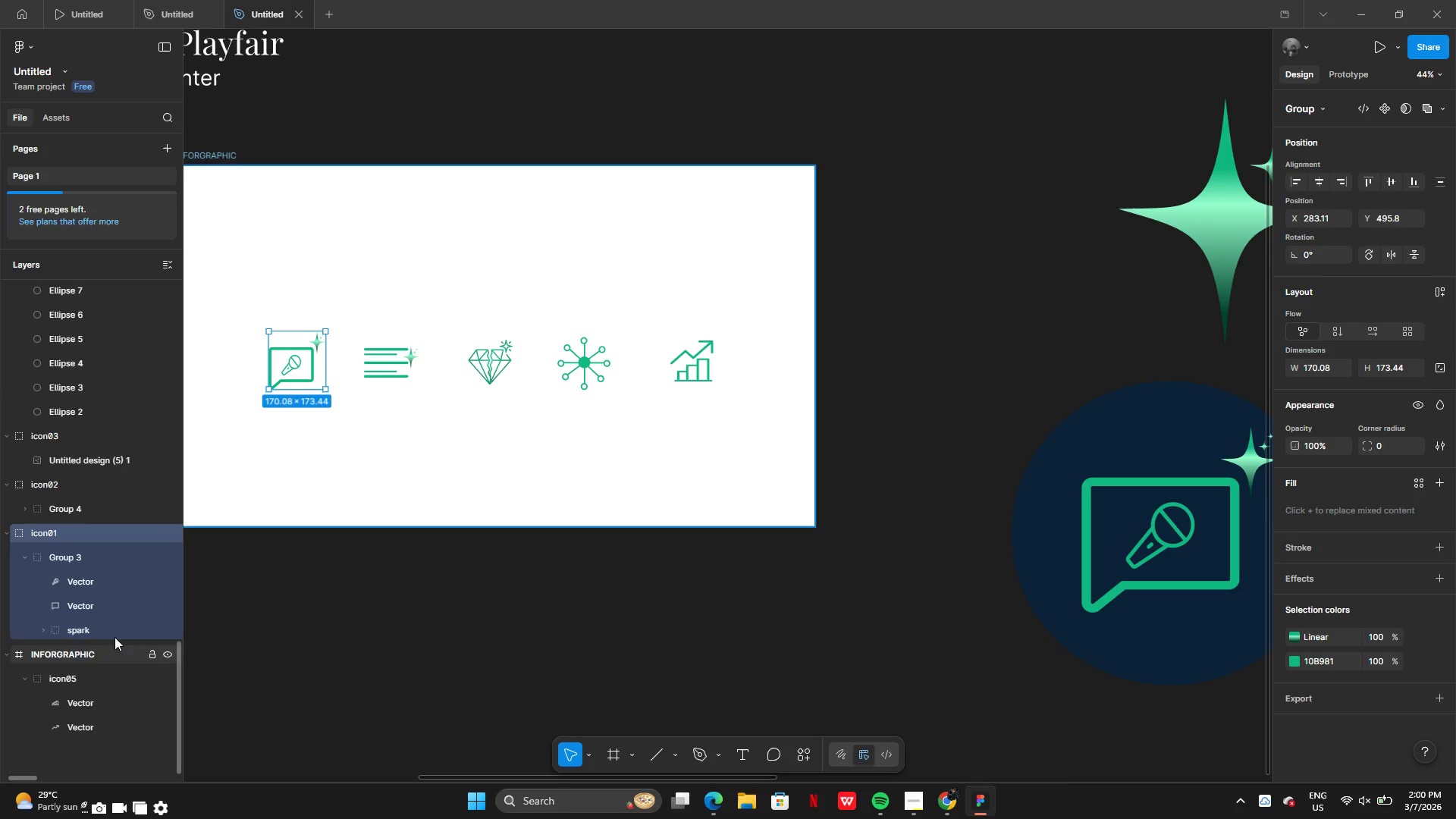 
left_click([265, 652])
 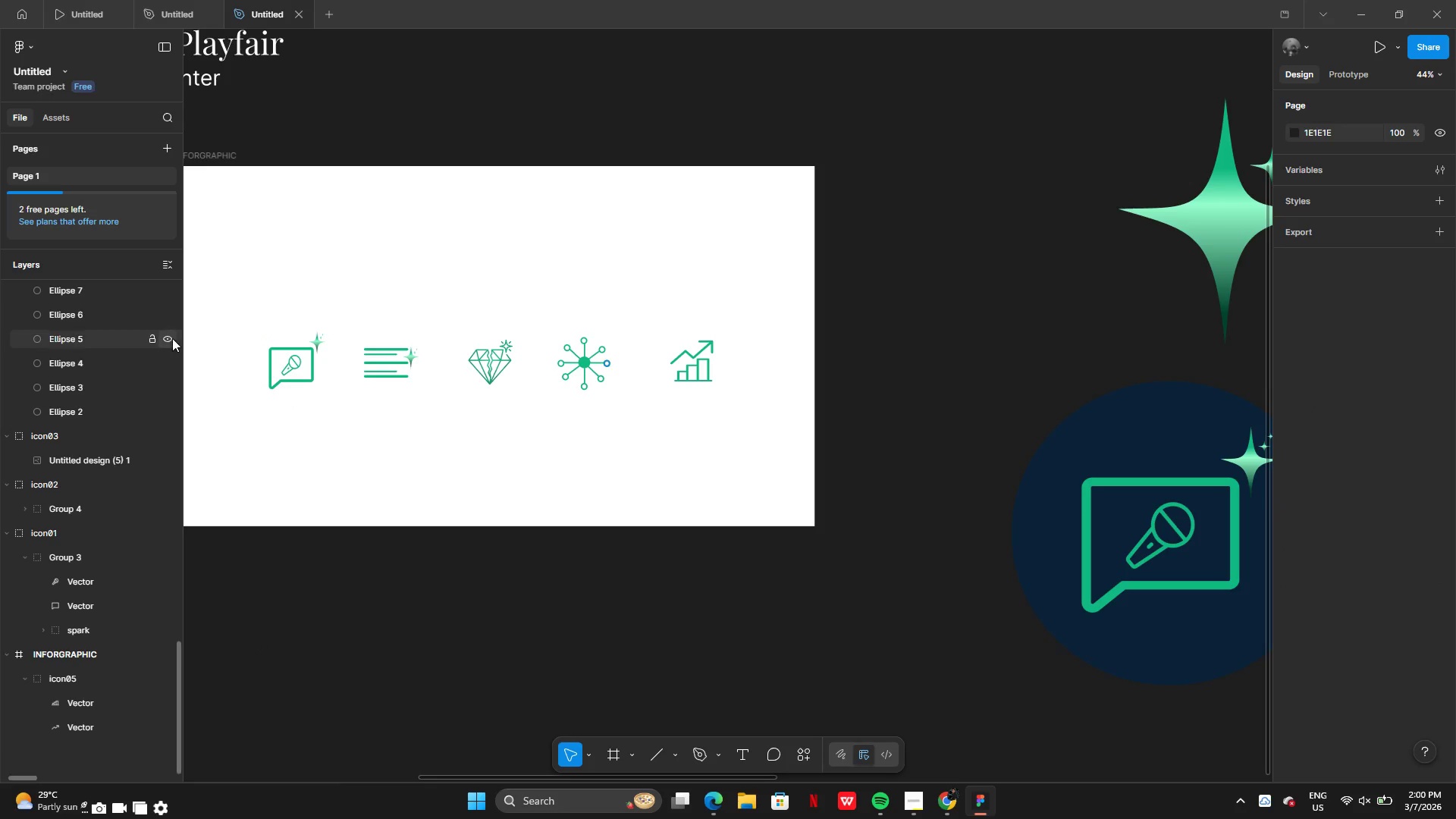 
left_click_drag(start_coordinate=[215, 352], to_coordinate=[688, 379])
 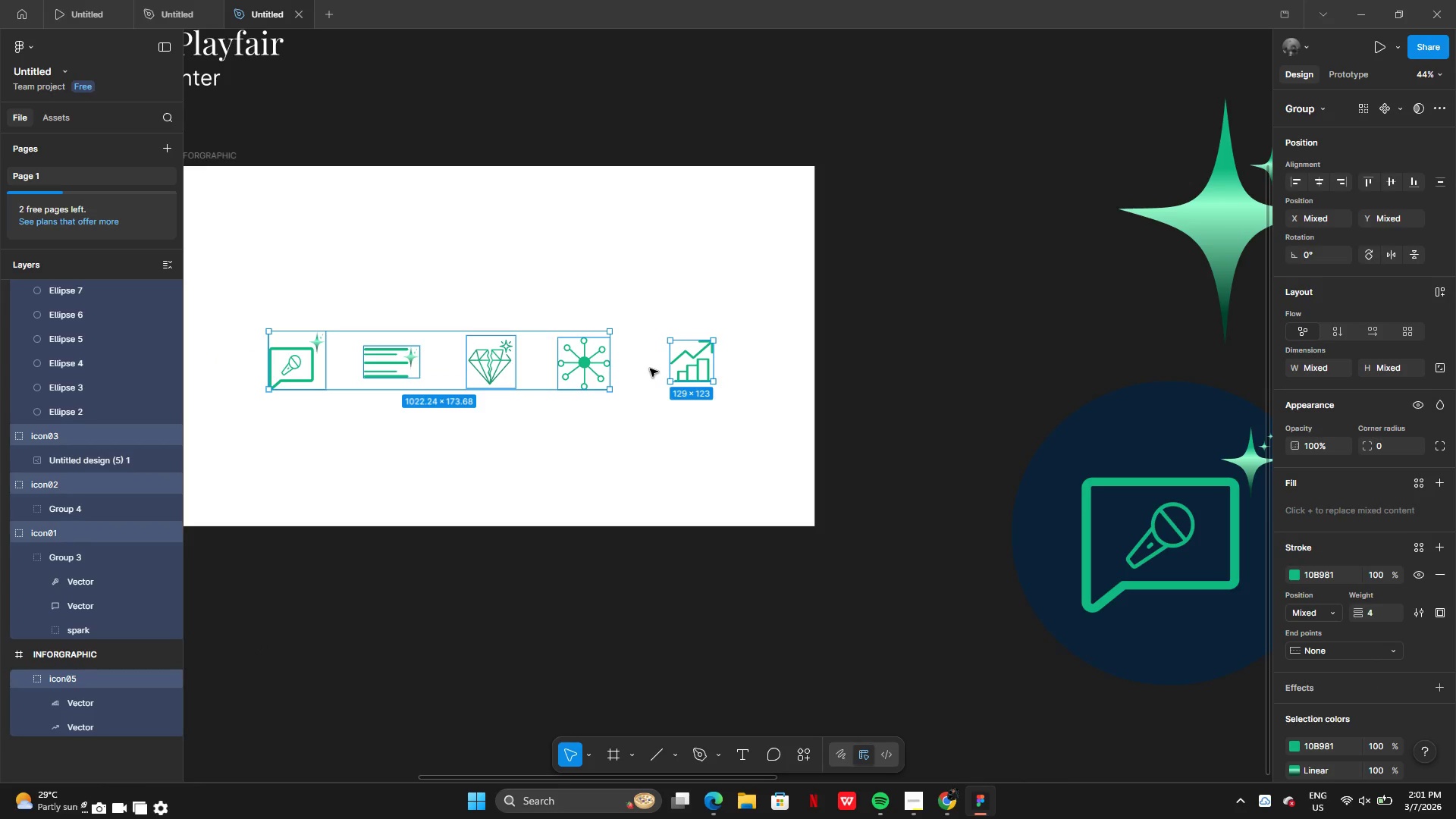 
key(Control+G)
 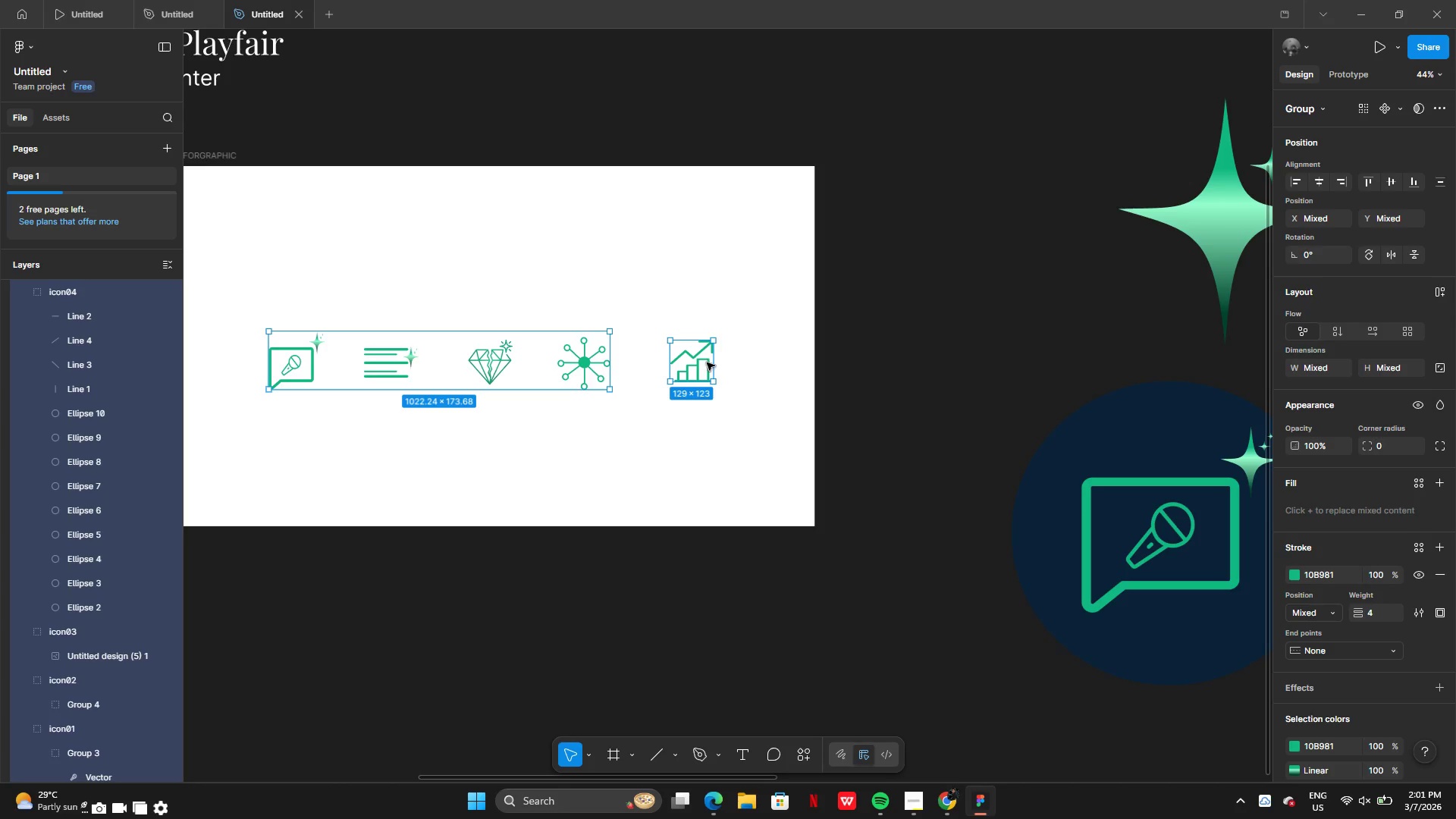 
left_click_drag(start_coordinate=[568, 362], to_coordinate=[564, 356])
 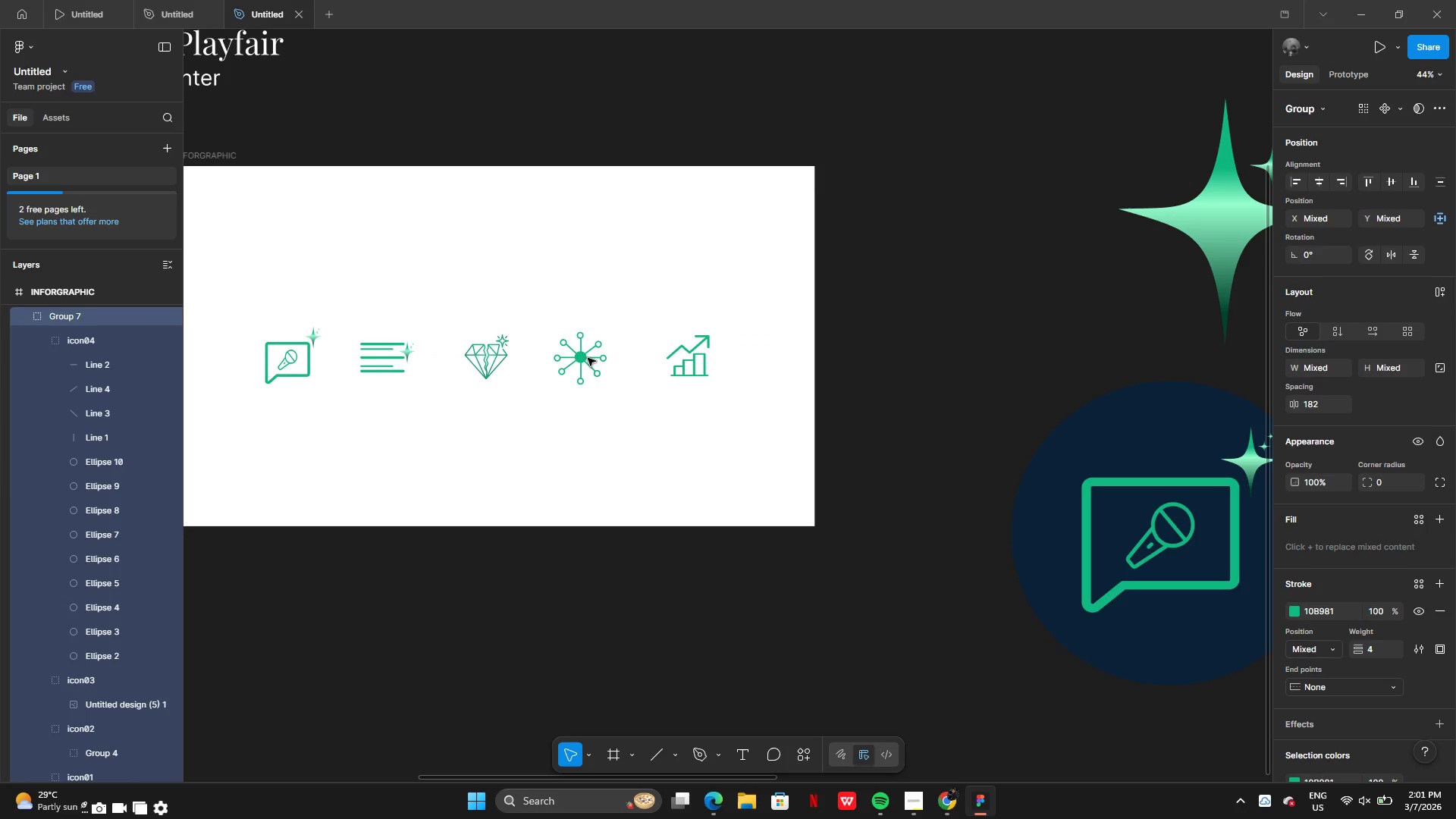 
key(Control+Z)
 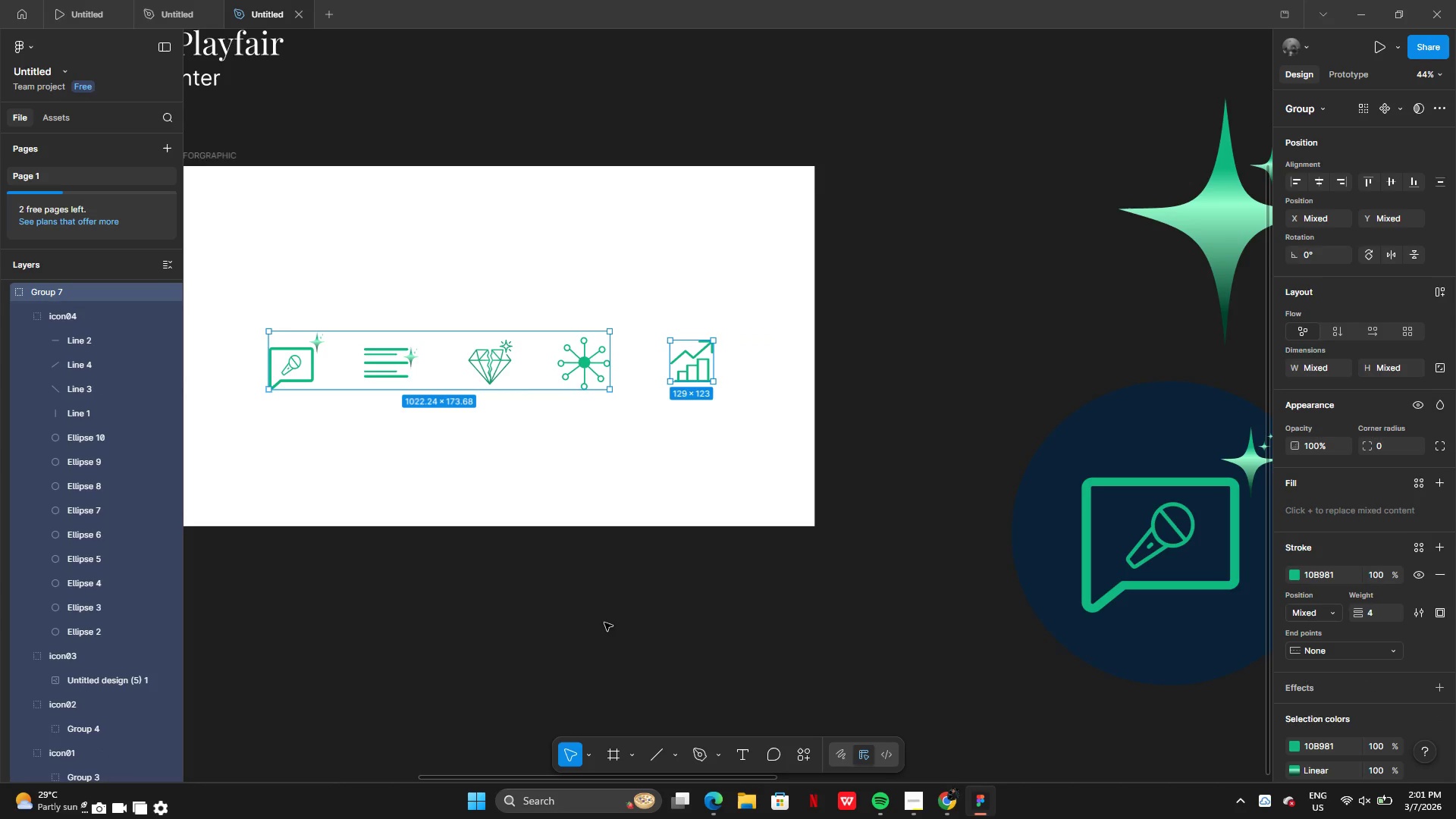 
key(Control+Z)
 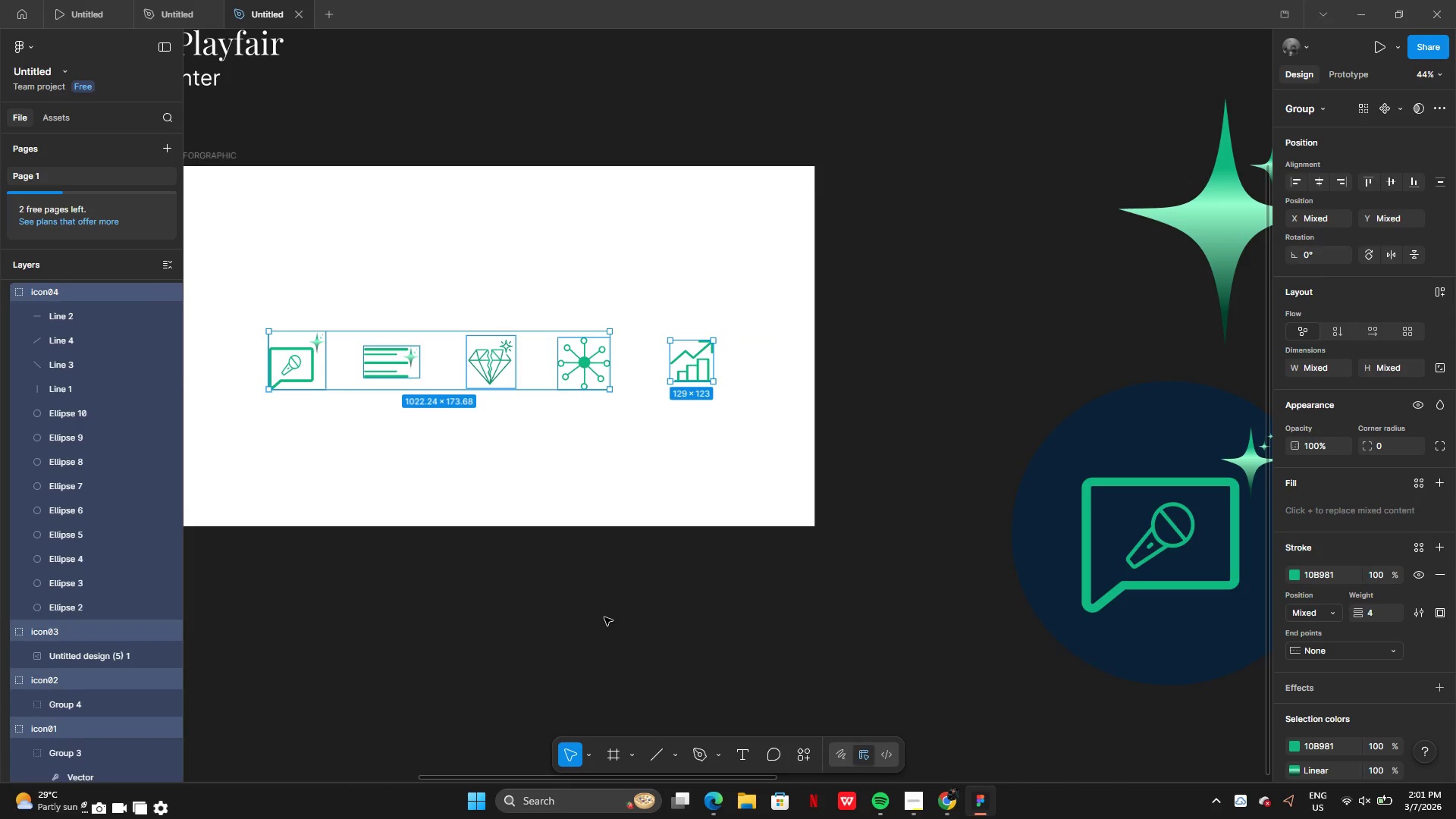 
key(Control+Z)
 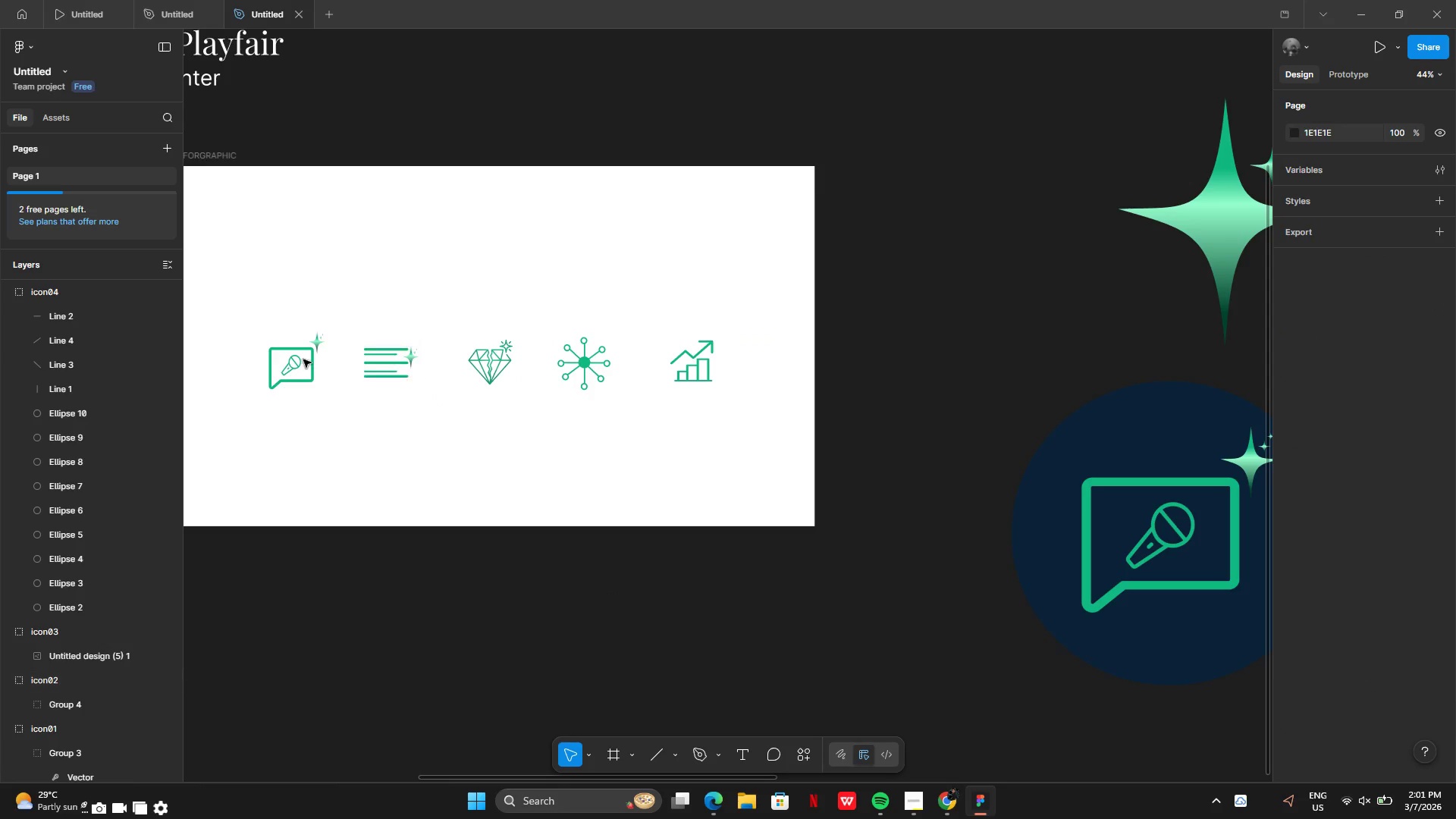 
left_click_drag(start_coordinate=[213, 358], to_coordinate=[596, 372])
 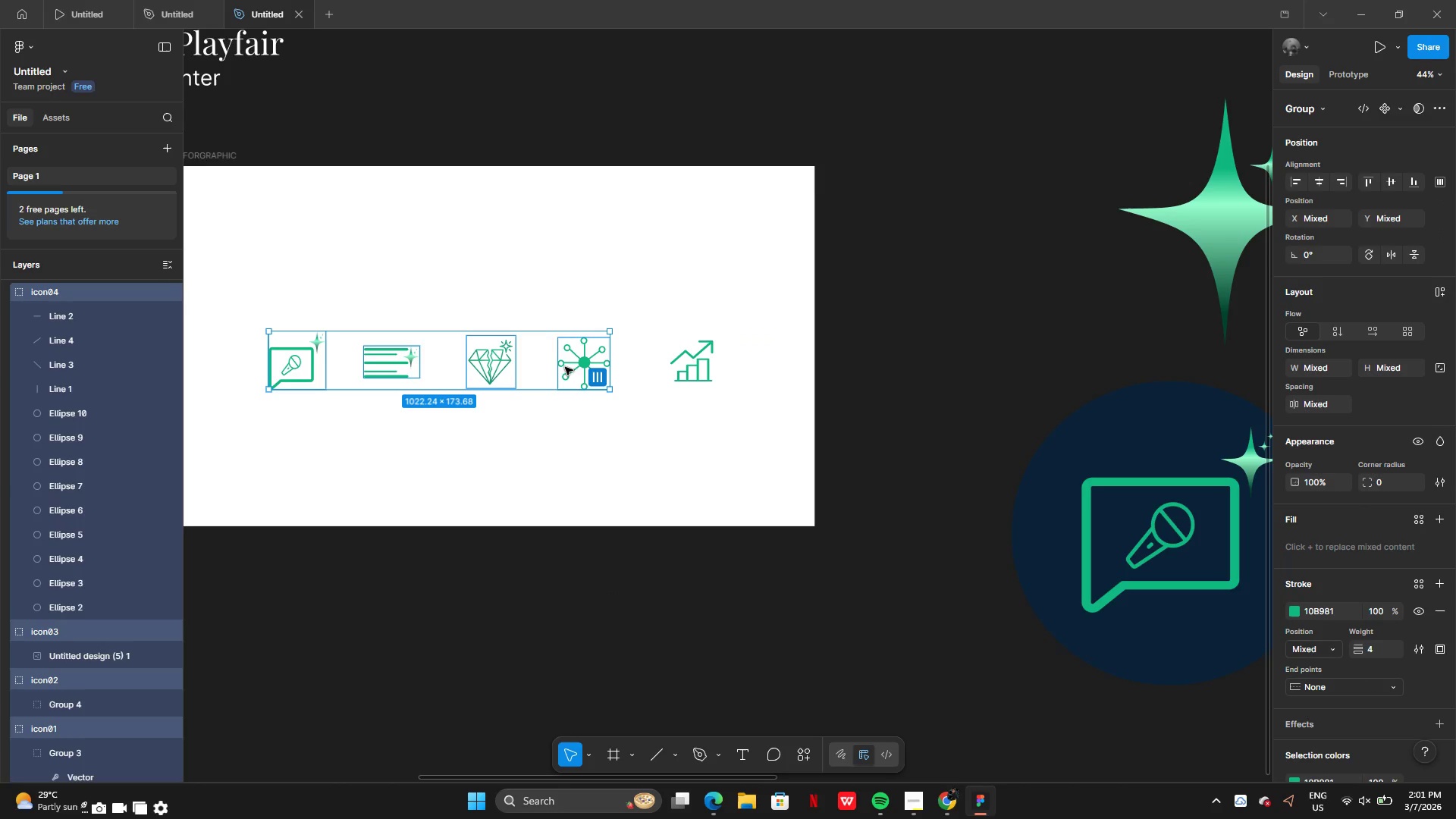 
mouse_move([558, 383])
 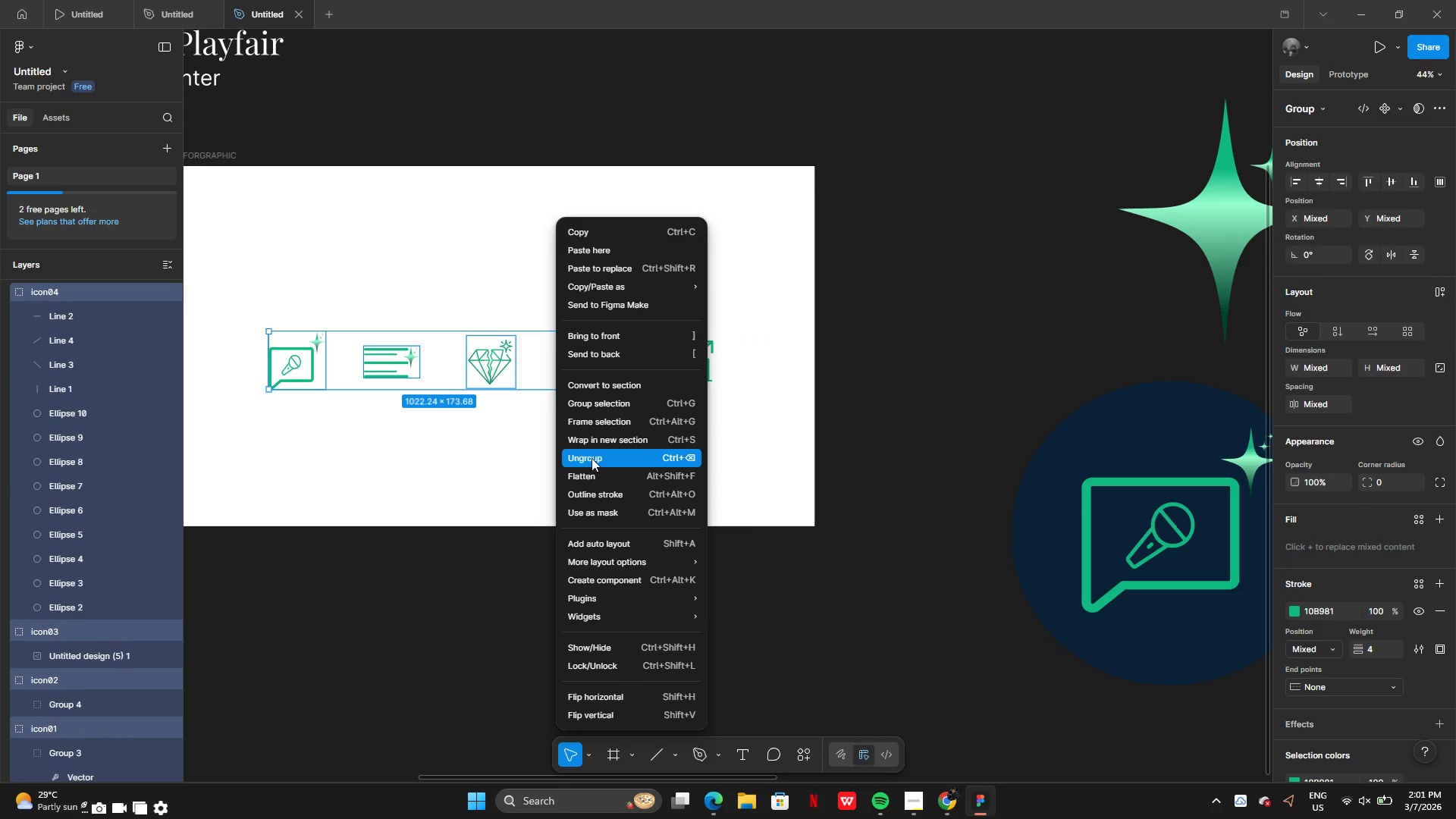 
left_click([592, 458])
 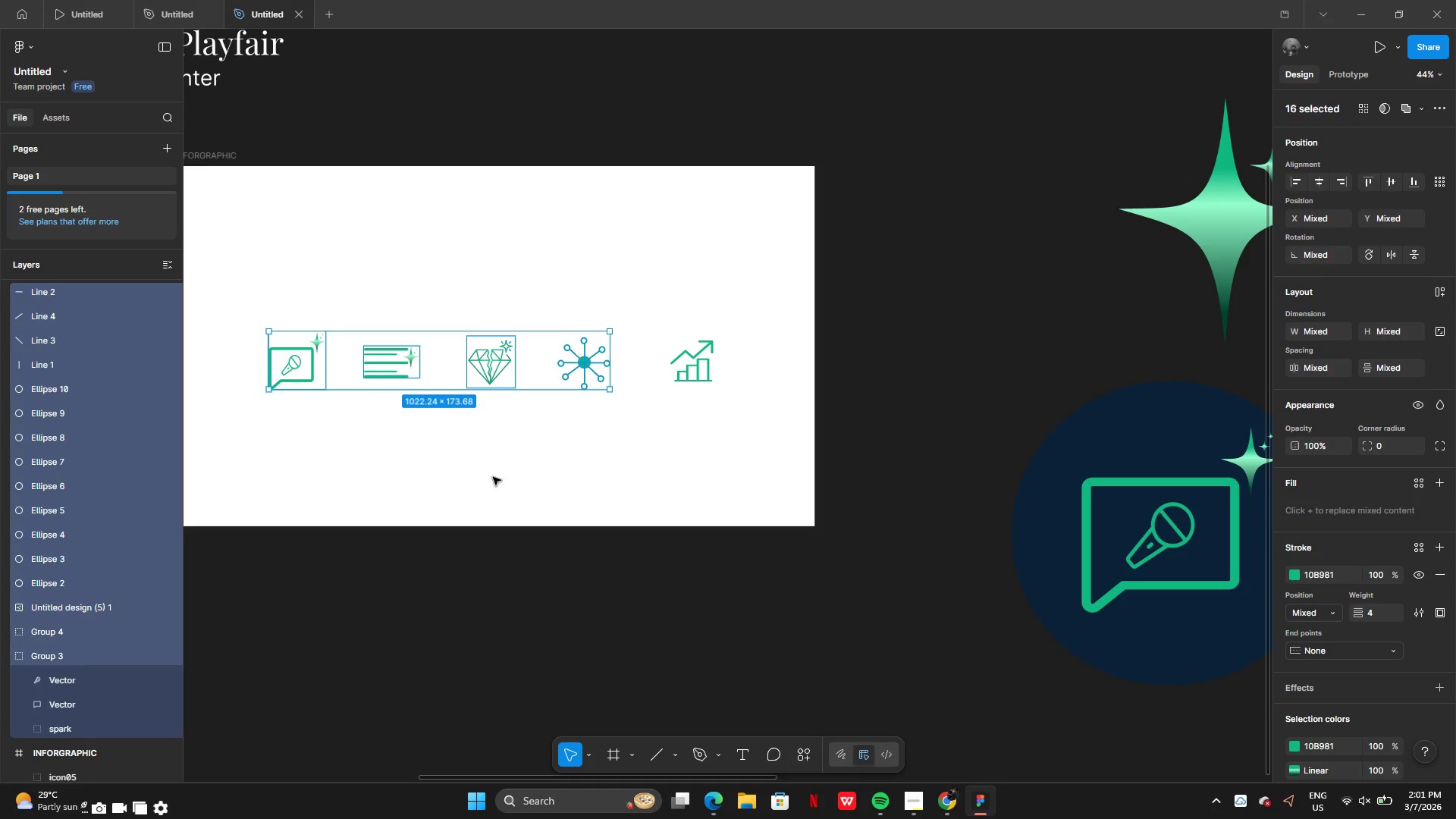 
left_click([493, 477])
 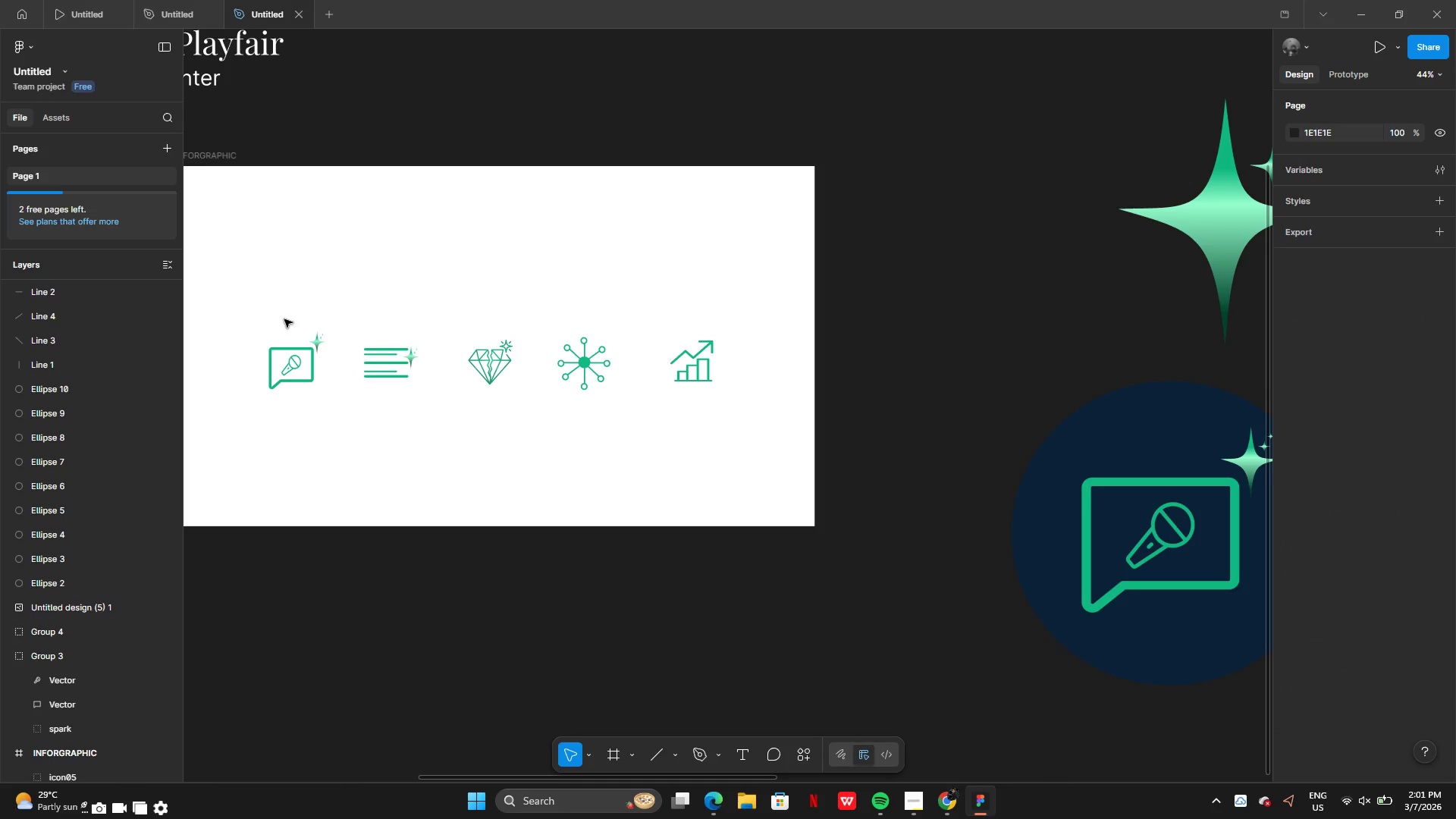 
left_click_drag(start_coordinate=[260, 326], to_coordinate=[323, 388])
 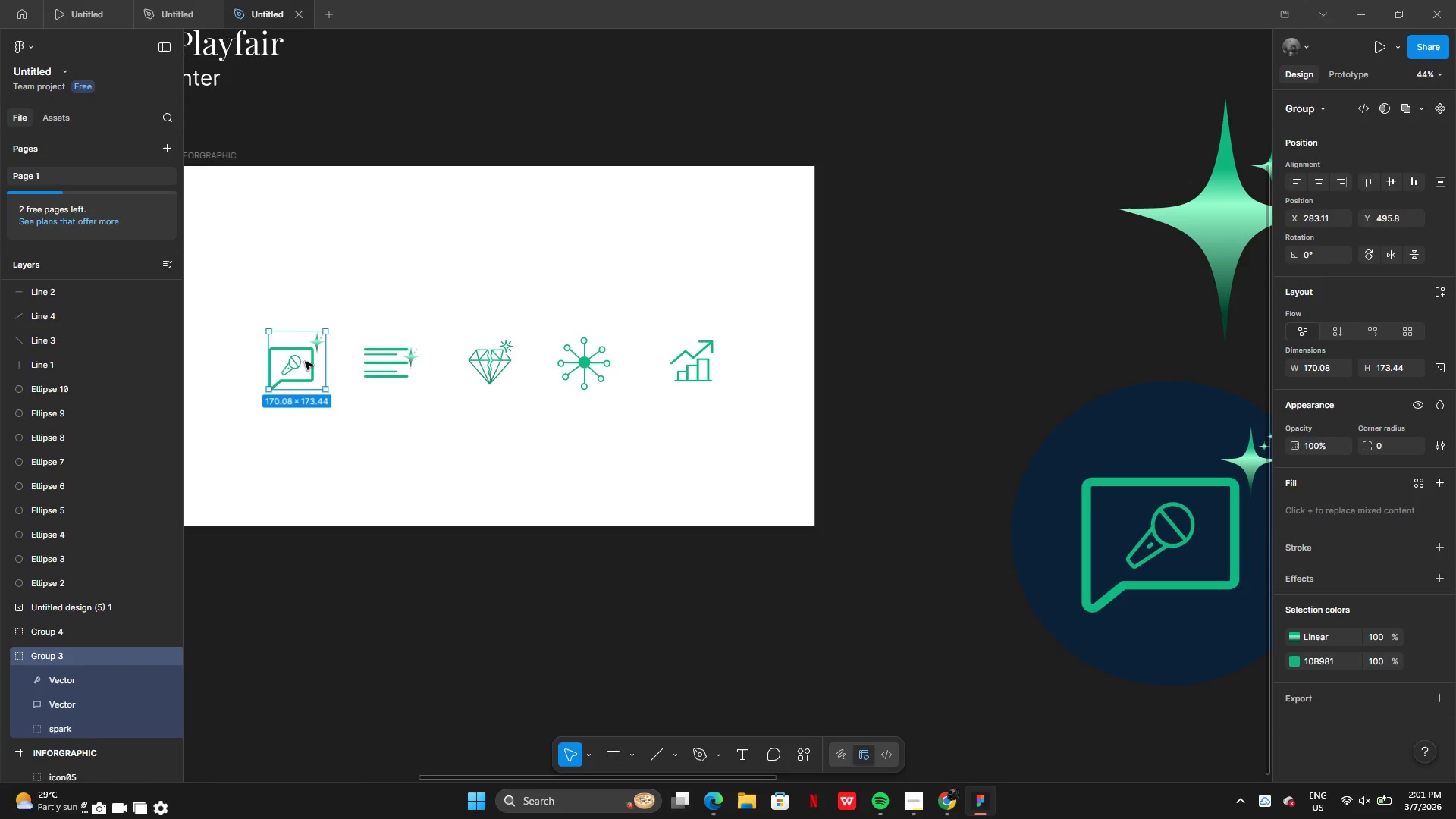 
left_click([1122, 488])
 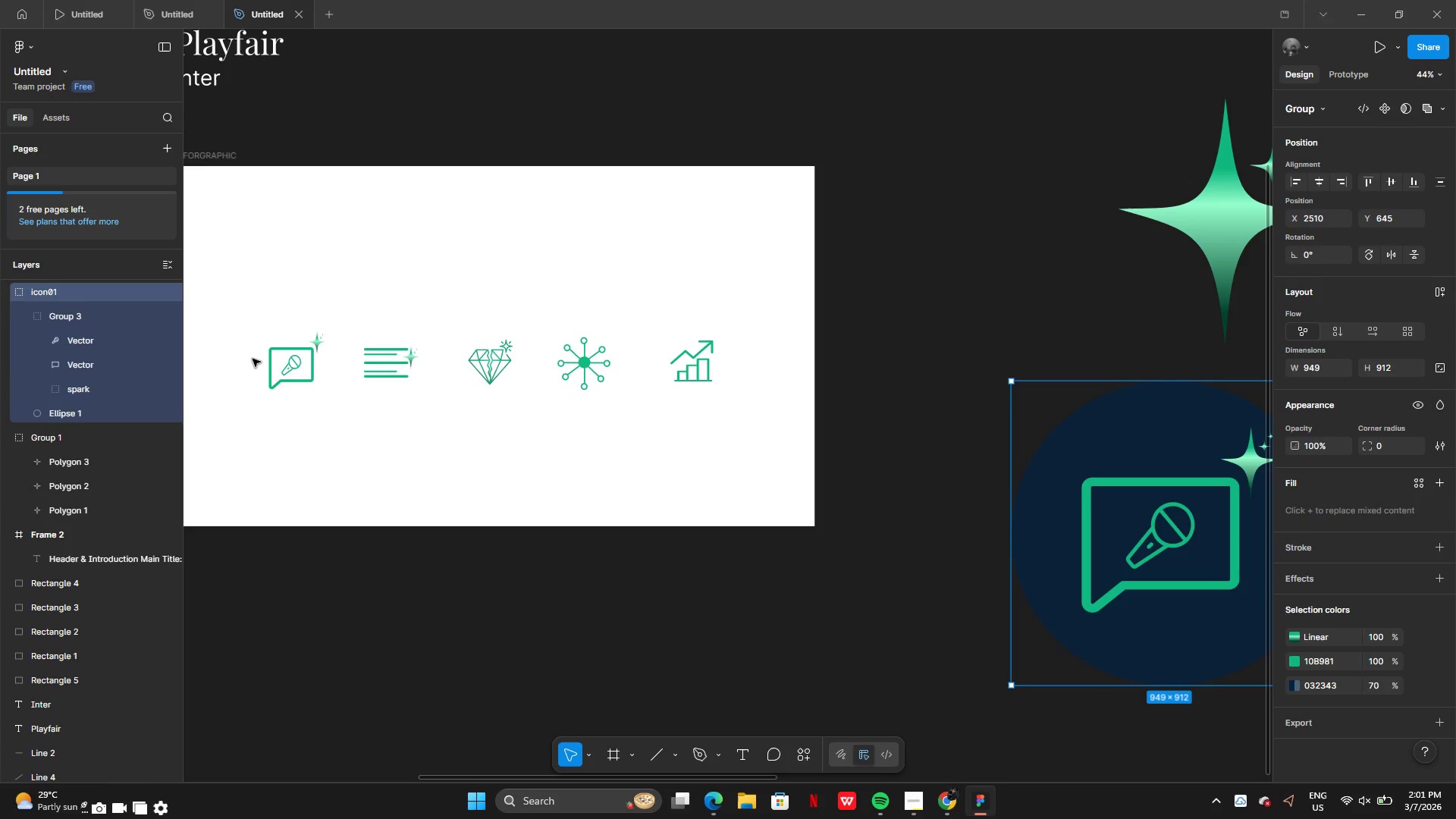 
double_click([249, 352])
 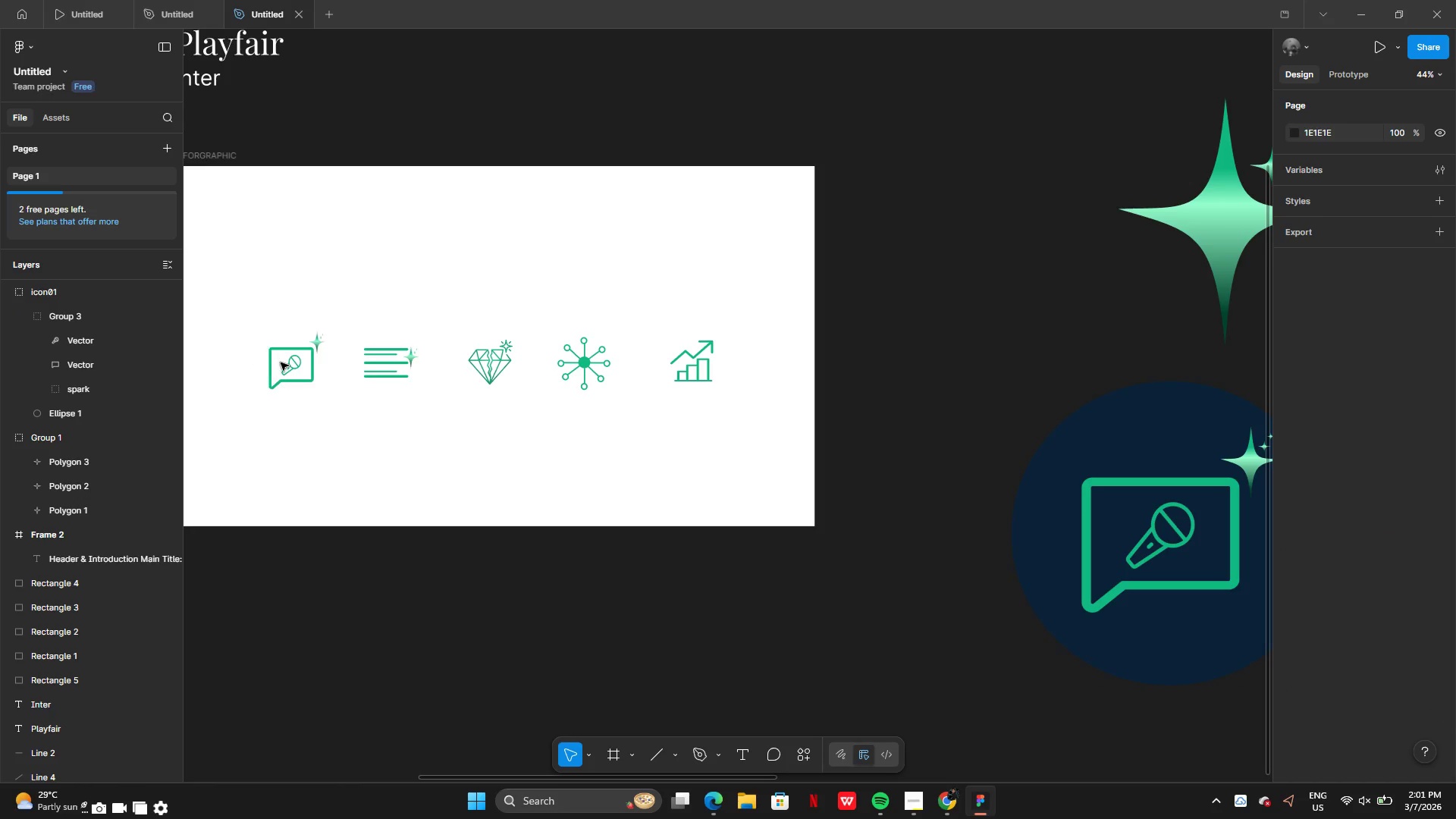 
left_click([281, 362])
 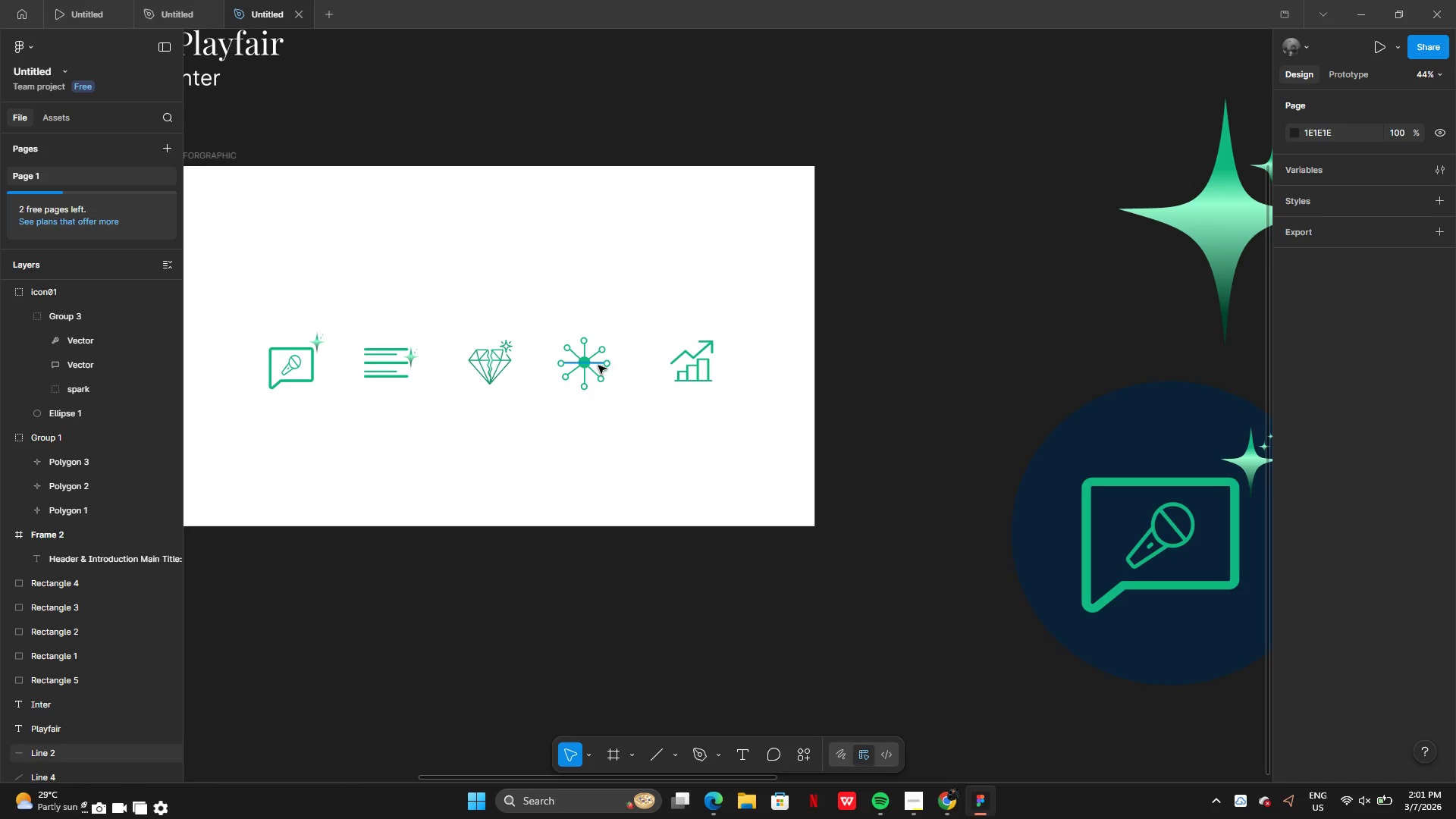 
left_click_drag(start_coordinate=[550, 329], to_coordinate=[613, 399])
 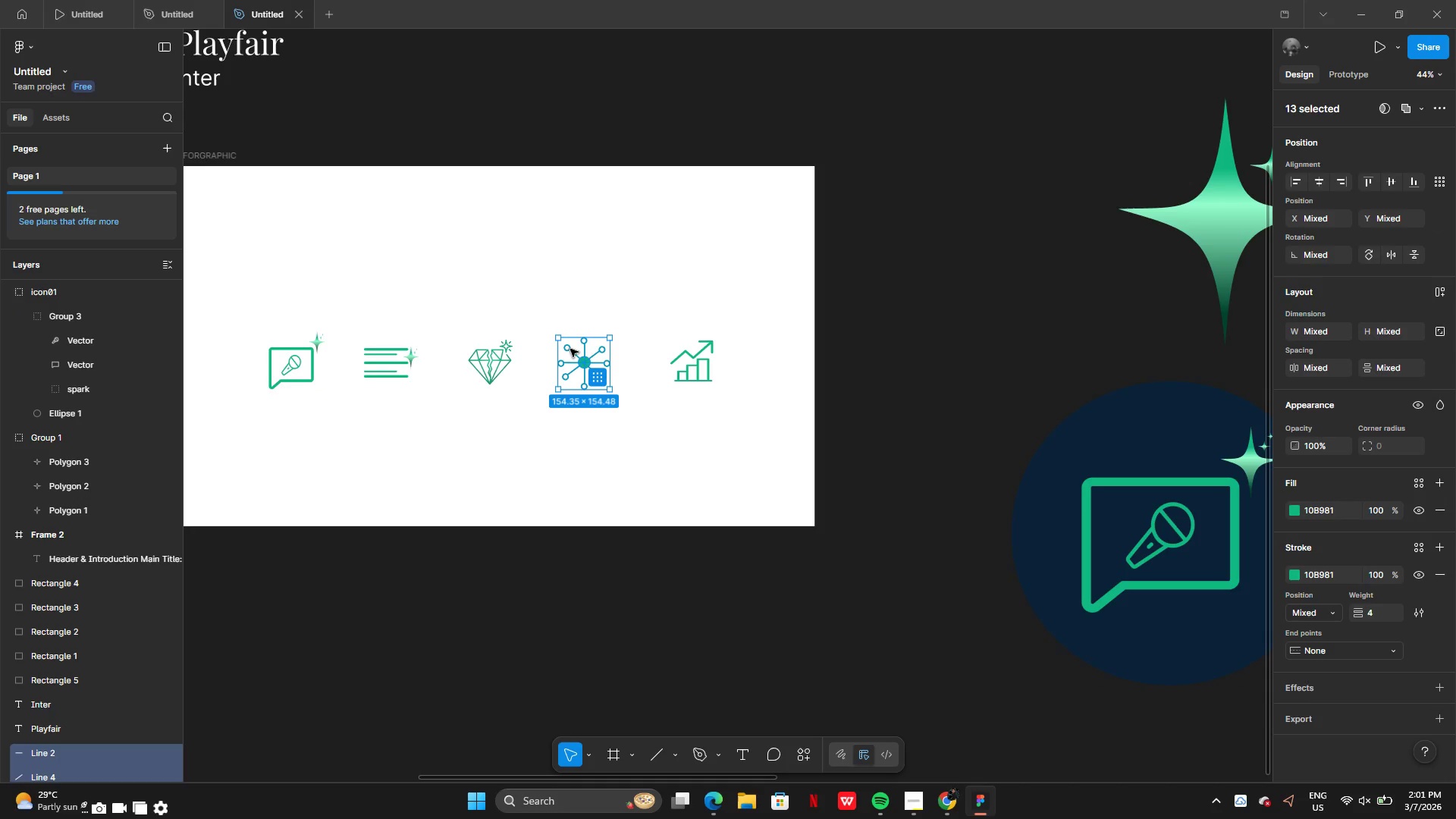 
key(Control+G)
 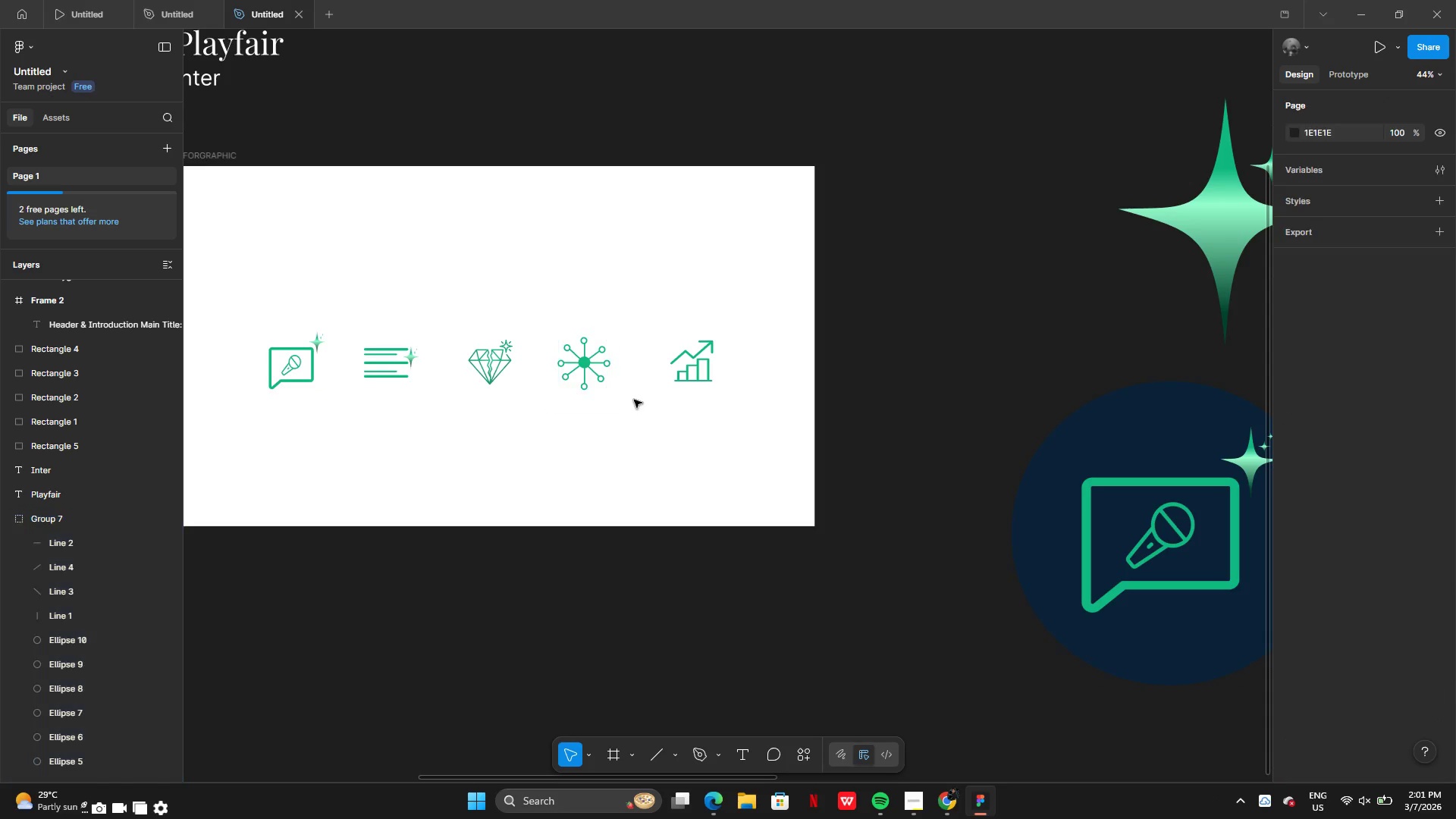 
left_click_drag(start_coordinate=[655, 340], to_coordinate=[711, 381])
 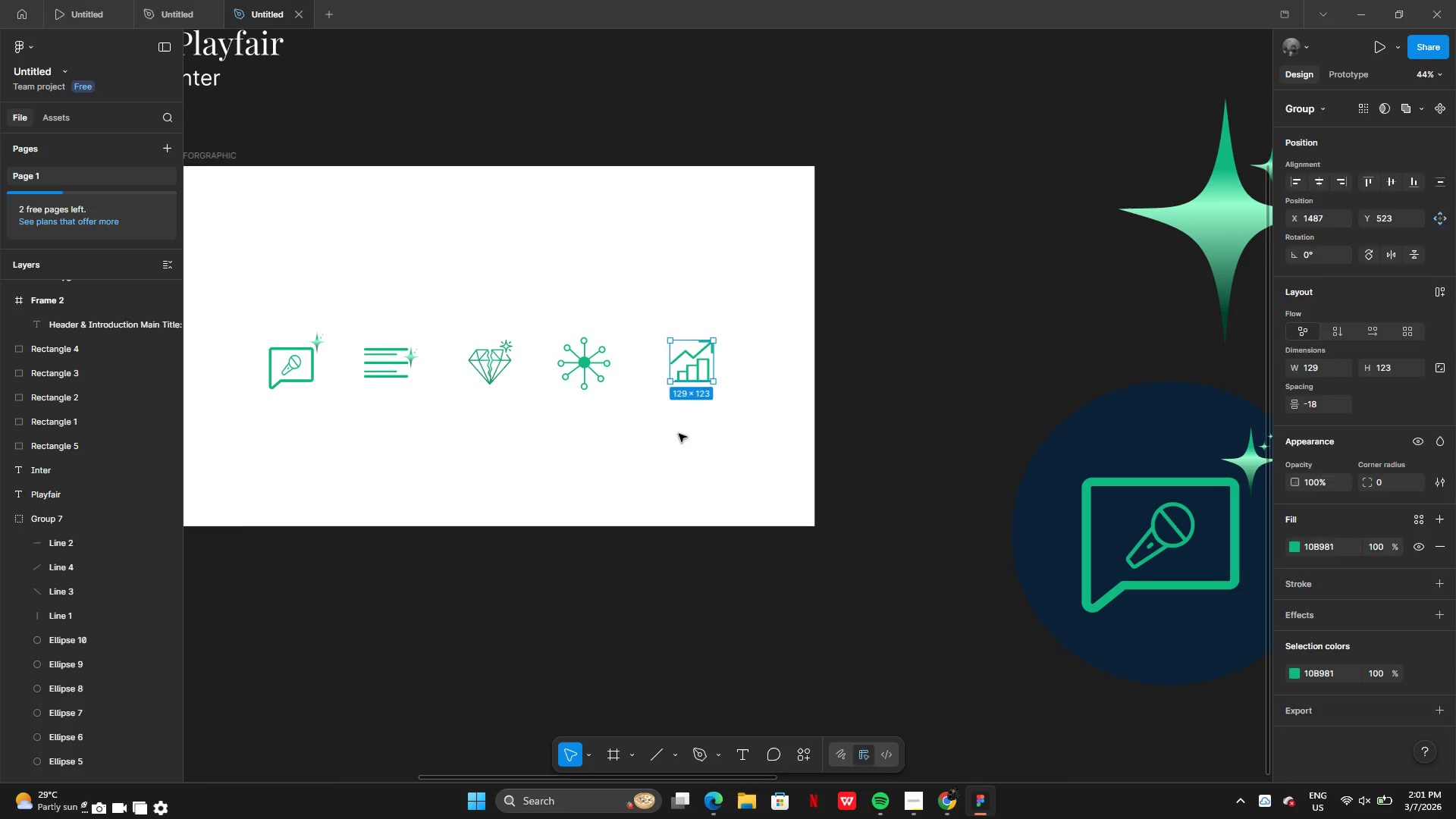 
double_click([688, 373])
 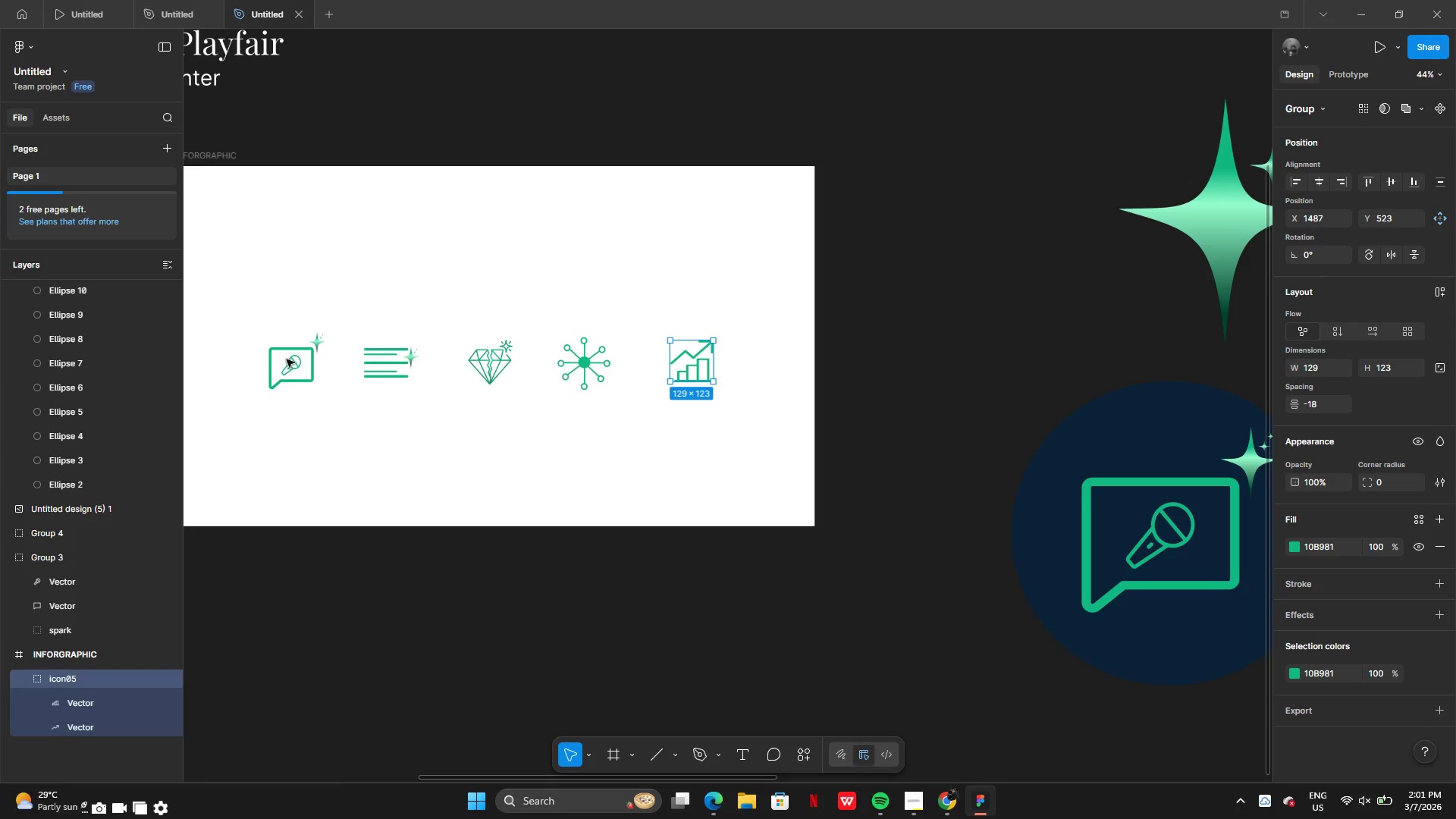 
left_click_drag(start_coordinate=[216, 350], to_coordinate=[692, 388])
 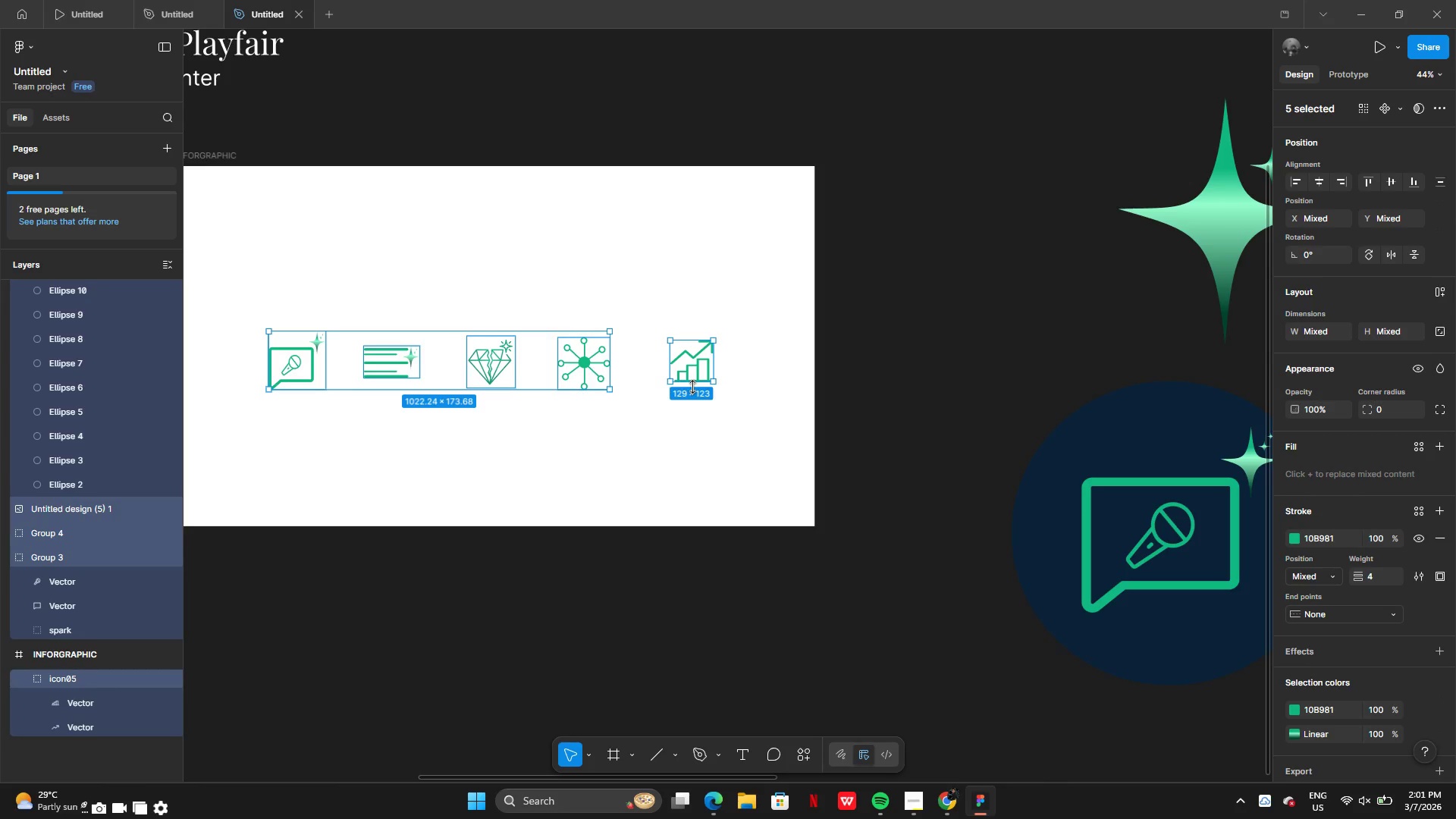 
key(Control+G)
 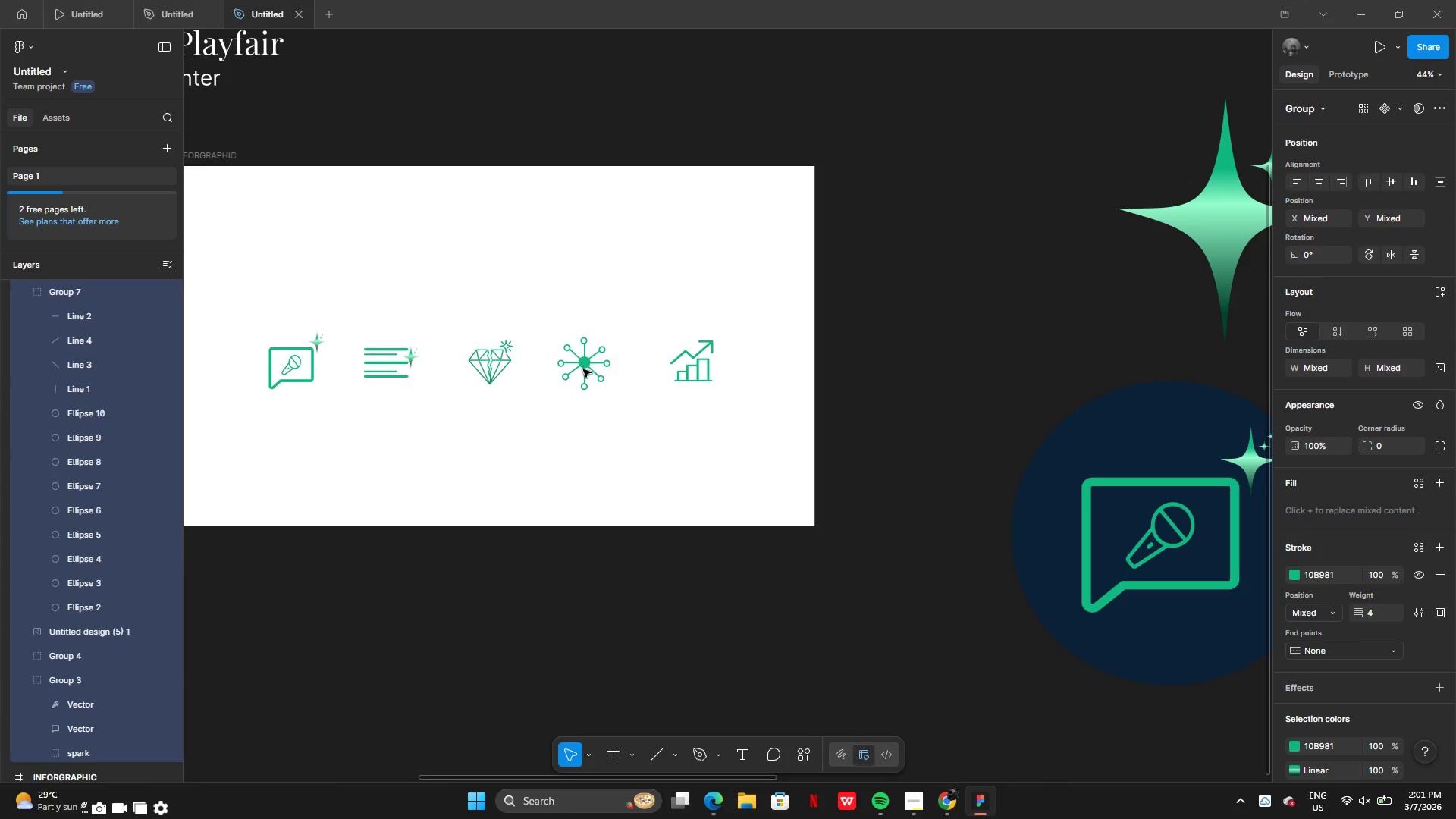 
left_click([573, 416])
 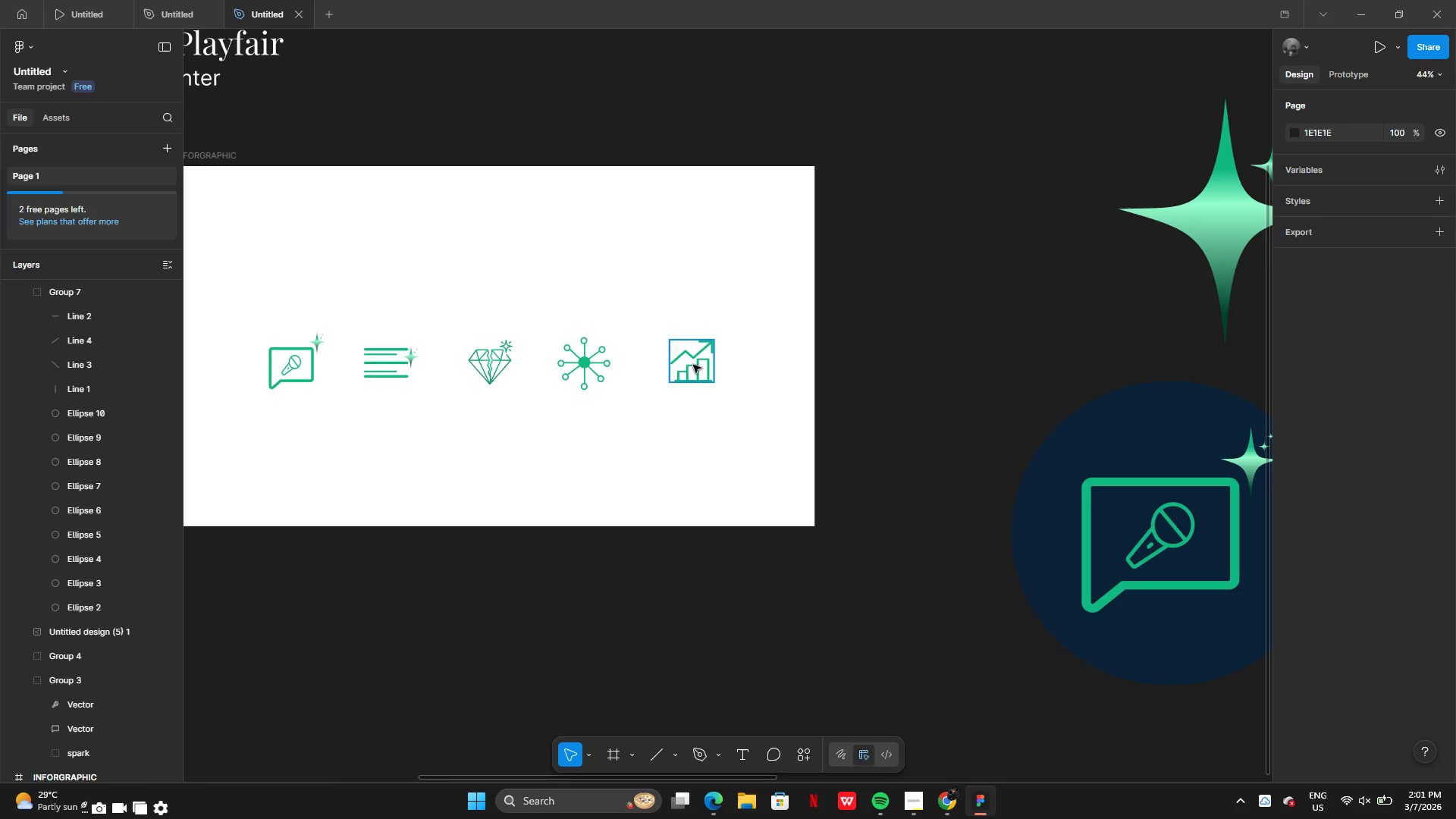 
left_click([565, 352])
 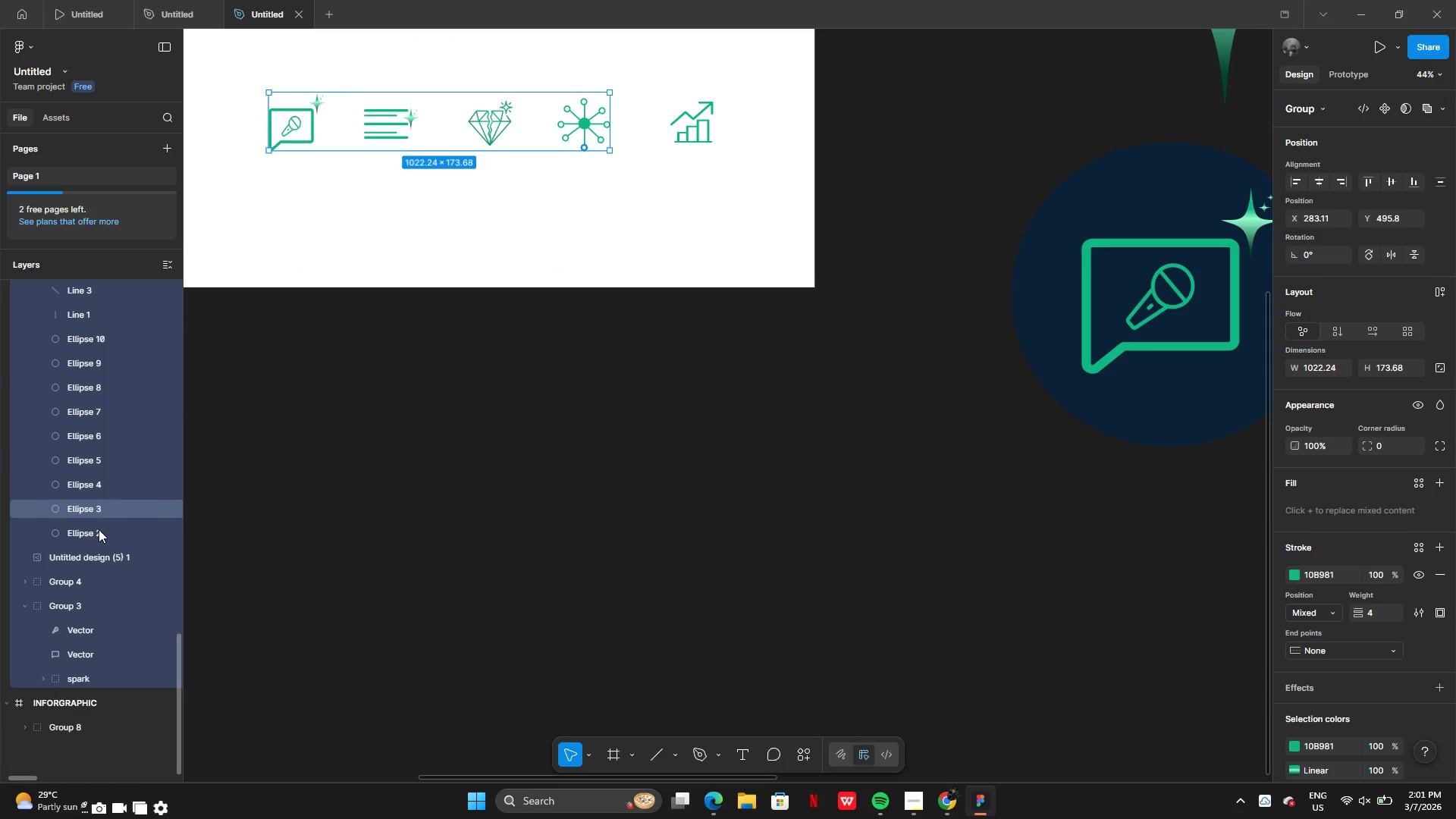 
left_click([695, 134])
 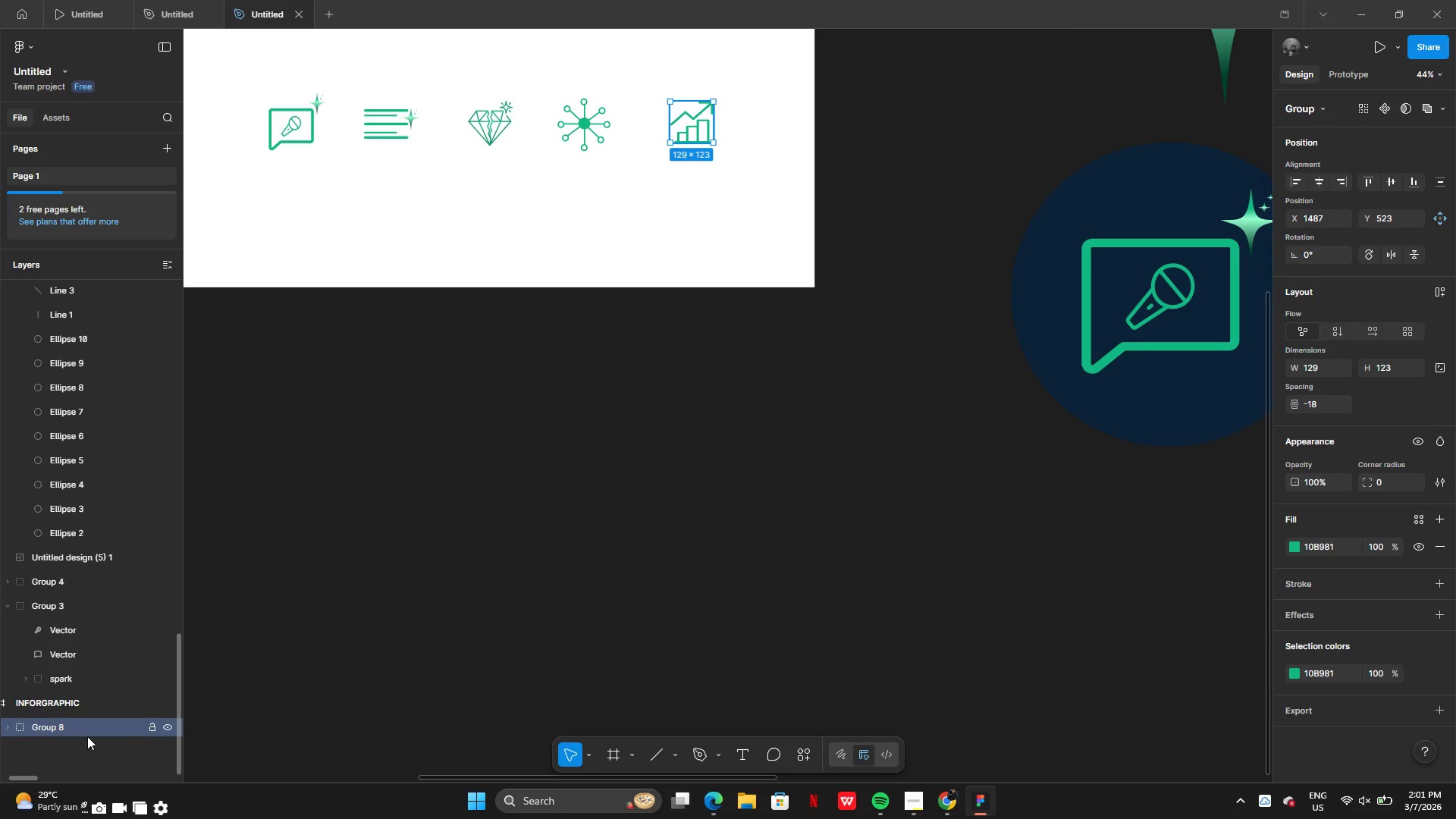 
left_click_drag(start_coordinate=[83, 733], to_coordinate=[76, 691])
 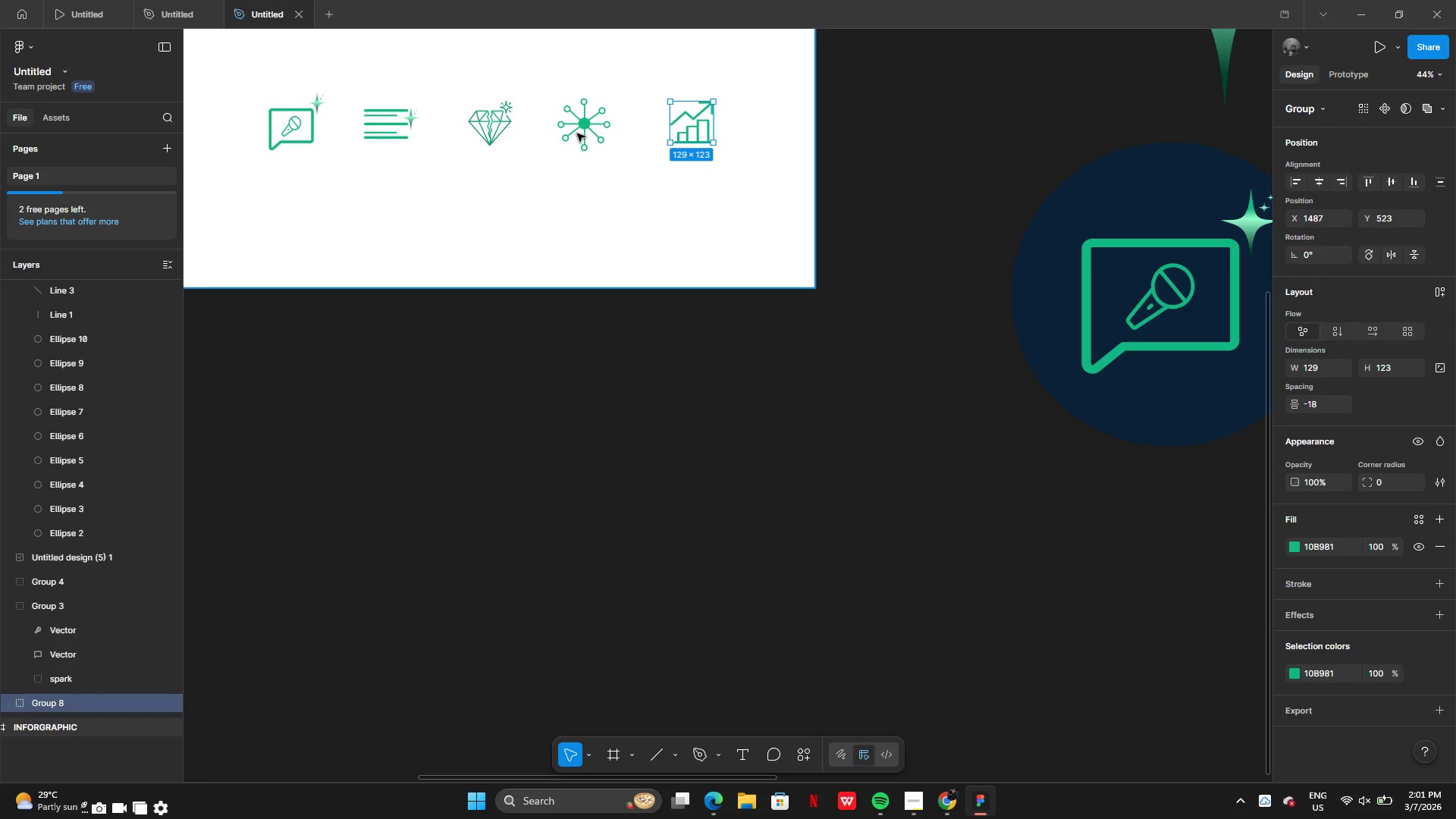 
left_click([488, 344])
 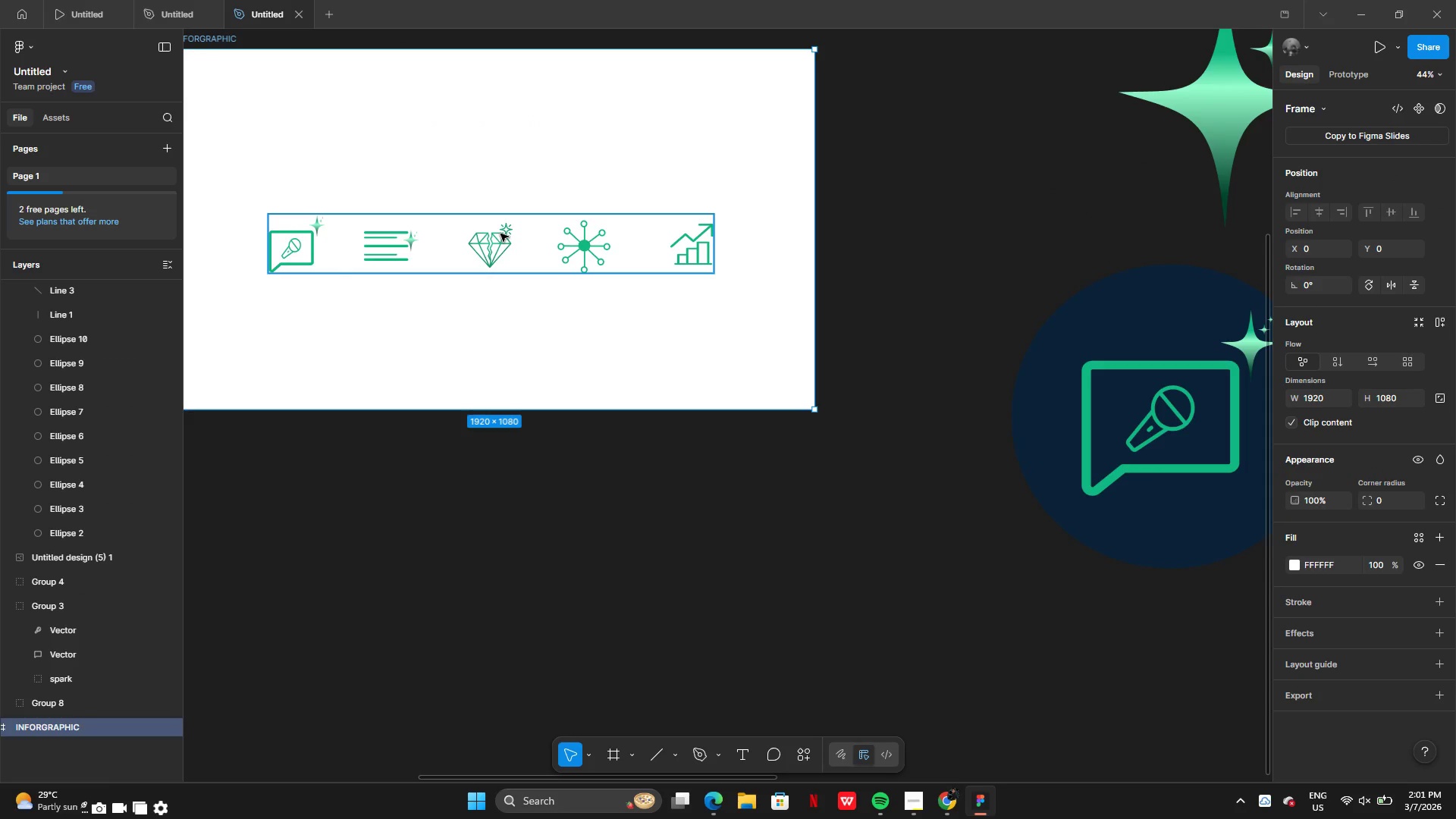 
left_click([500, 234])
 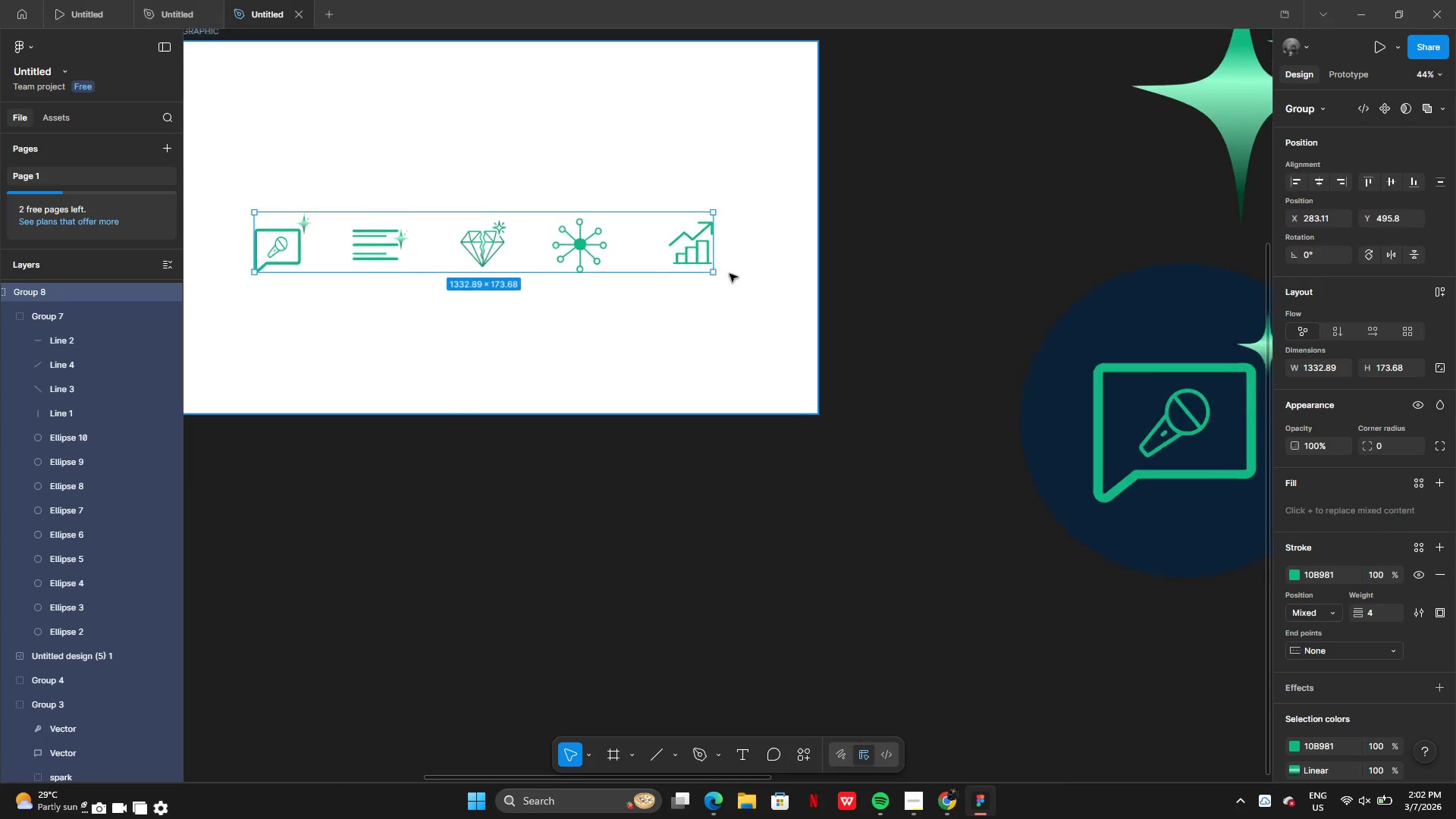 
double_click([682, 235])
 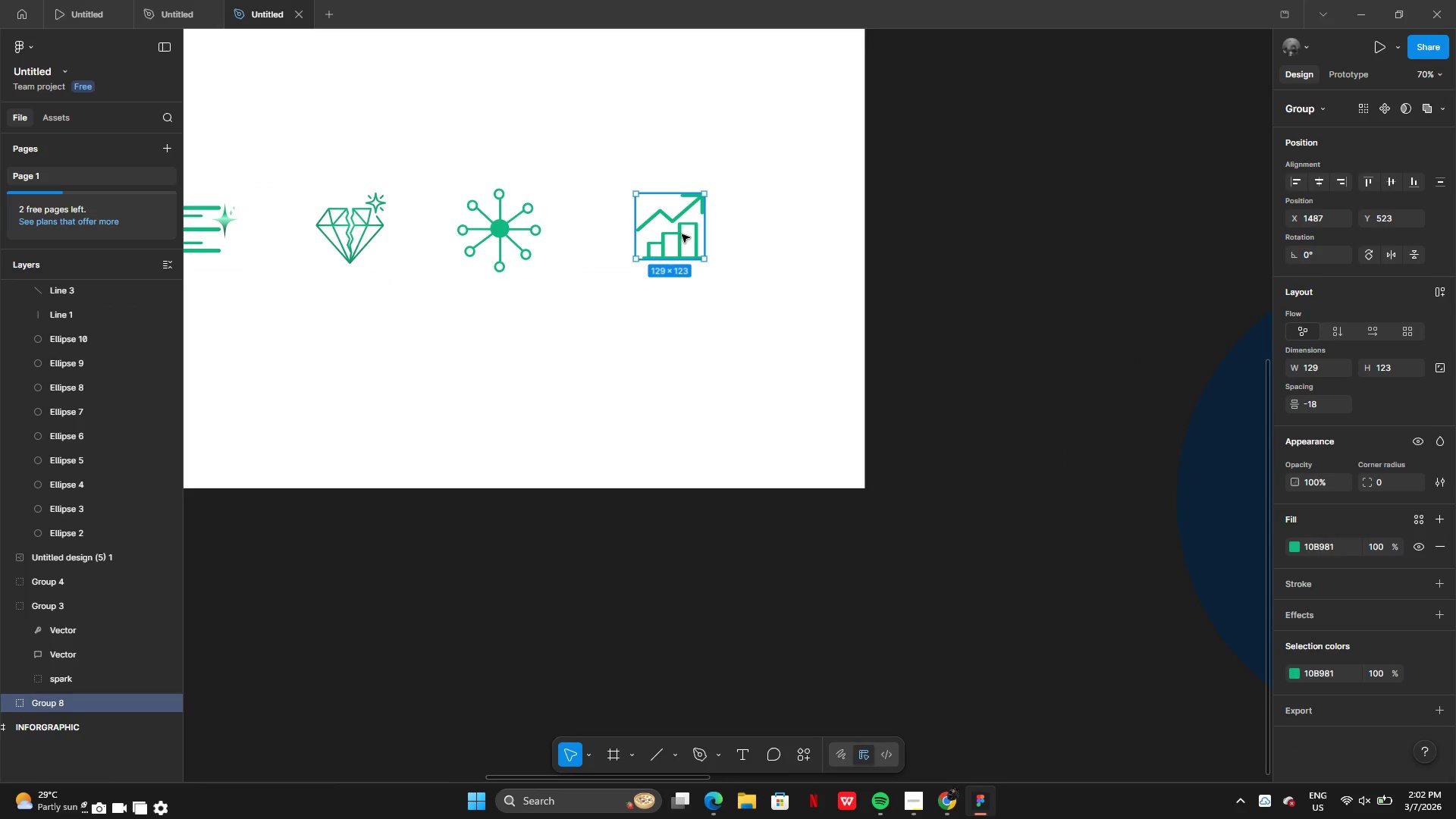 
left_click_drag(start_coordinate=[682, 234], to_coordinate=[660, 235])
 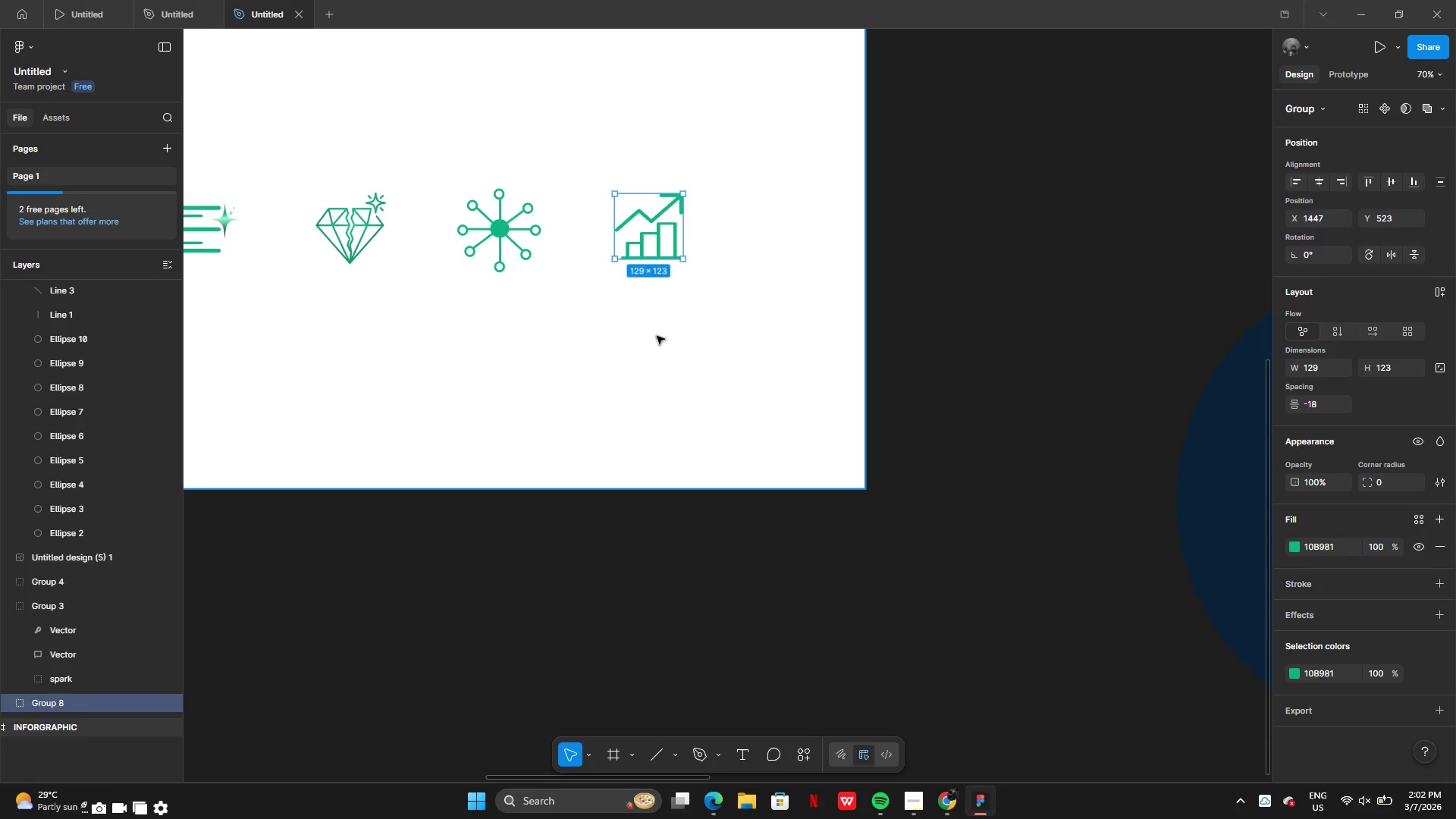 
left_click([657, 336])
 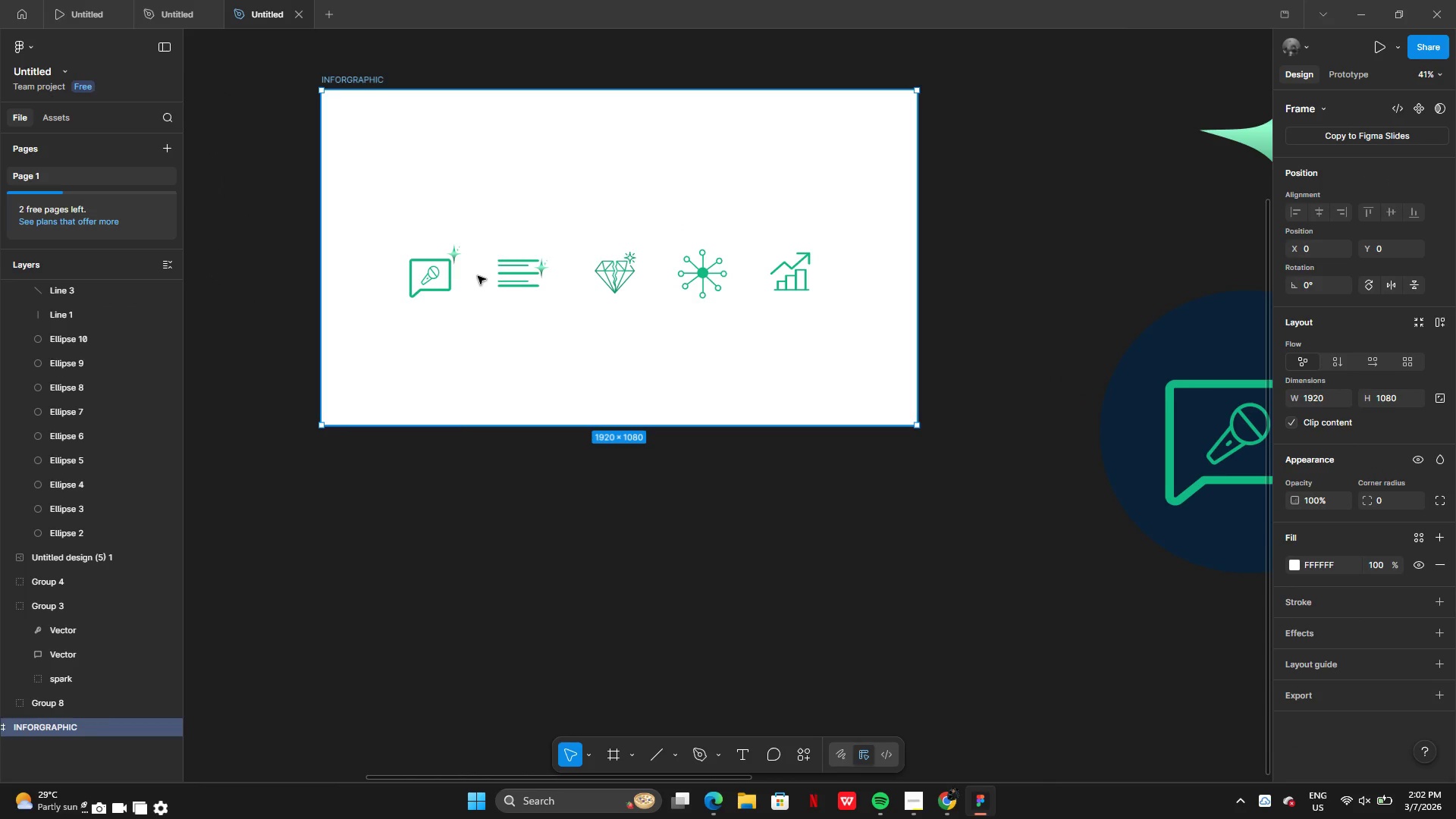 
left_click_drag(start_coordinate=[552, 270], to_coordinate=[543, 418])
 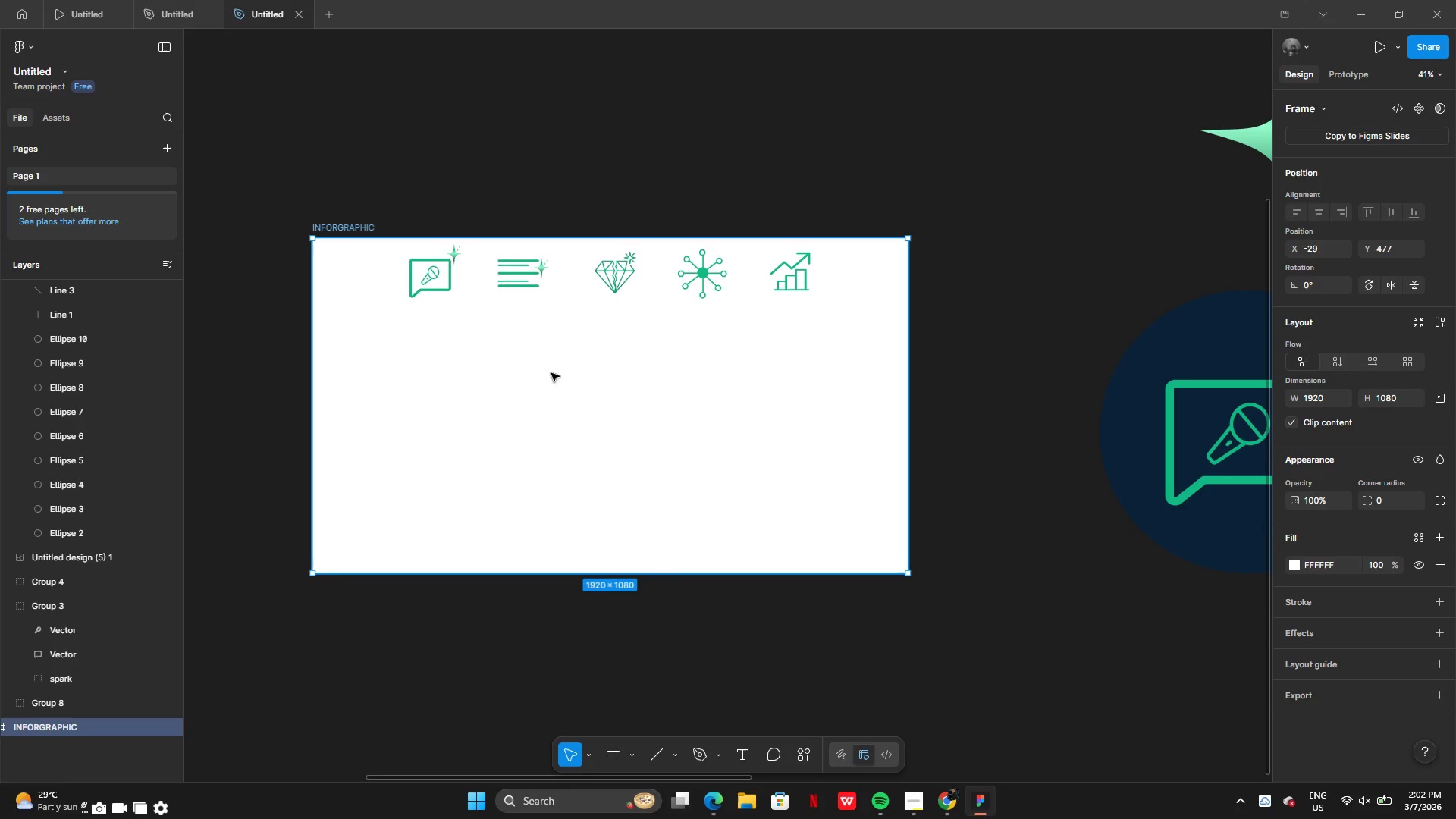 
key(Control+ControlLeft)
 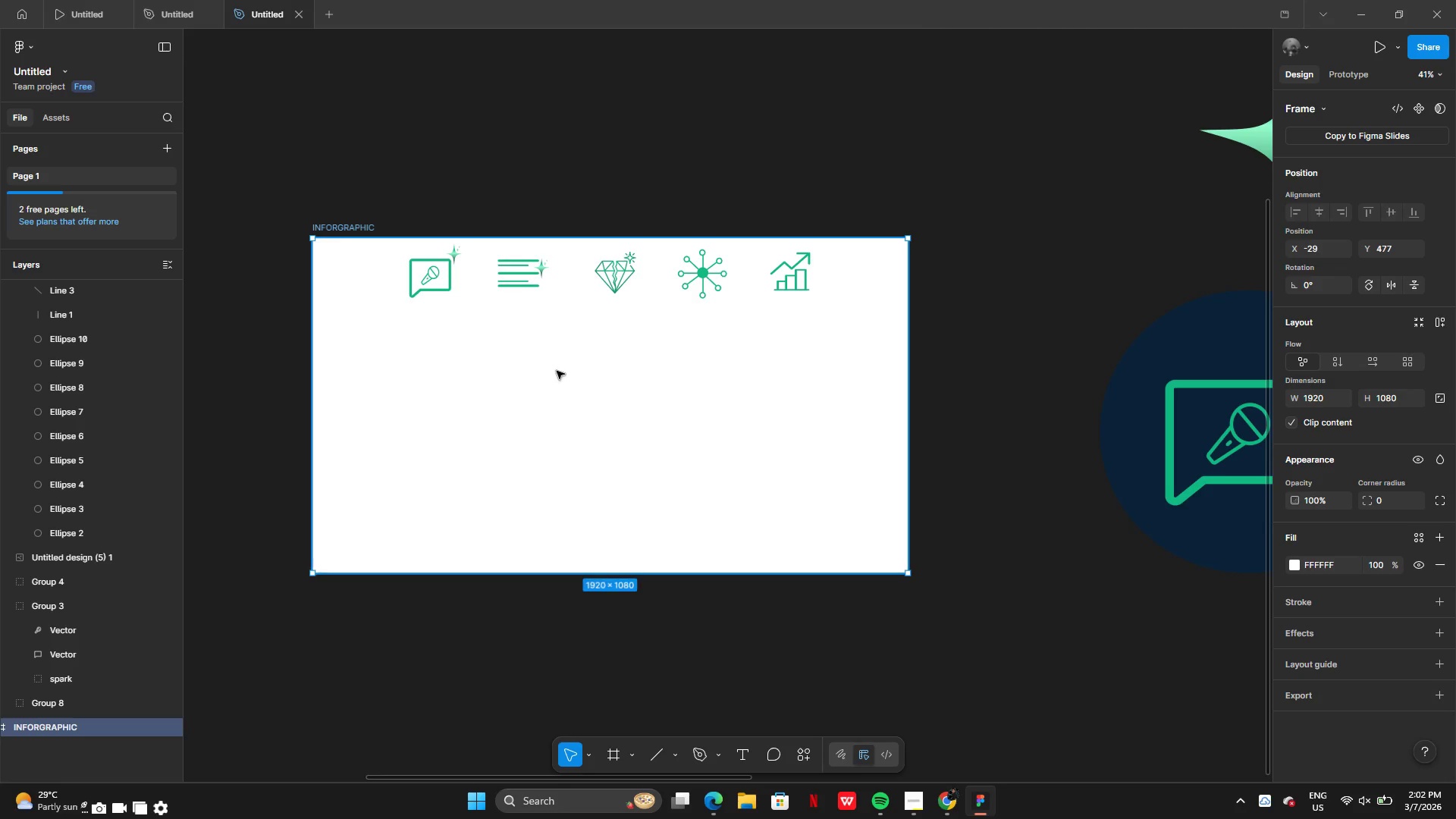 
key(Control+Z)
 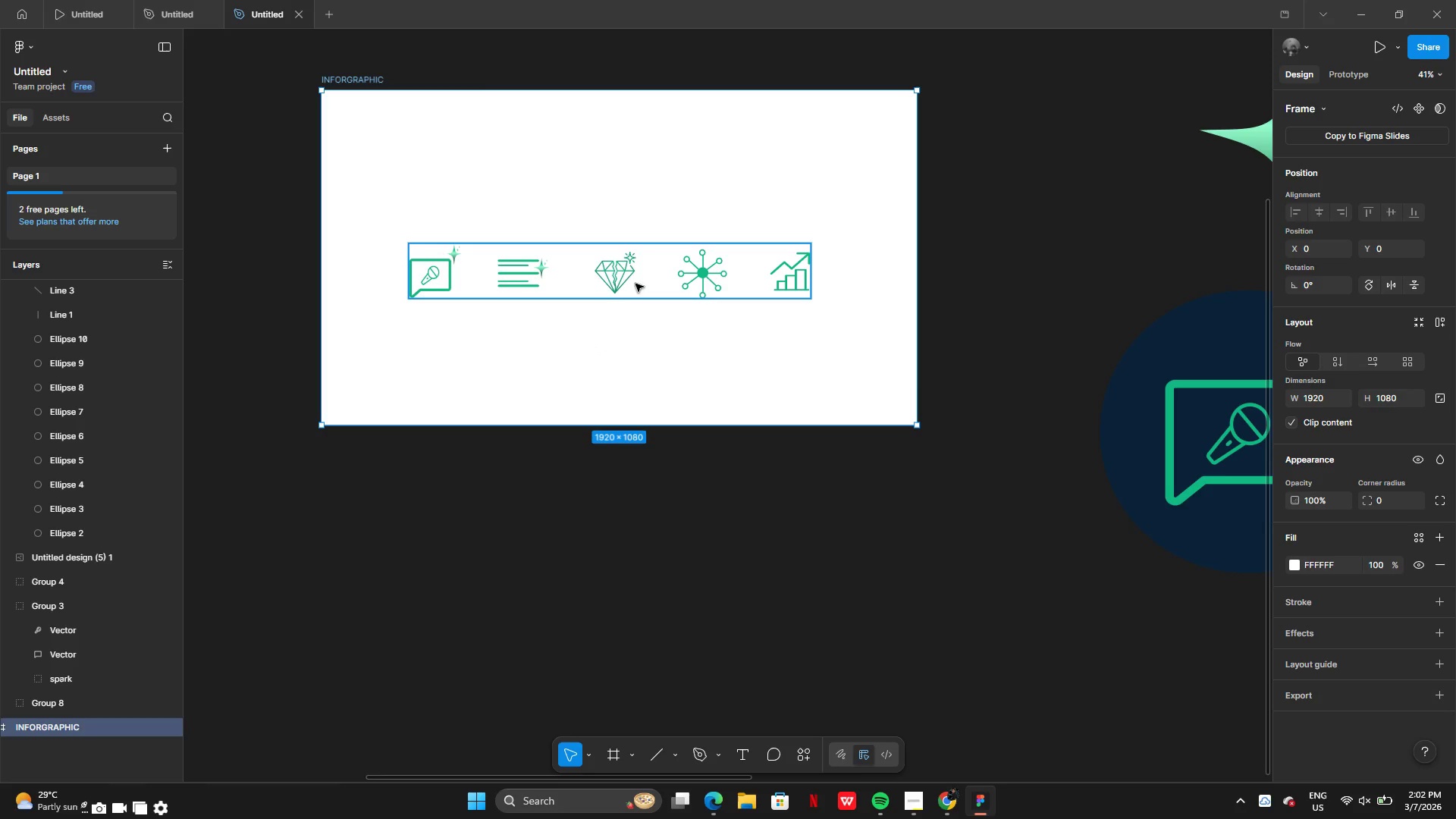 
left_click([610, 283])
 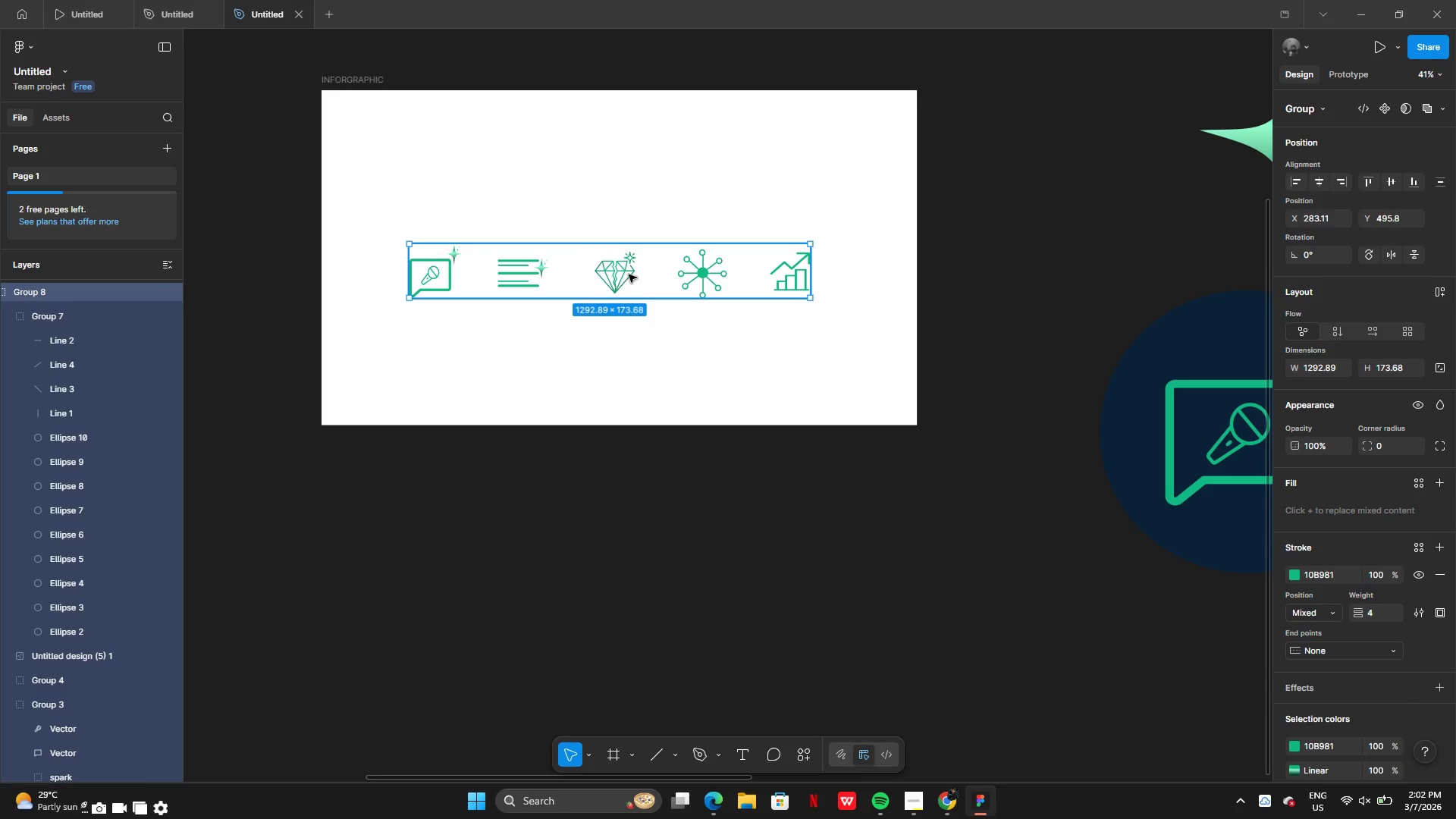 
left_click_drag(start_coordinate=[629, 275], to_coordinate=[595, 585])
 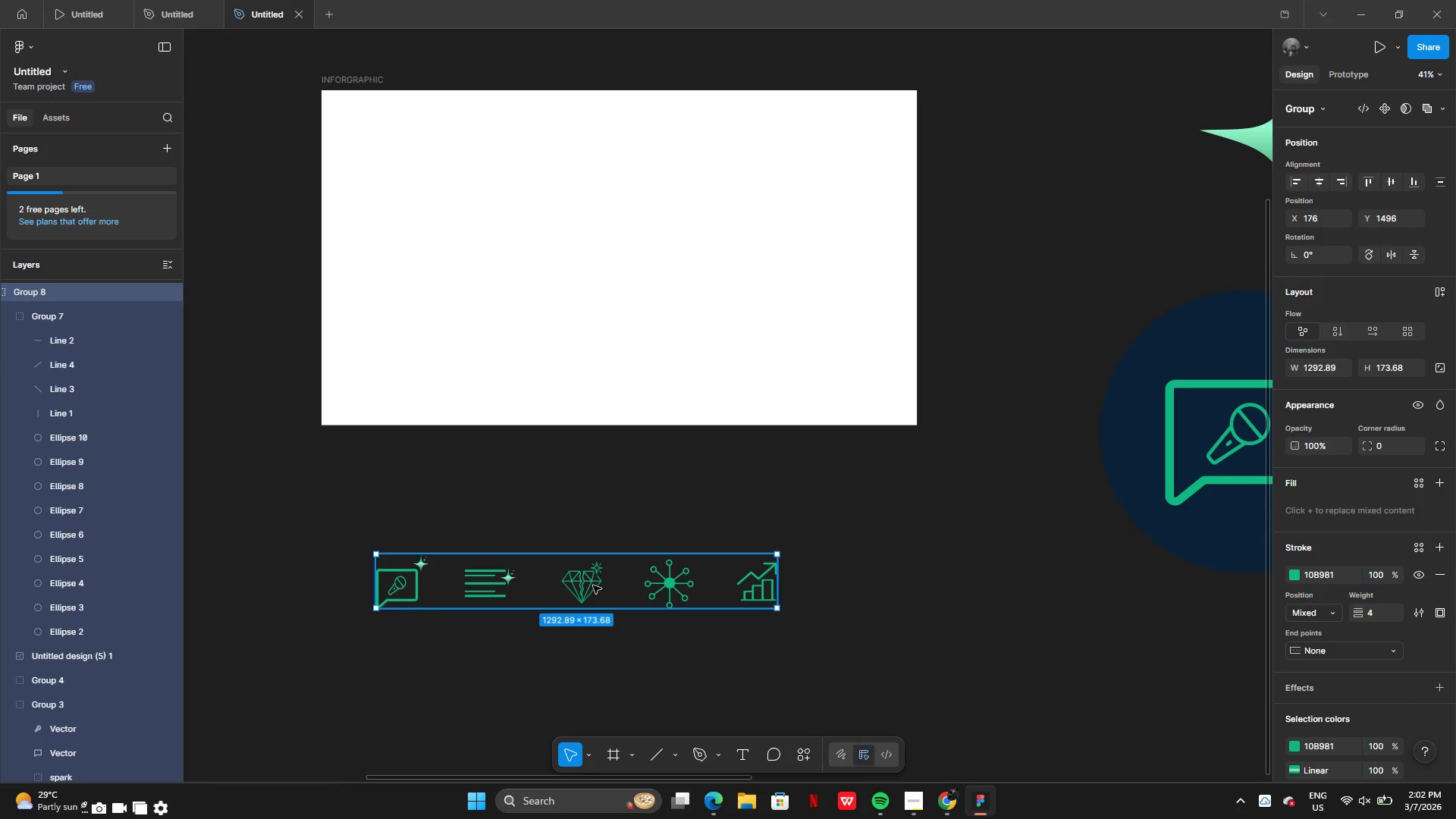 
left_click_drag(start_coordinate=[593, 585], to_coordinate=[613, 428])
 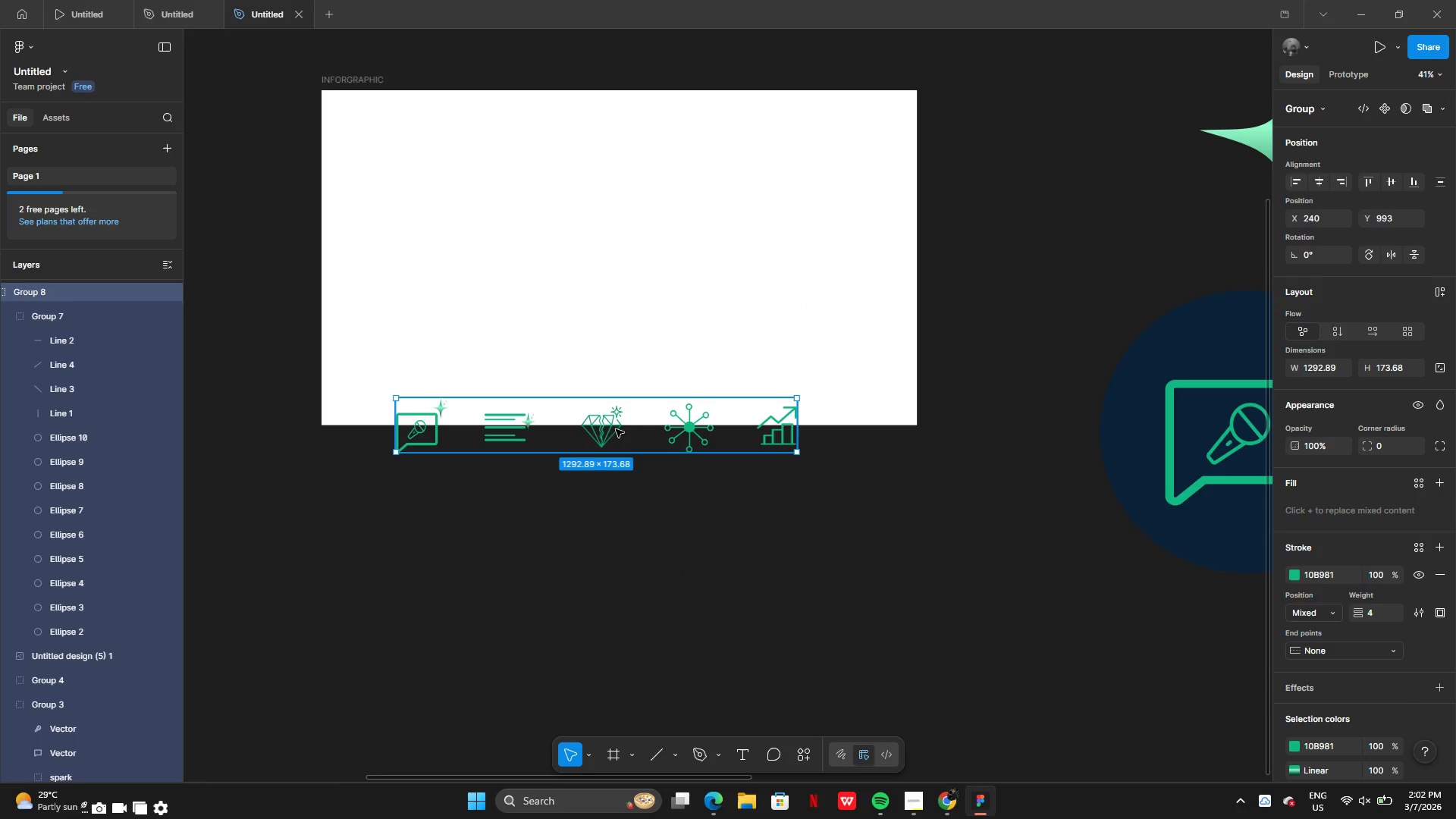 
left_click_drag(start_coordinate=[616, 432], to_coordinate=[620, 400])
 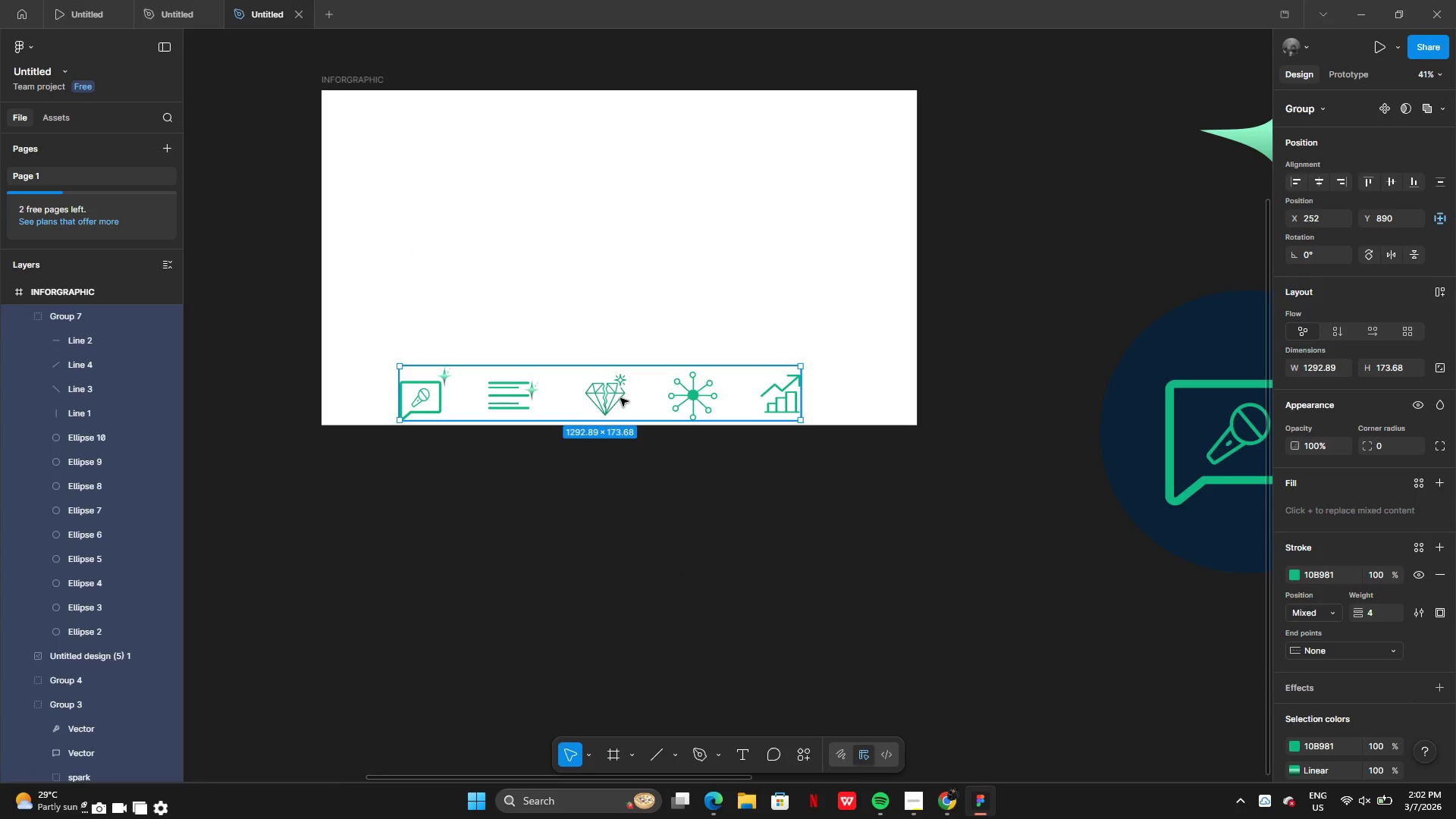 
left_click_drag(start_coordinate=[620, 398], to_coordinate=[621, 413])
 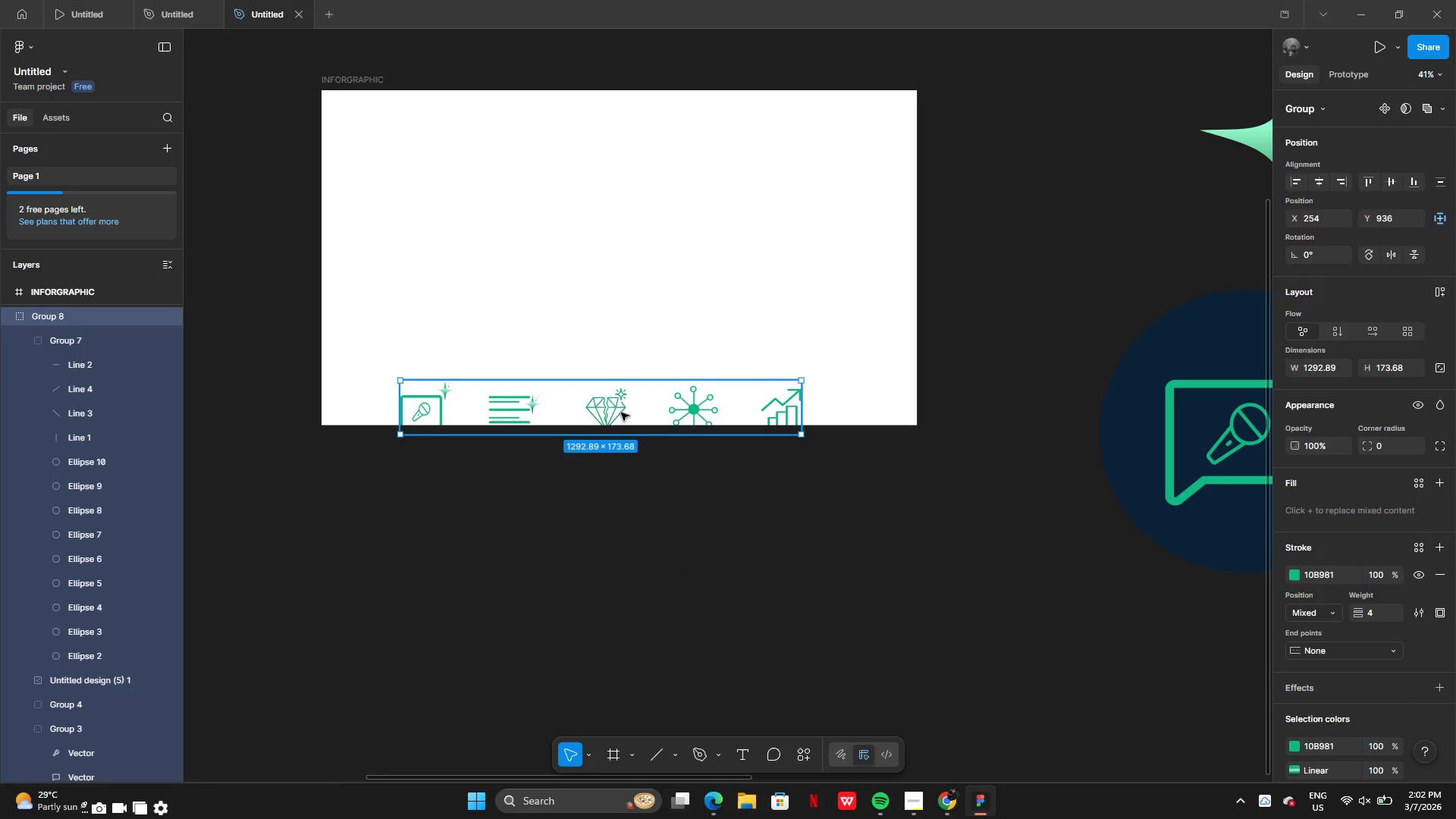 
left_click_drag(start_coordinate=[621, 413], to_coordinate=[621, 422])
 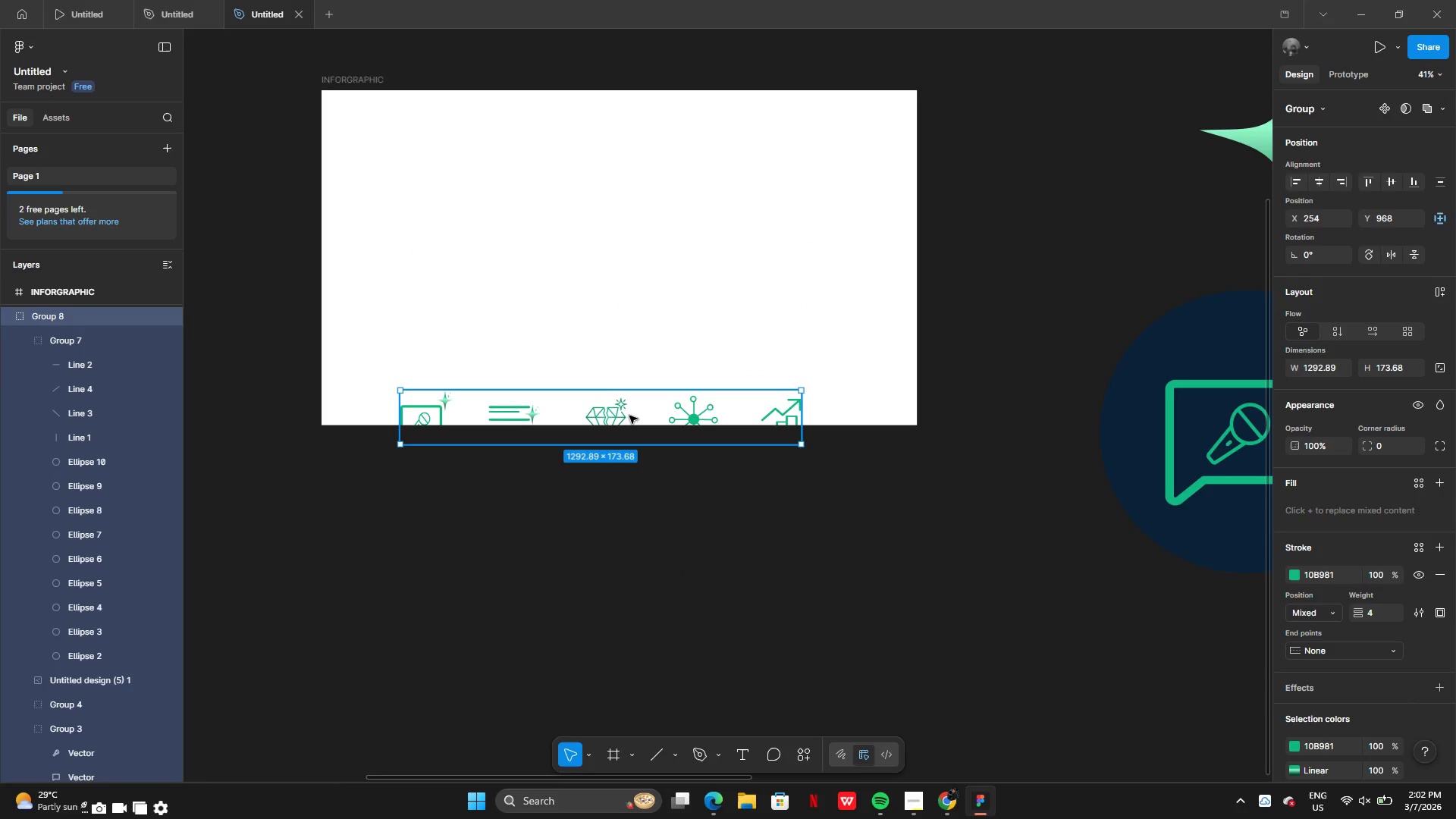 
left_click_drag(start_coordinate=[630, 416], to_coordinate=[646, 287])
 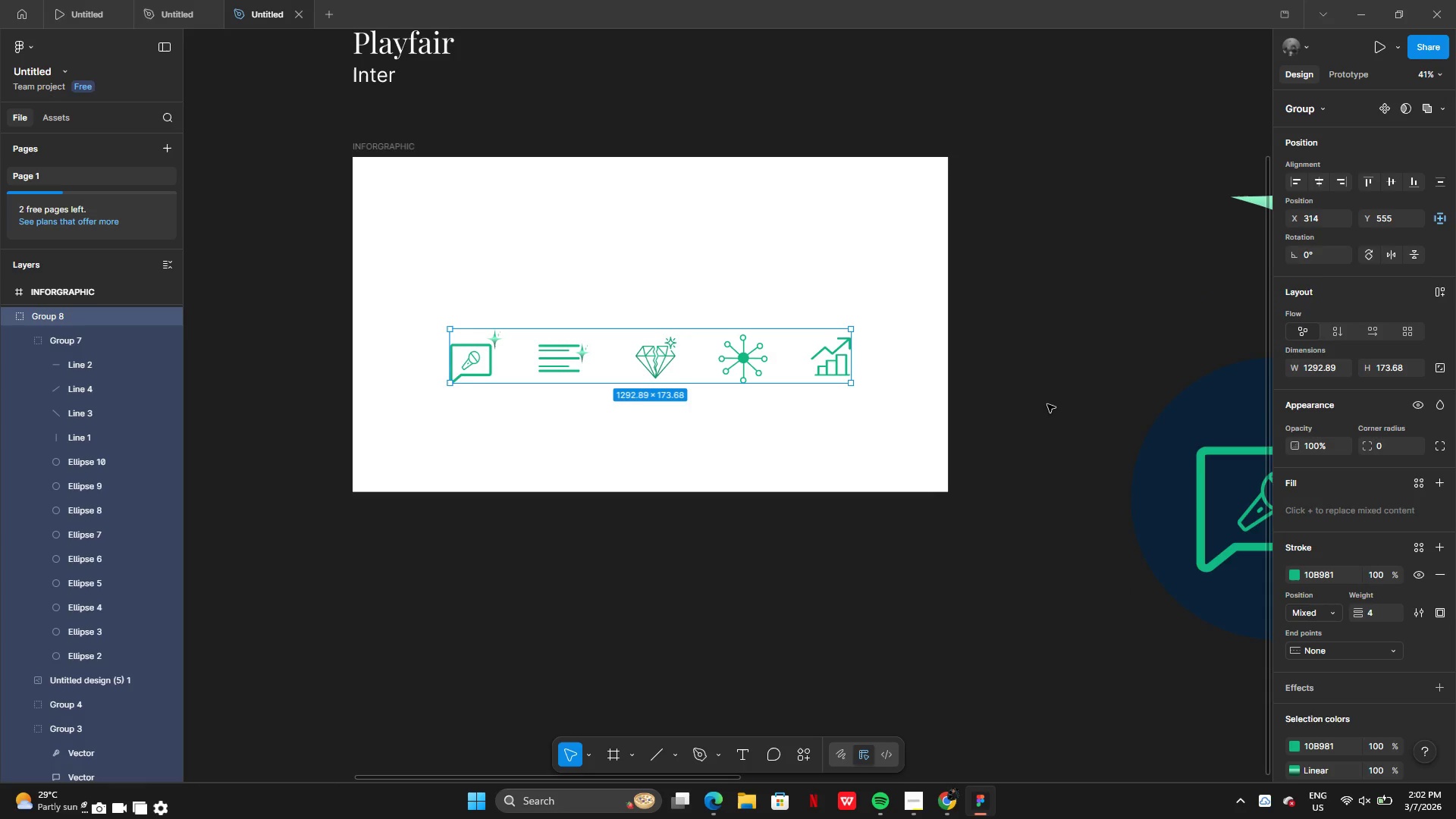 
key(Shift+A)
 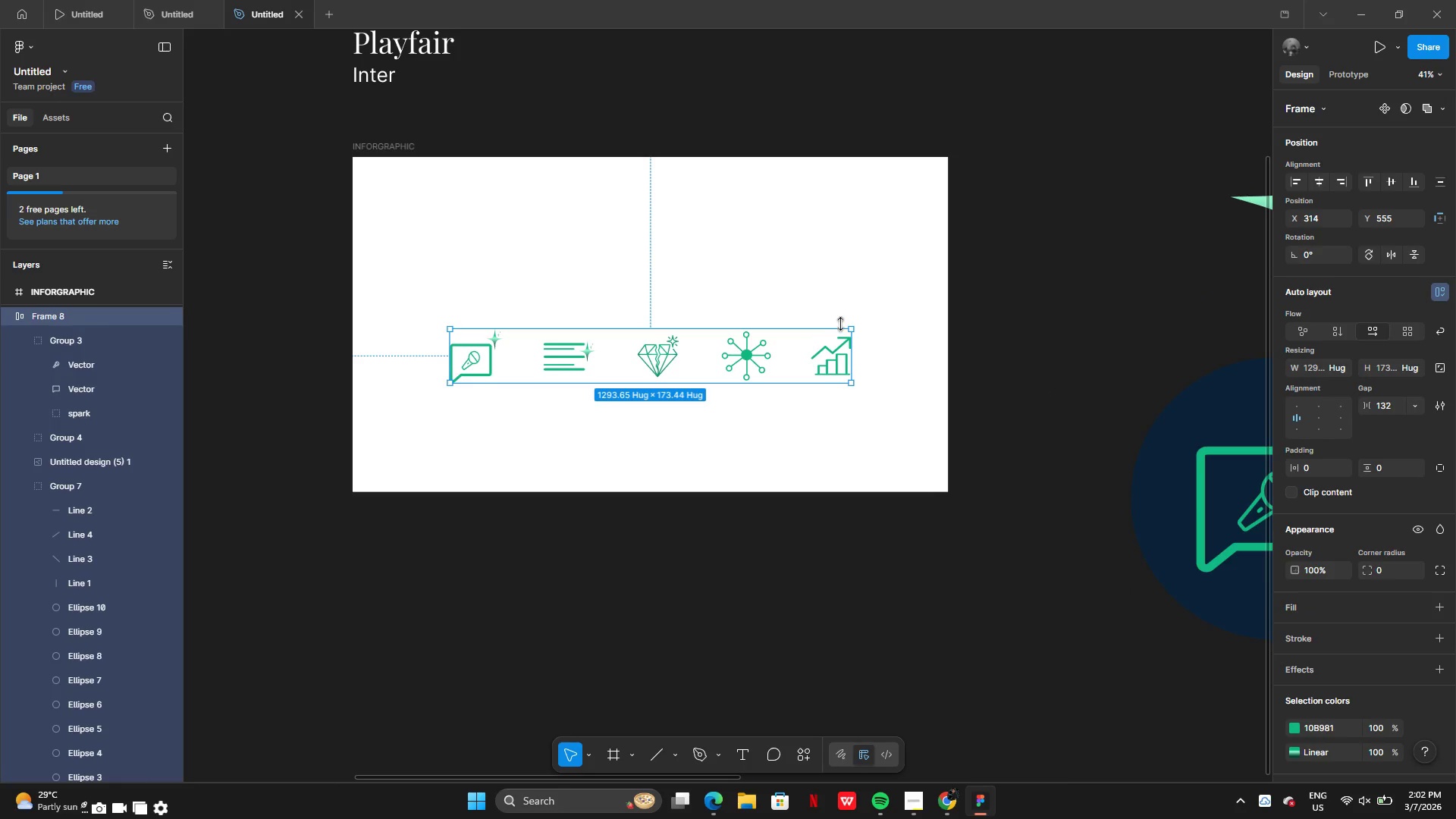 
left_click_drag(start_coordinate=[740, 362], to_coordinate=[736, 350])
 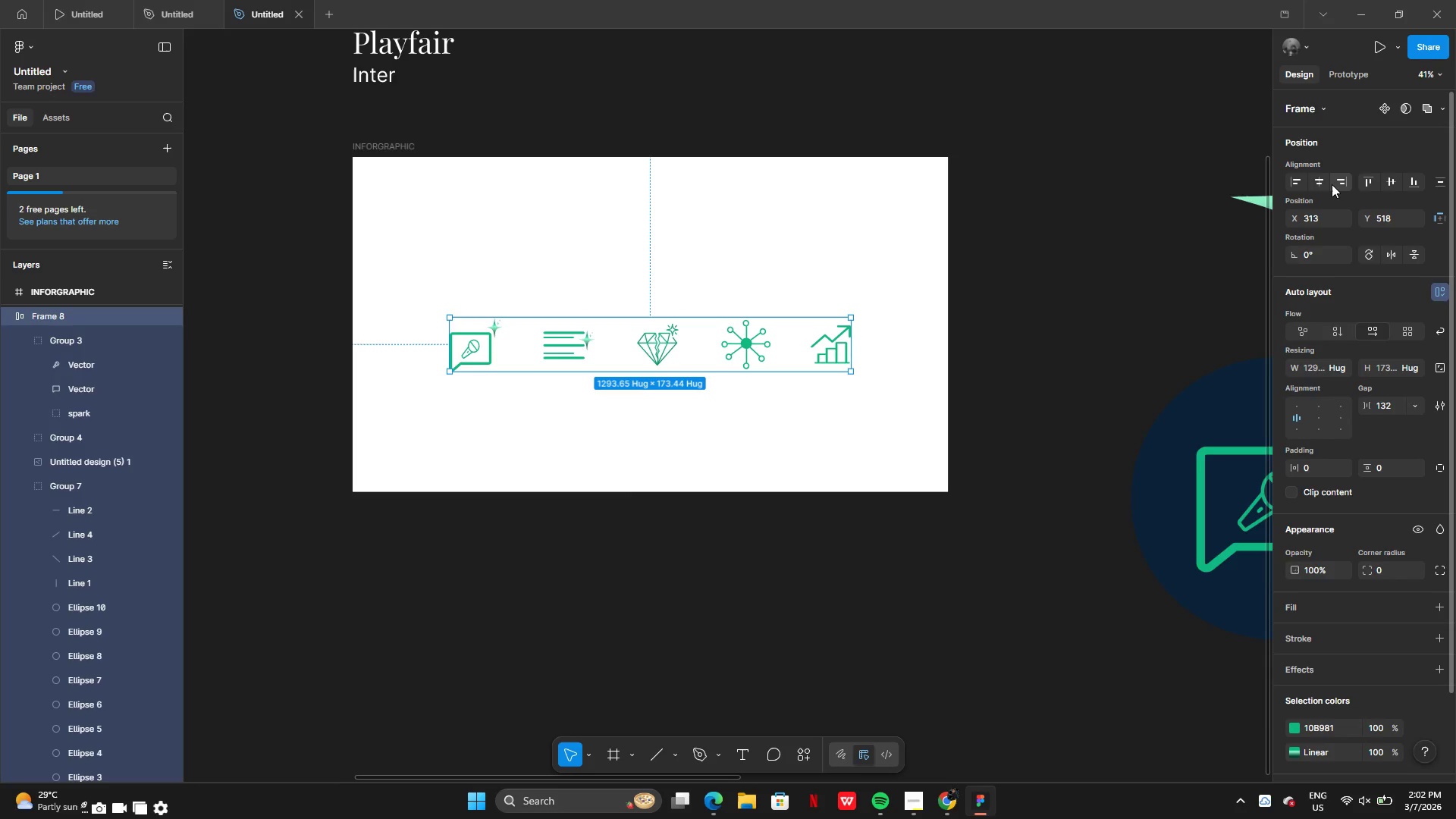 
left_click([1324, 184])
 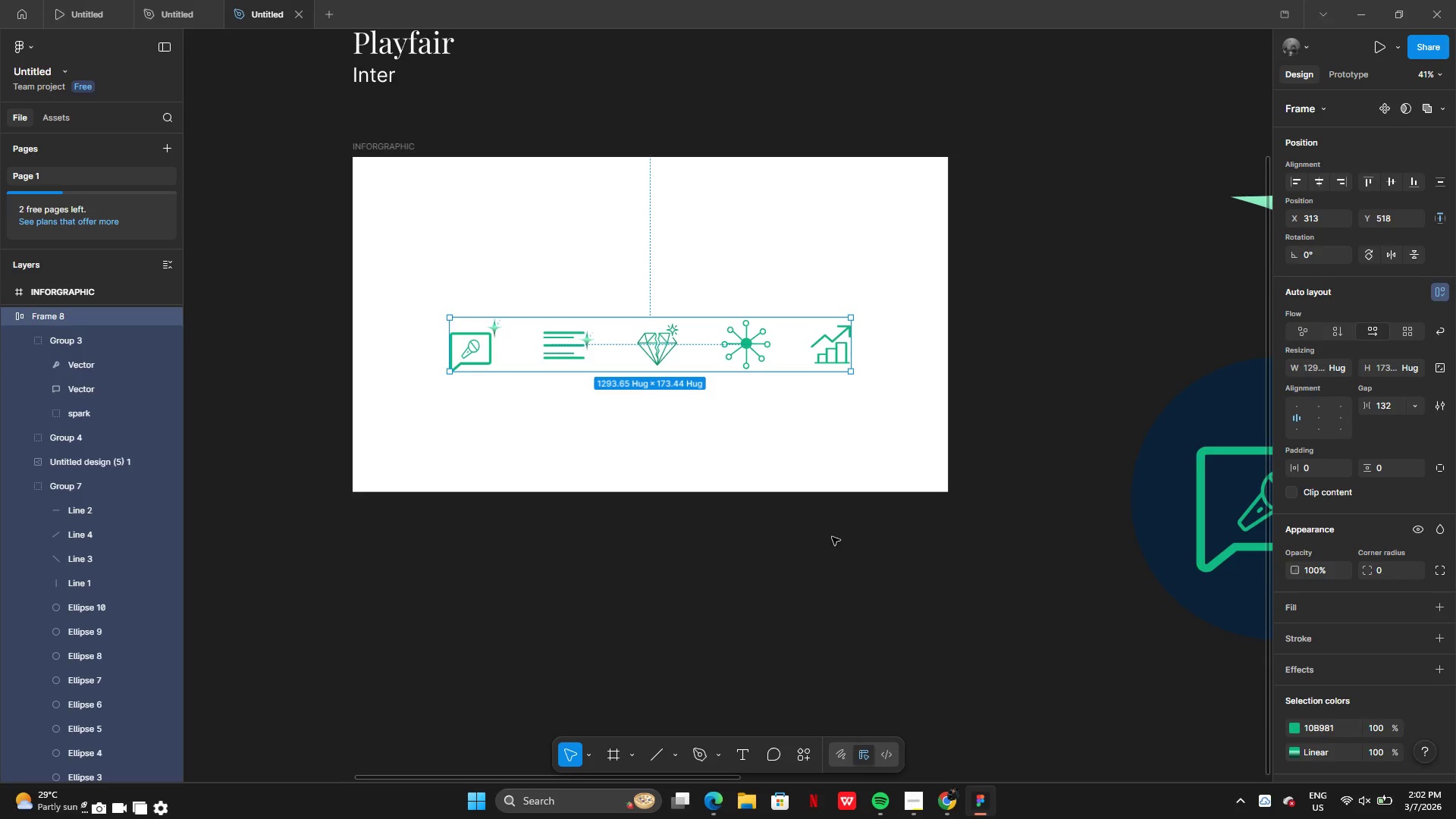 
left_click([832, 537])
 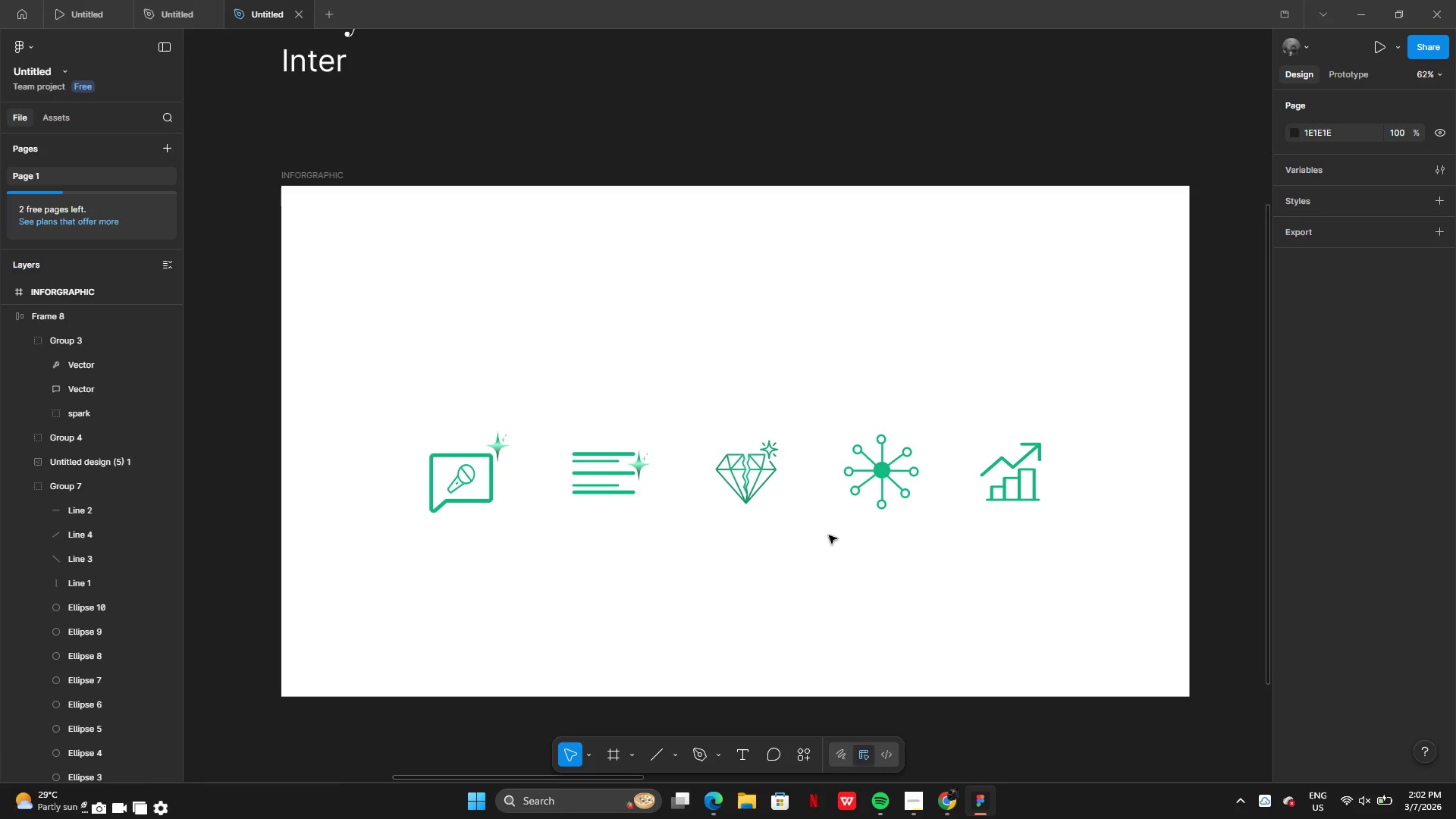 
wait(13.84)
 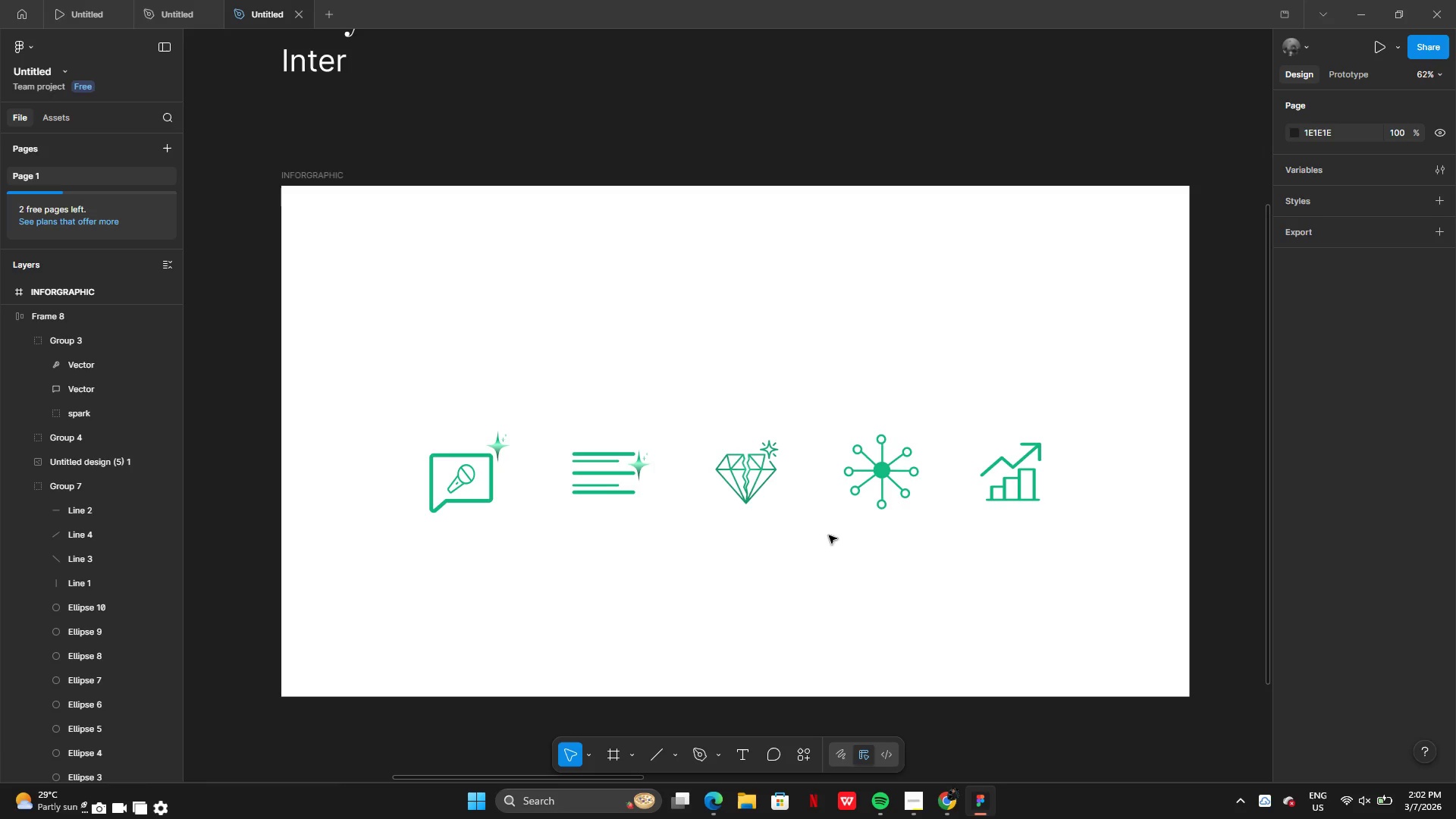 
left_click([678, 752])
 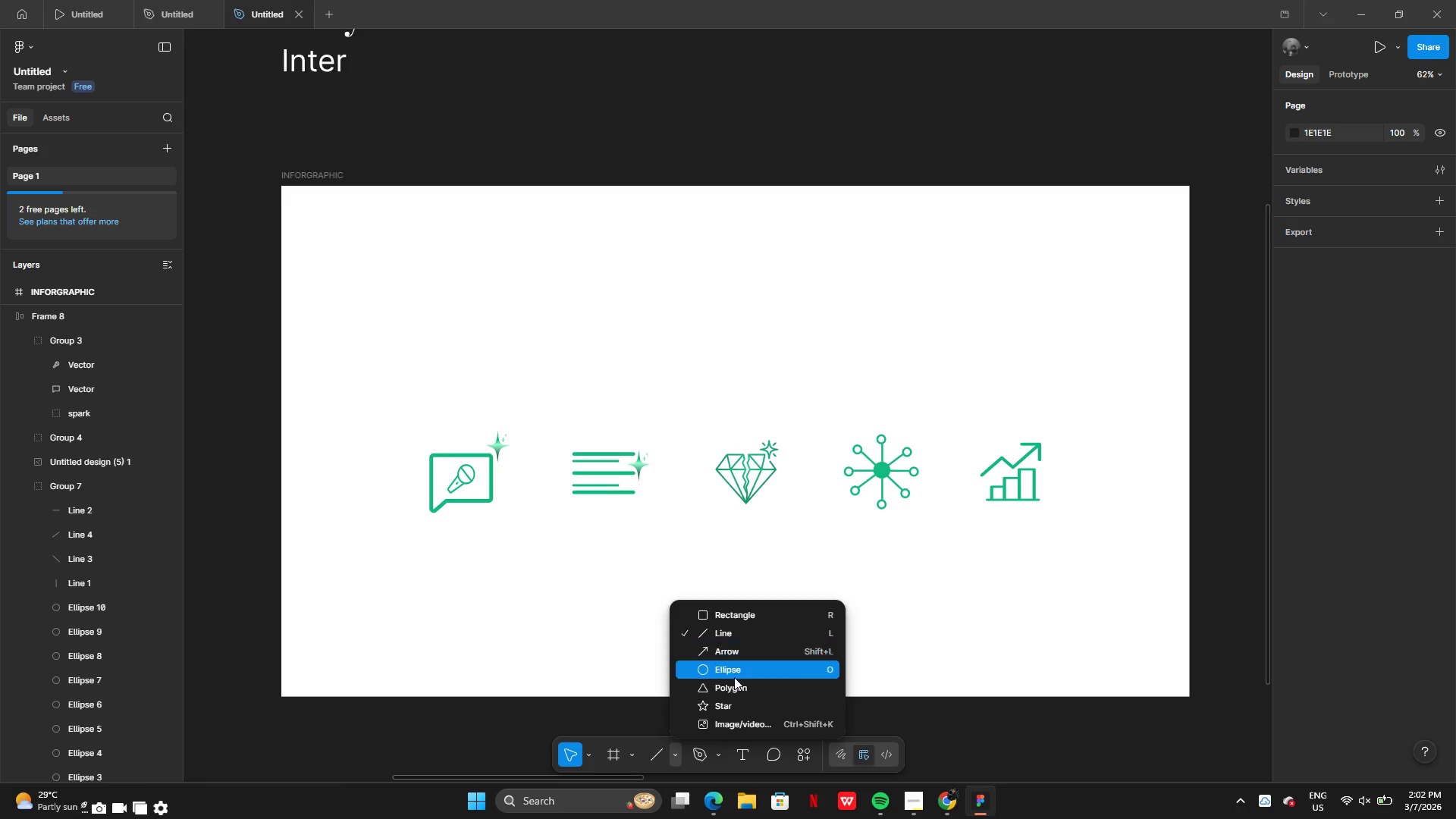 
left_click([734, 676])
 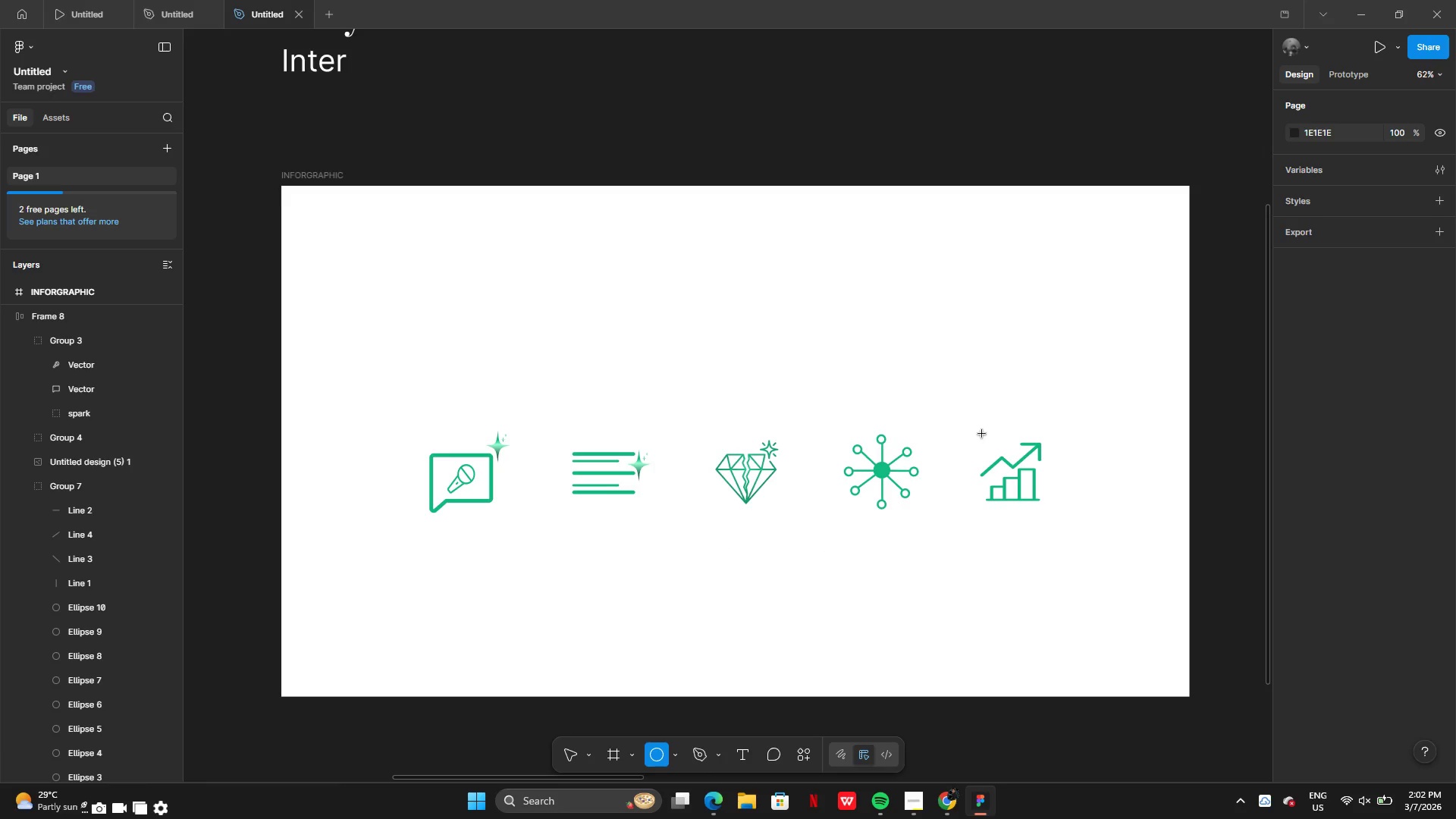 
left_click_drag(start_coordinate=[978, 430], to_coordinate=[1071, 526])
 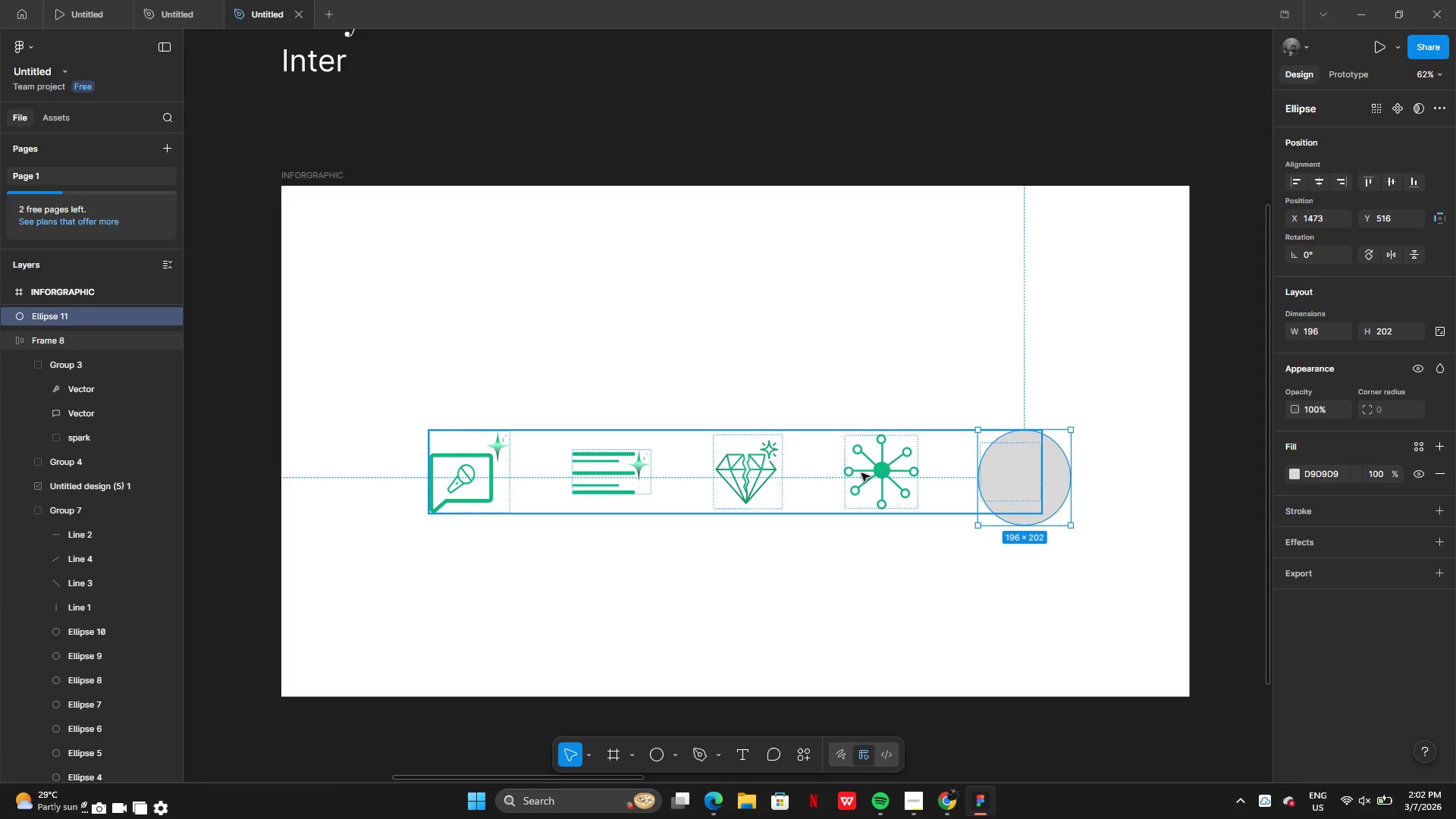 
left_click([861, 473])
 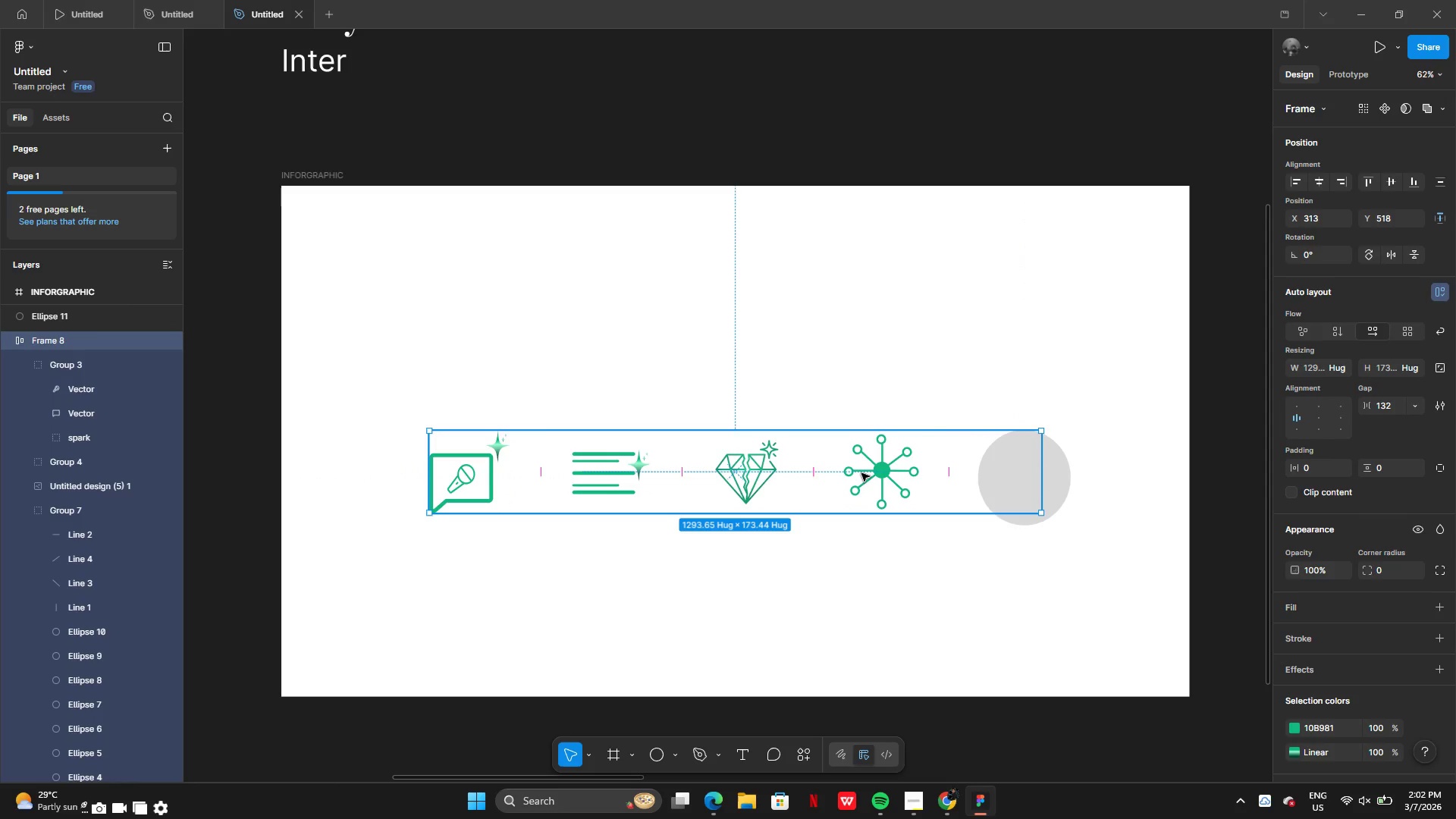 
key(Shift+A)
 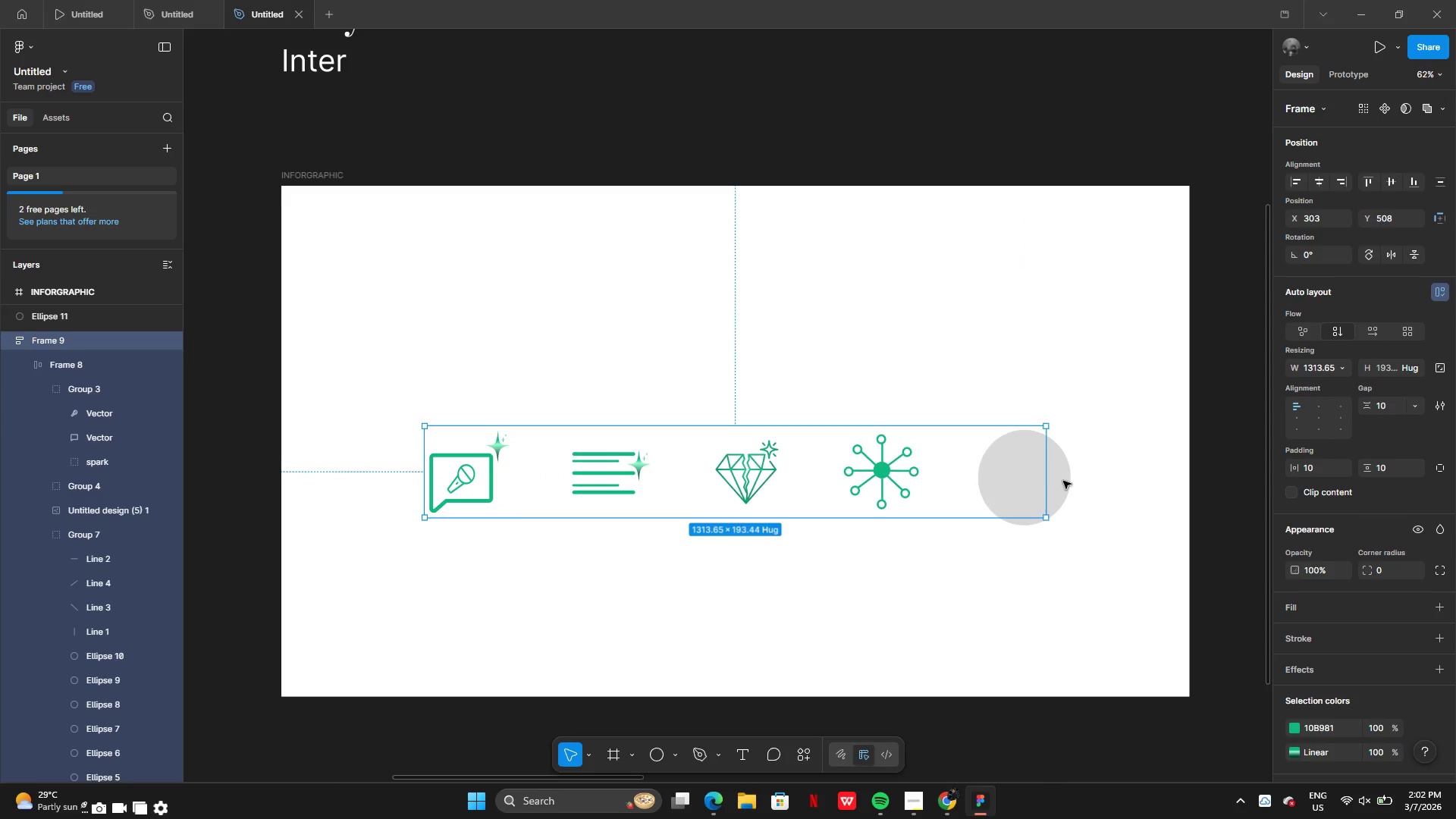 
left_click([1040, 482])
 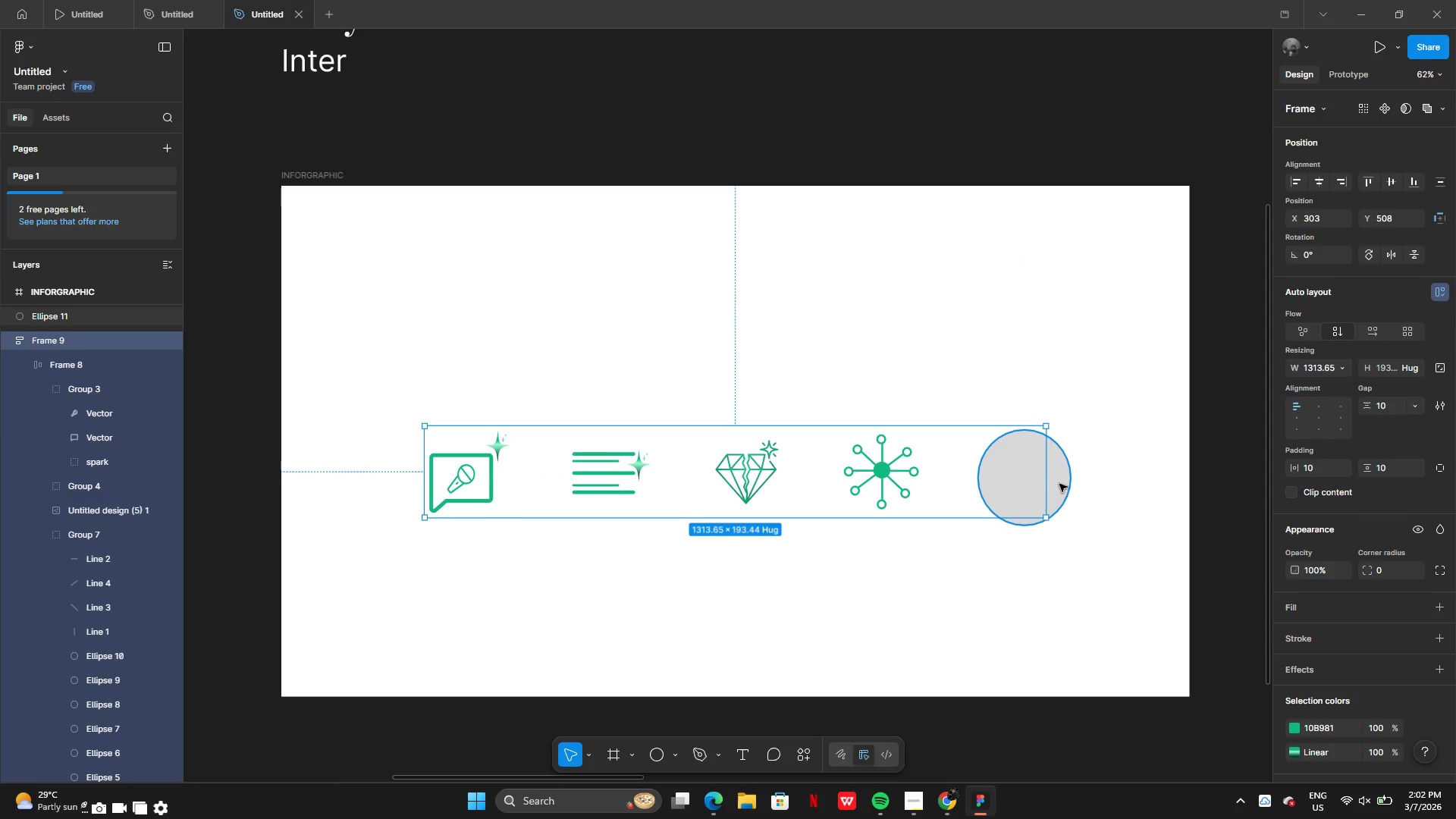 
left_click([1060, 484])
 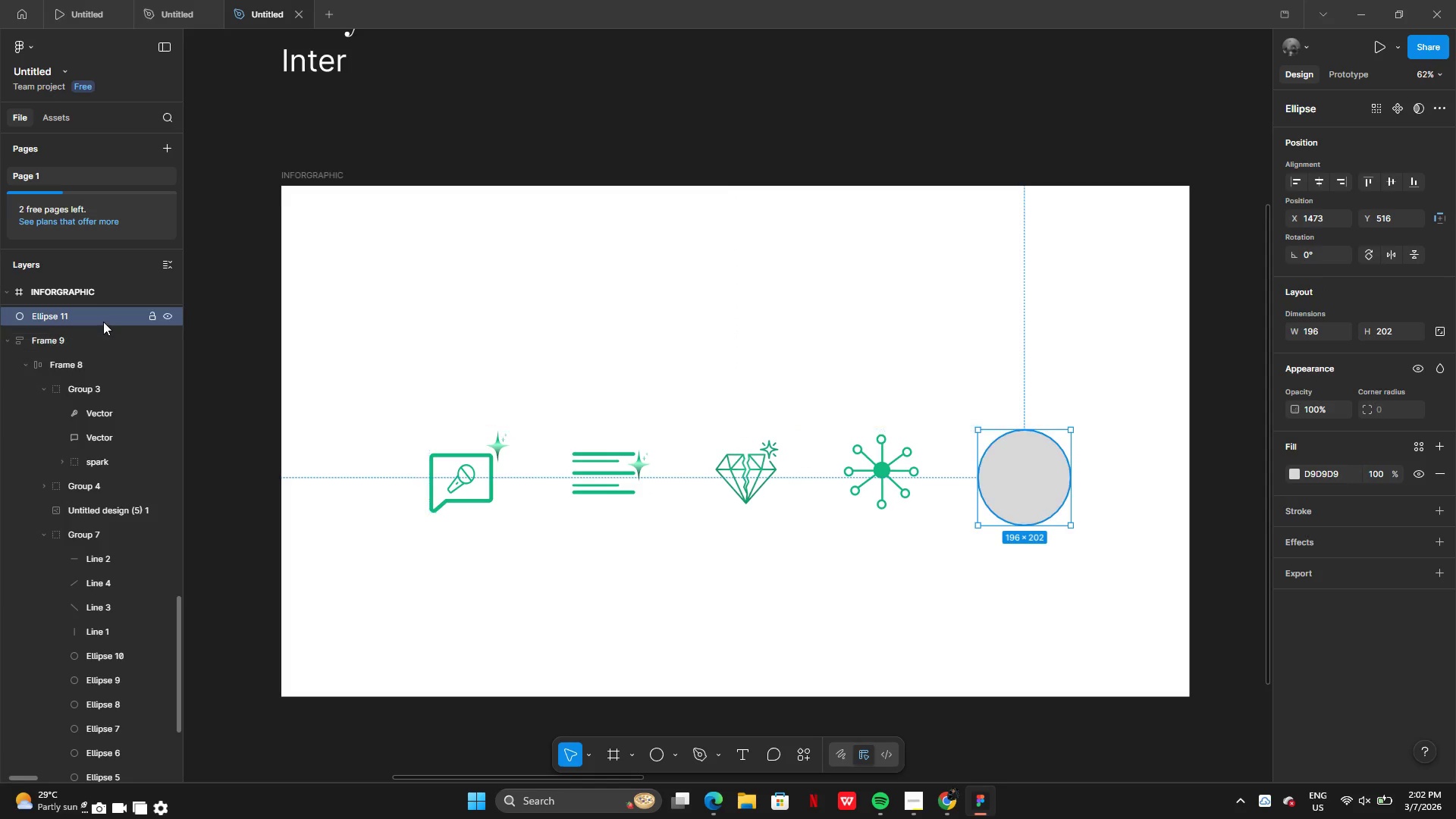 
left_click_drag(start_coordinate=[102, 319], to_coordinate=[106, 730])
 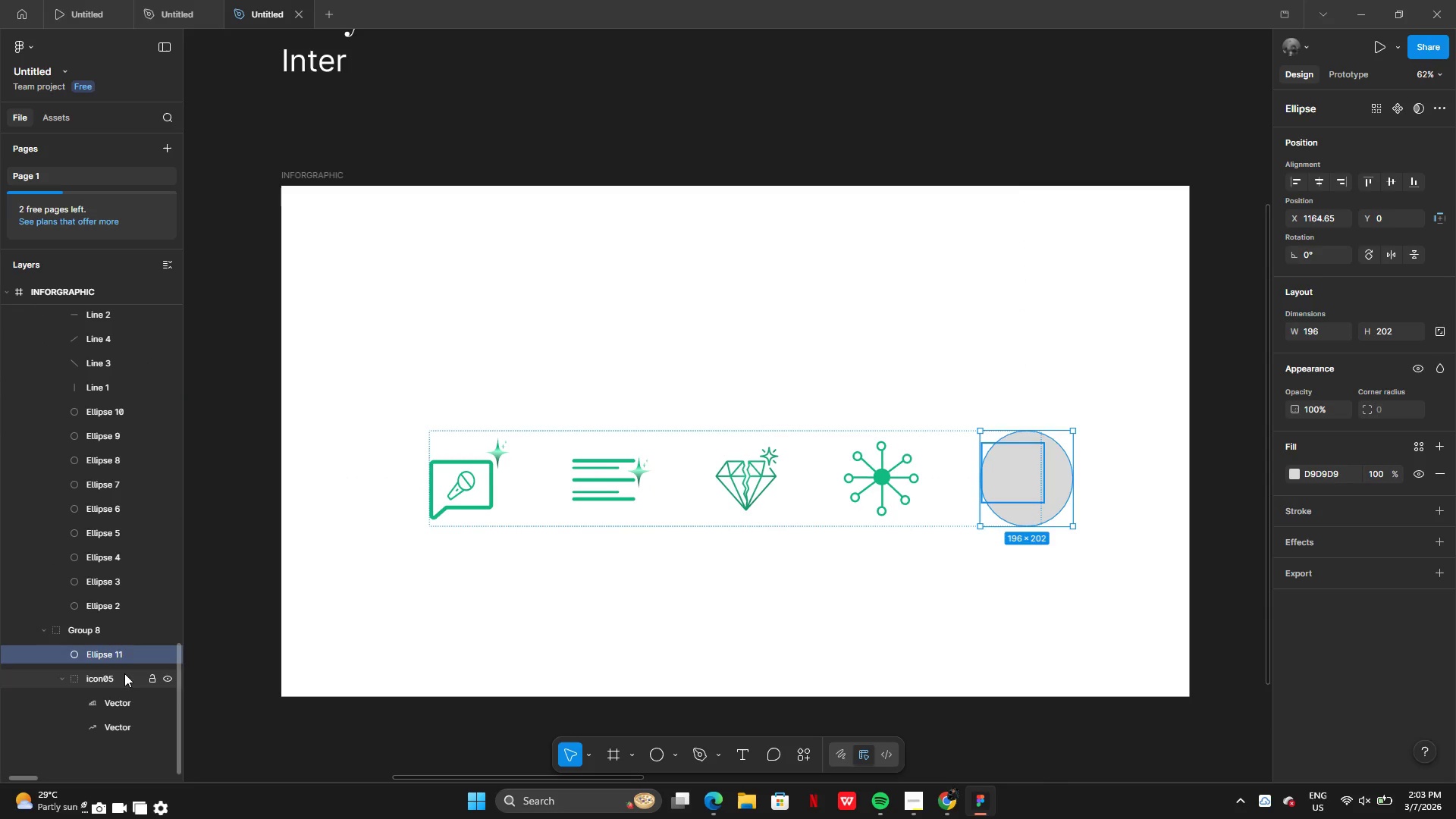 
left_click_drag(start_coordinate=[108, 656], to_coordinate=[108, 618])
 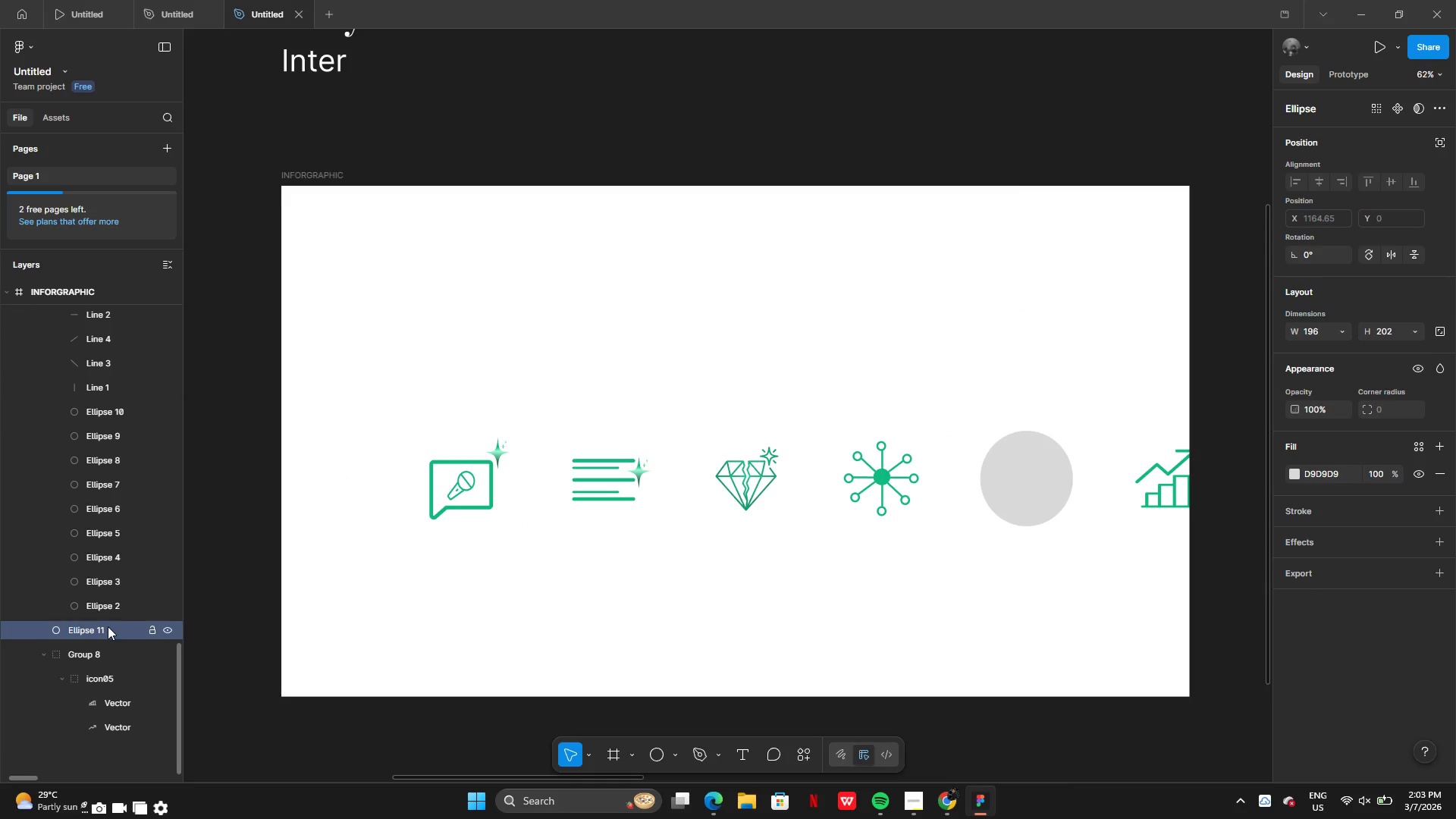 
key(Control+Z)
 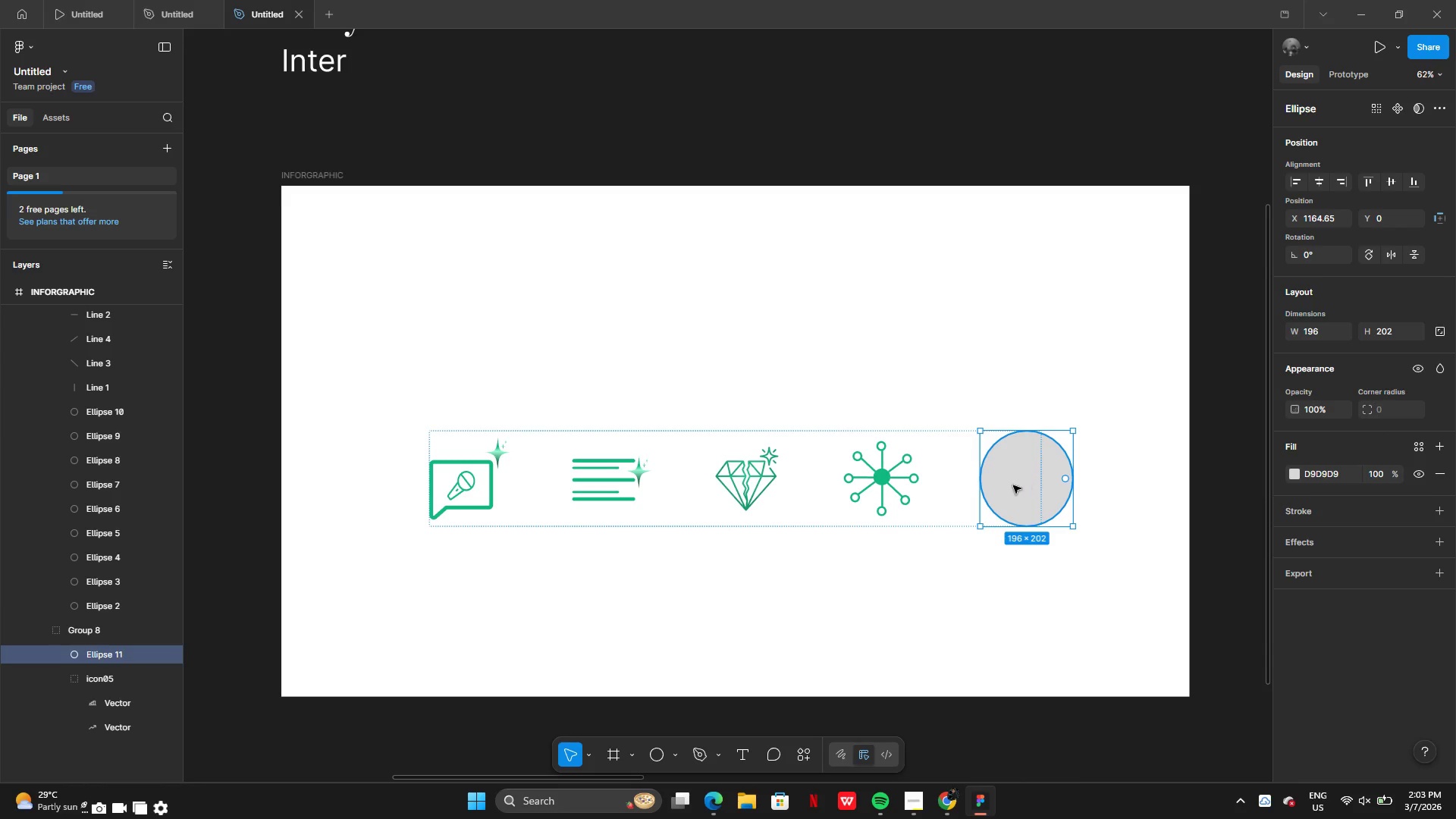 
left_click([1013, 485])
 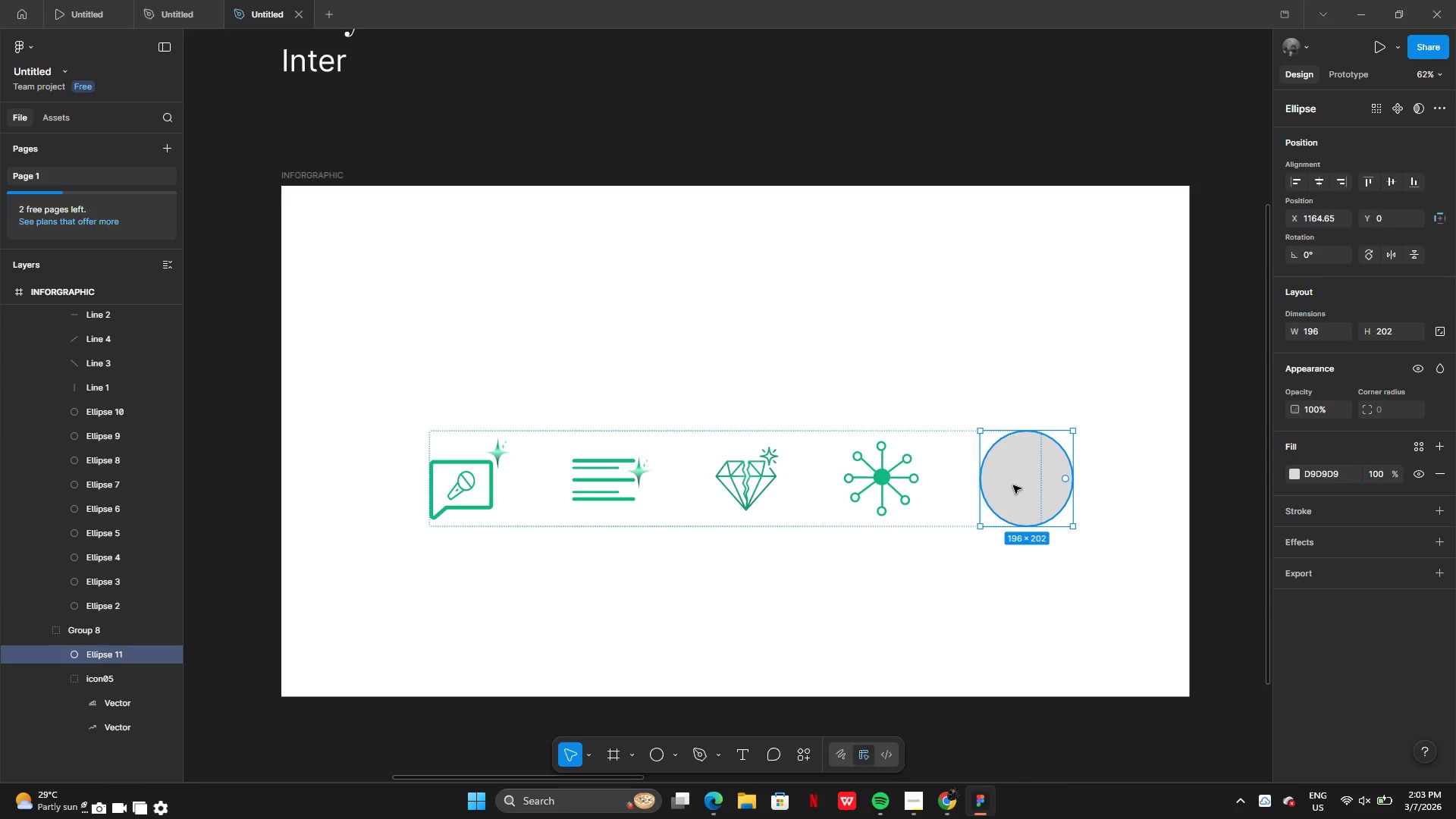 
right_click([1013, 485])
 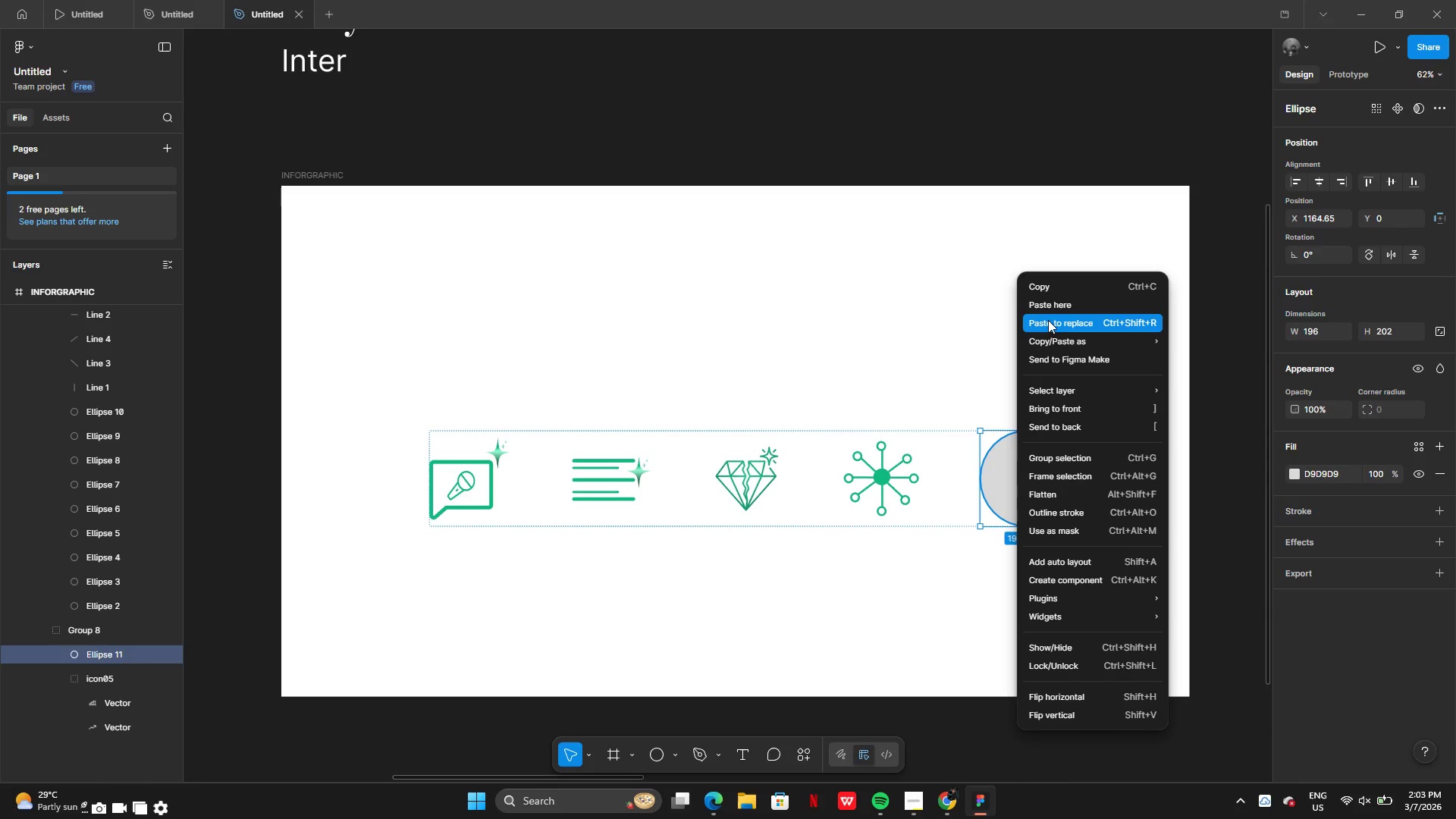 
wait(6.84)
 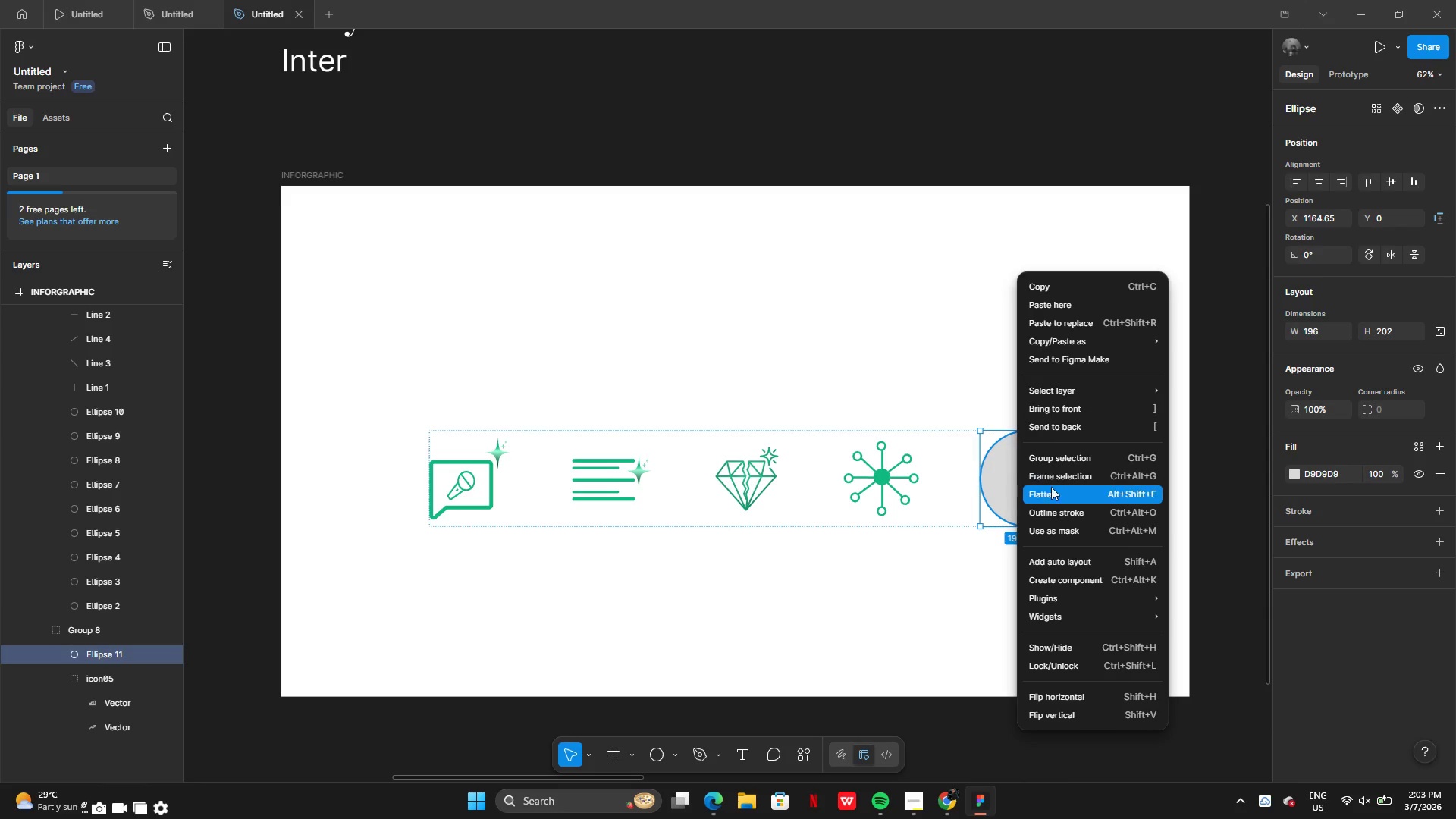 
left_click([1052, 423])
 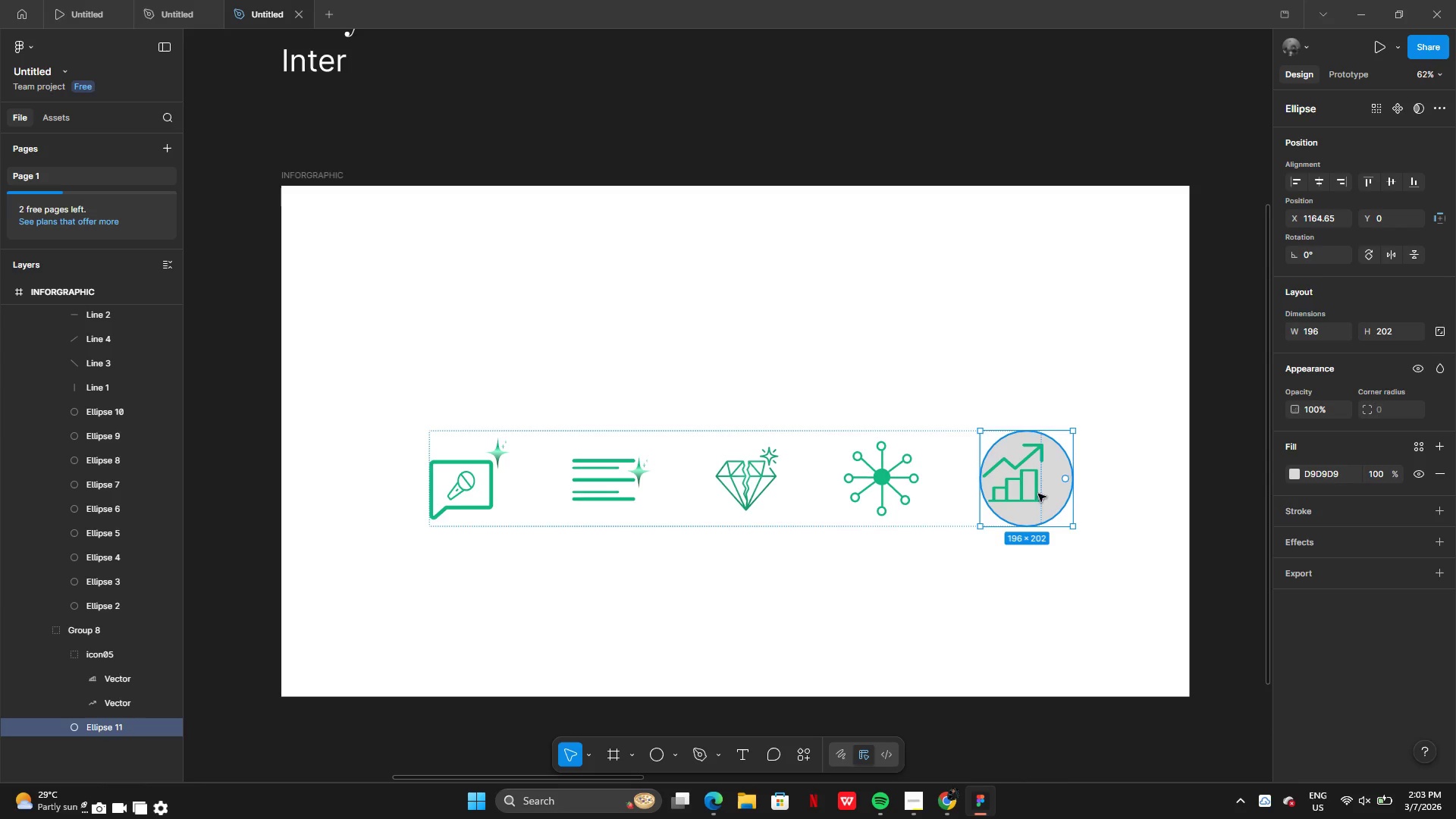 
right_click([912, 487])
 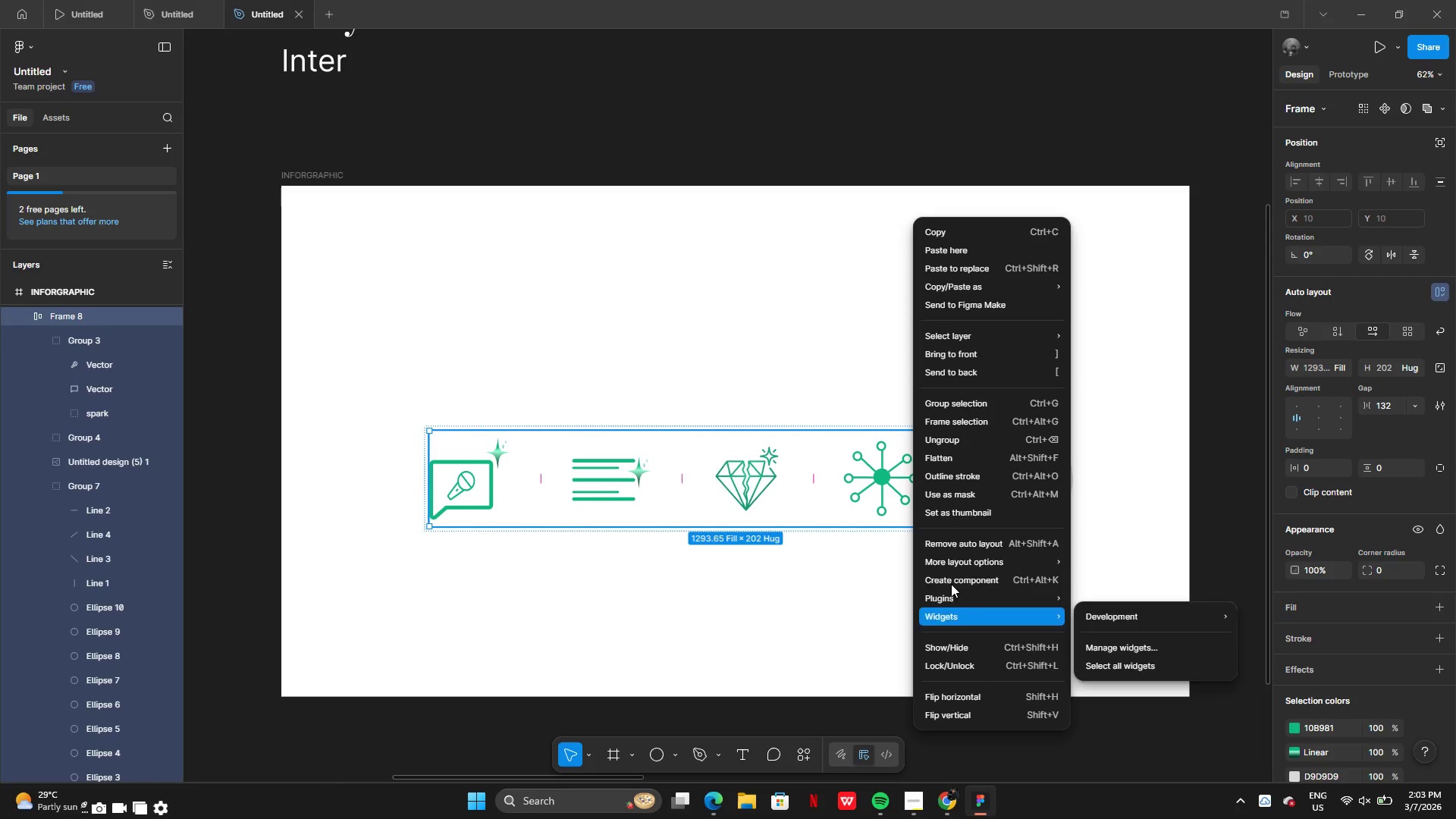 
left_click([953, 447])
 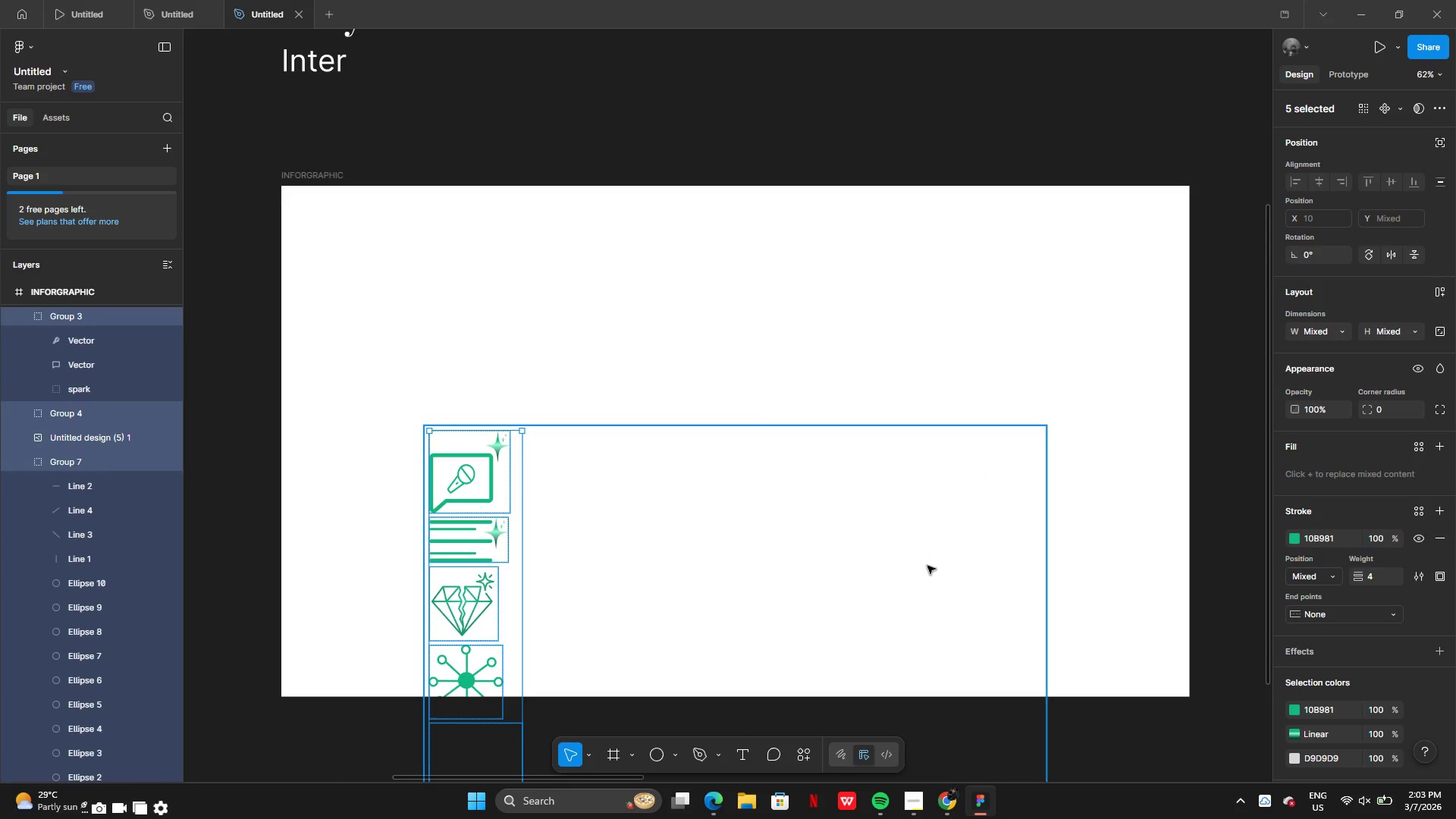 
key(Control+Z)
 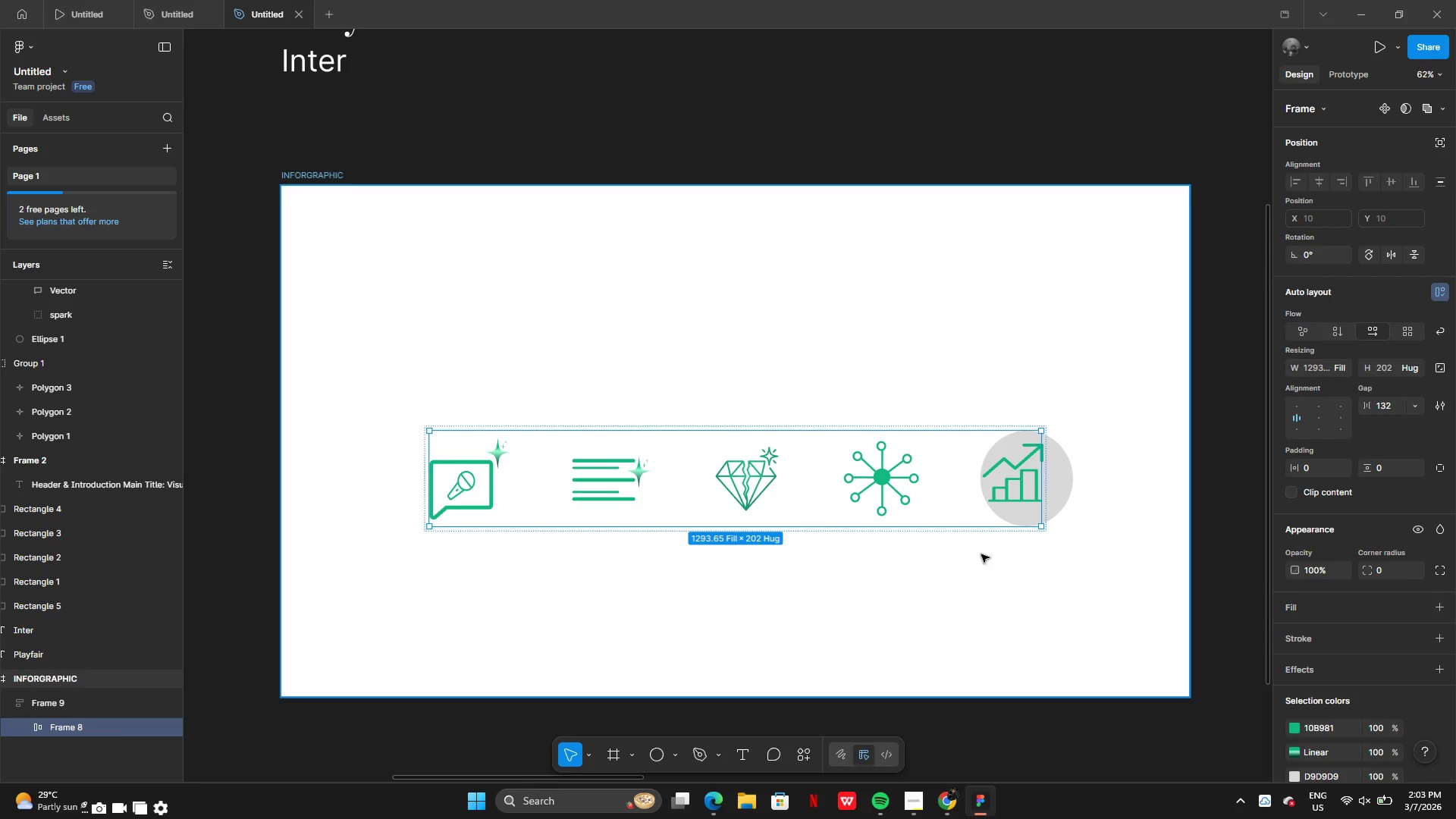 
left_click([1015, 554])
 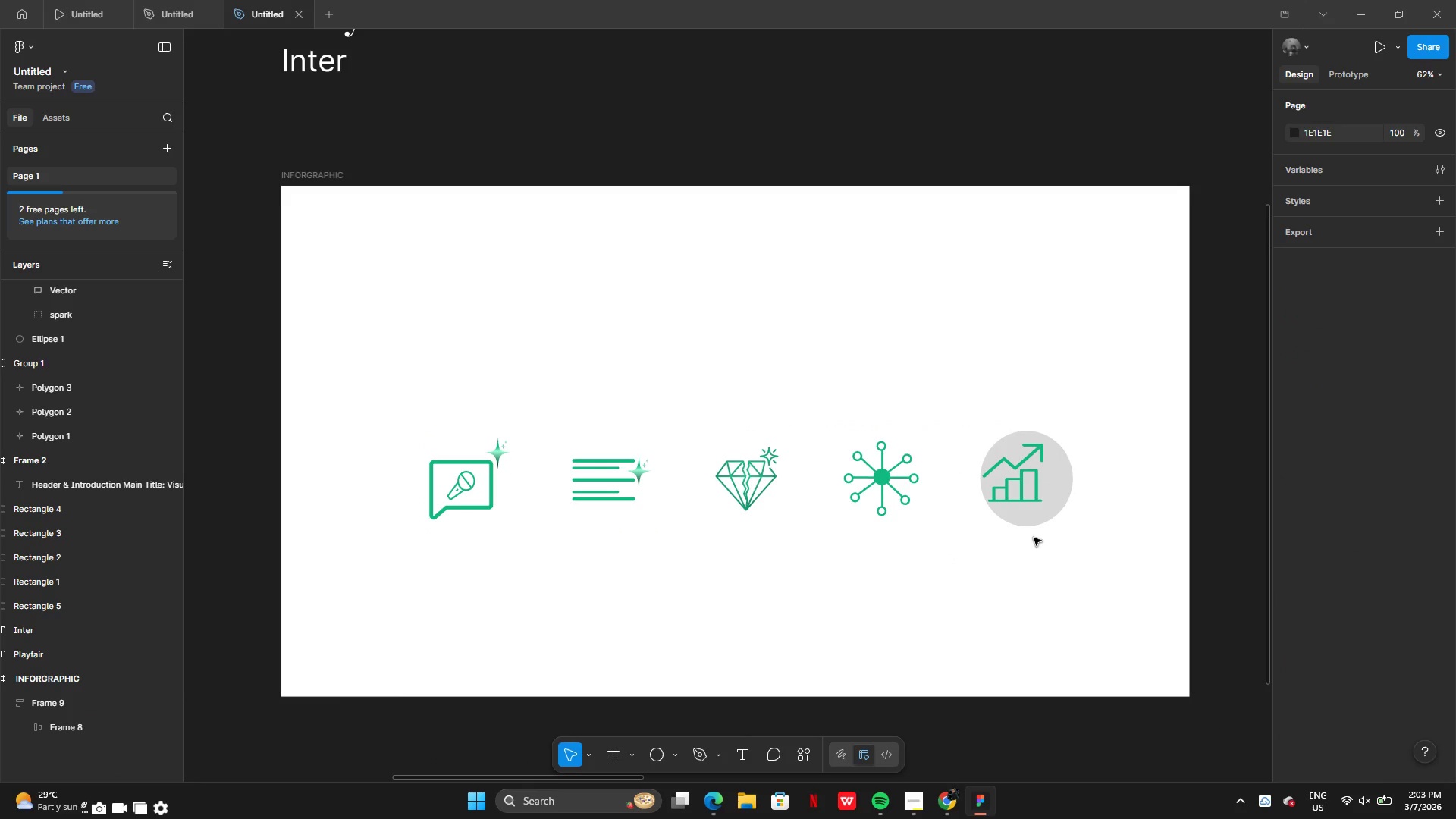 
key(Control+Z)
 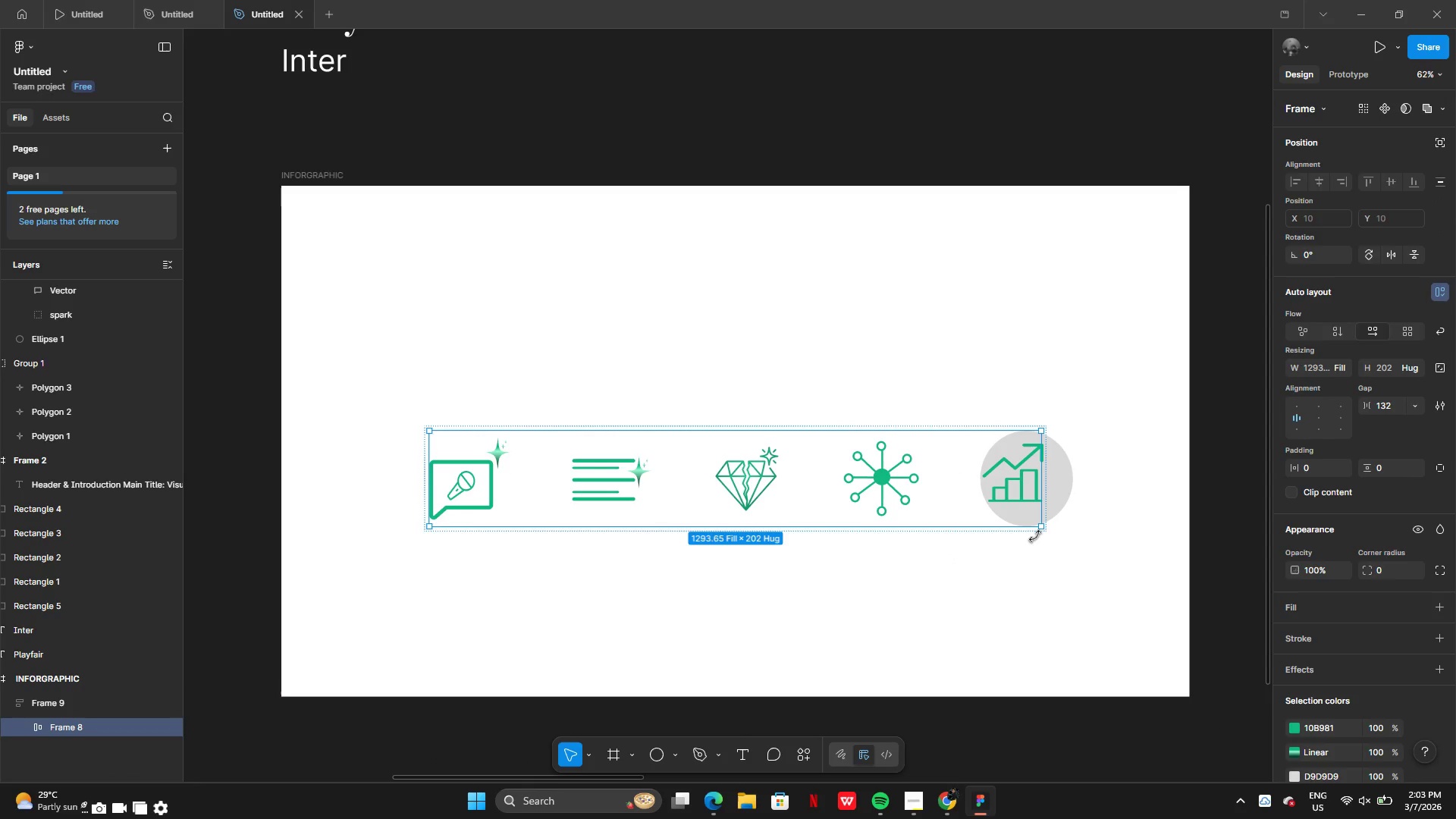 
key(Control+Z)
 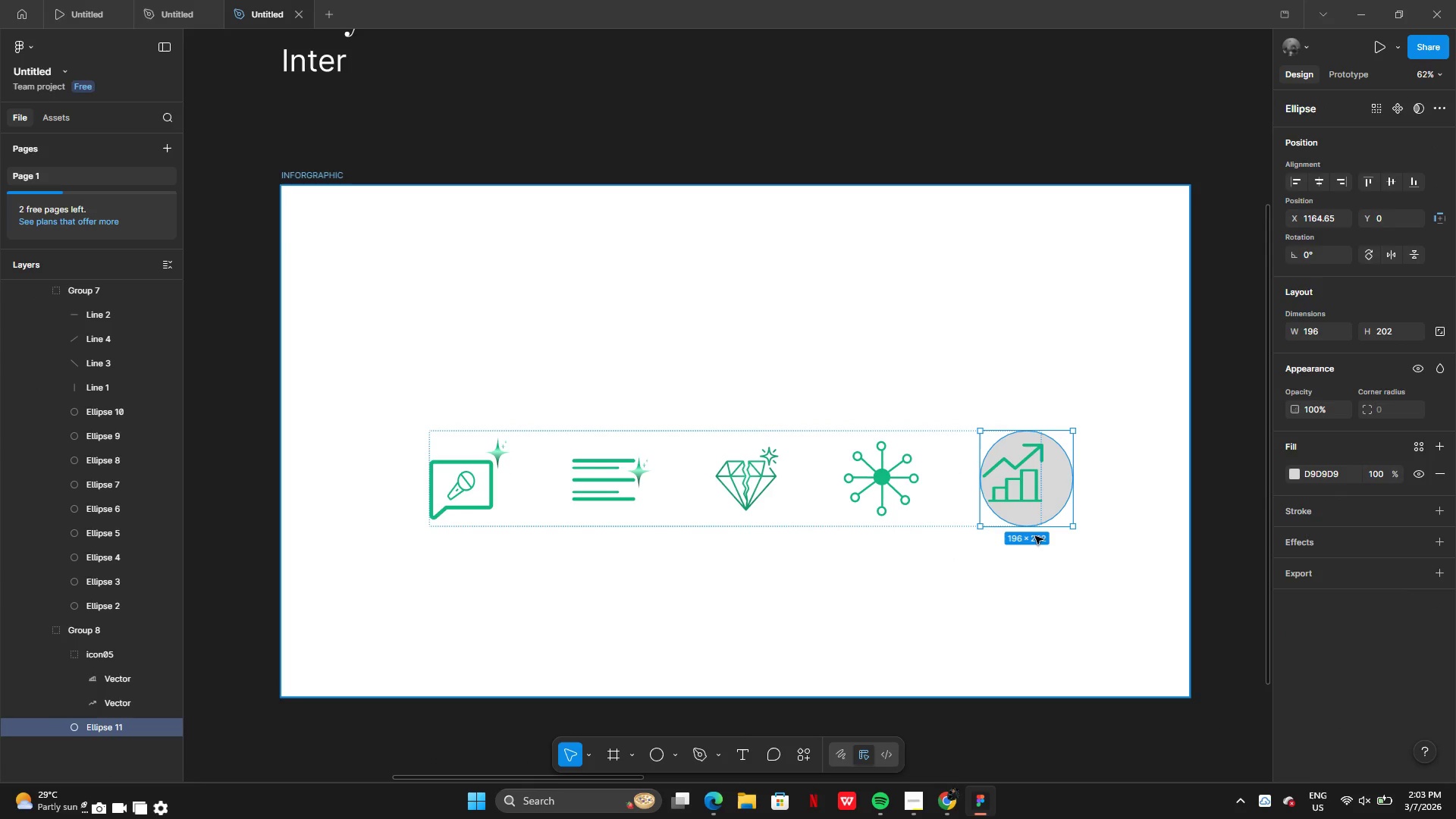 
key(Control+Z)
 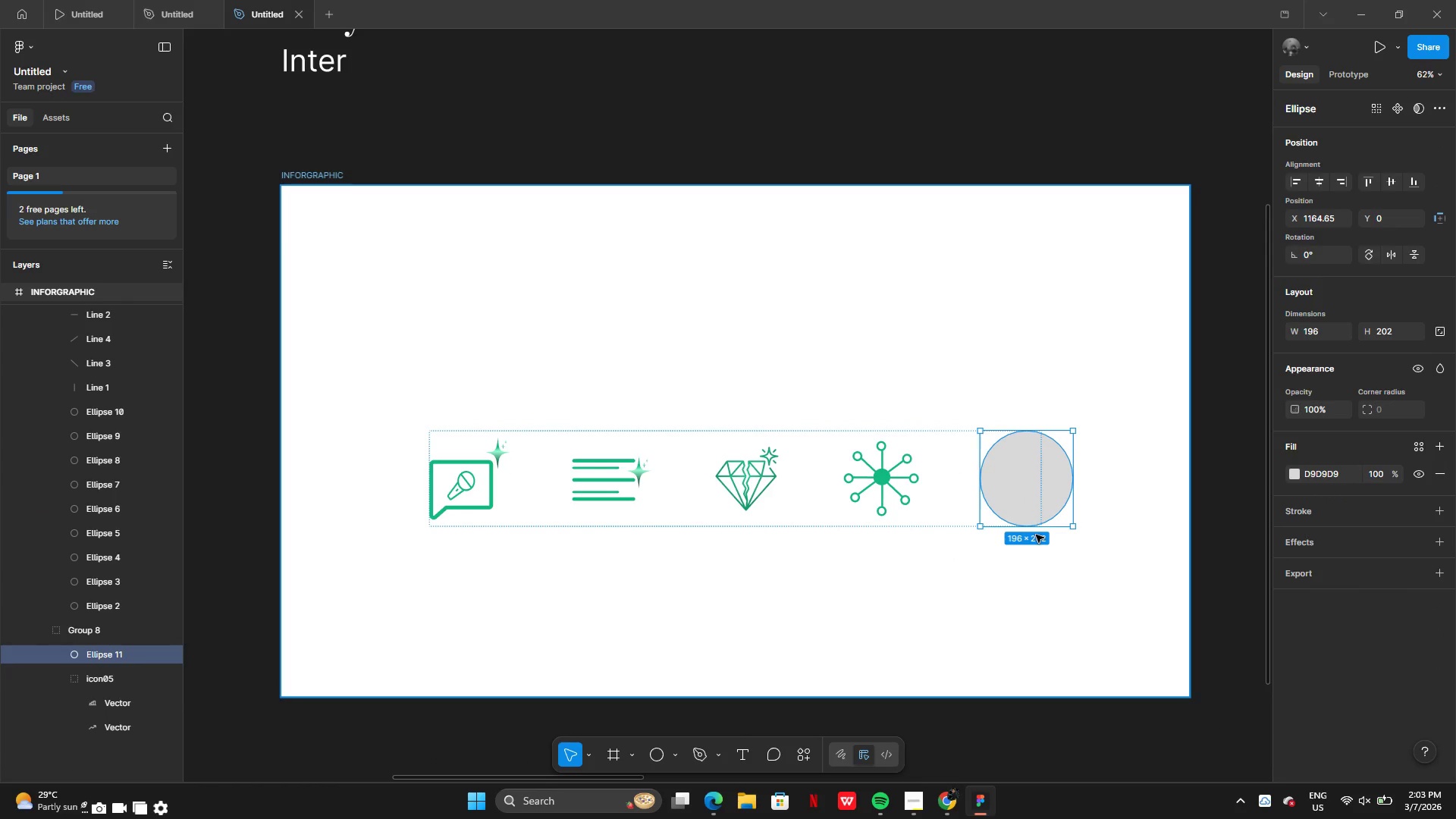 
key(Control+Z)
 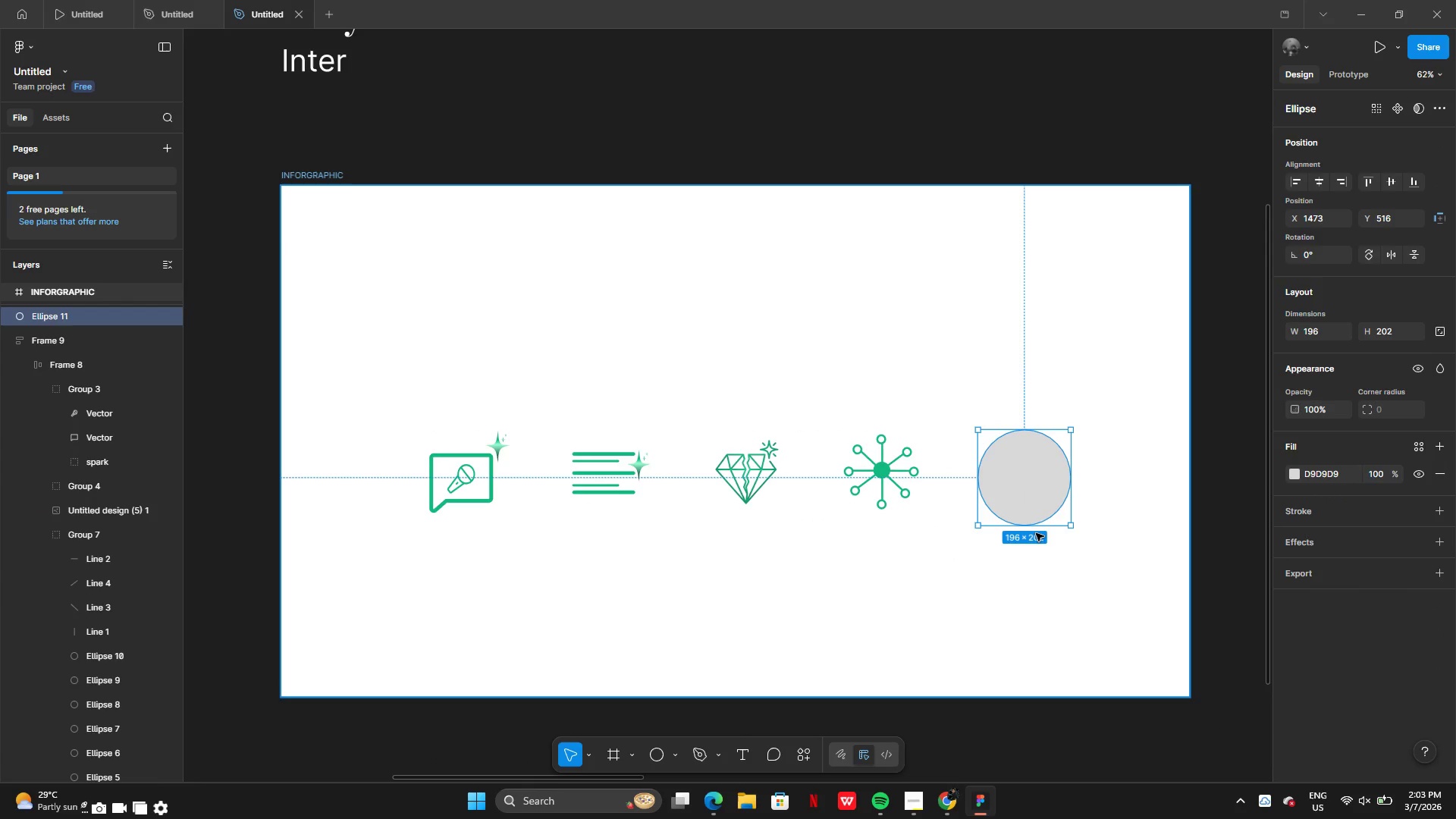 
key(Control+Z)
 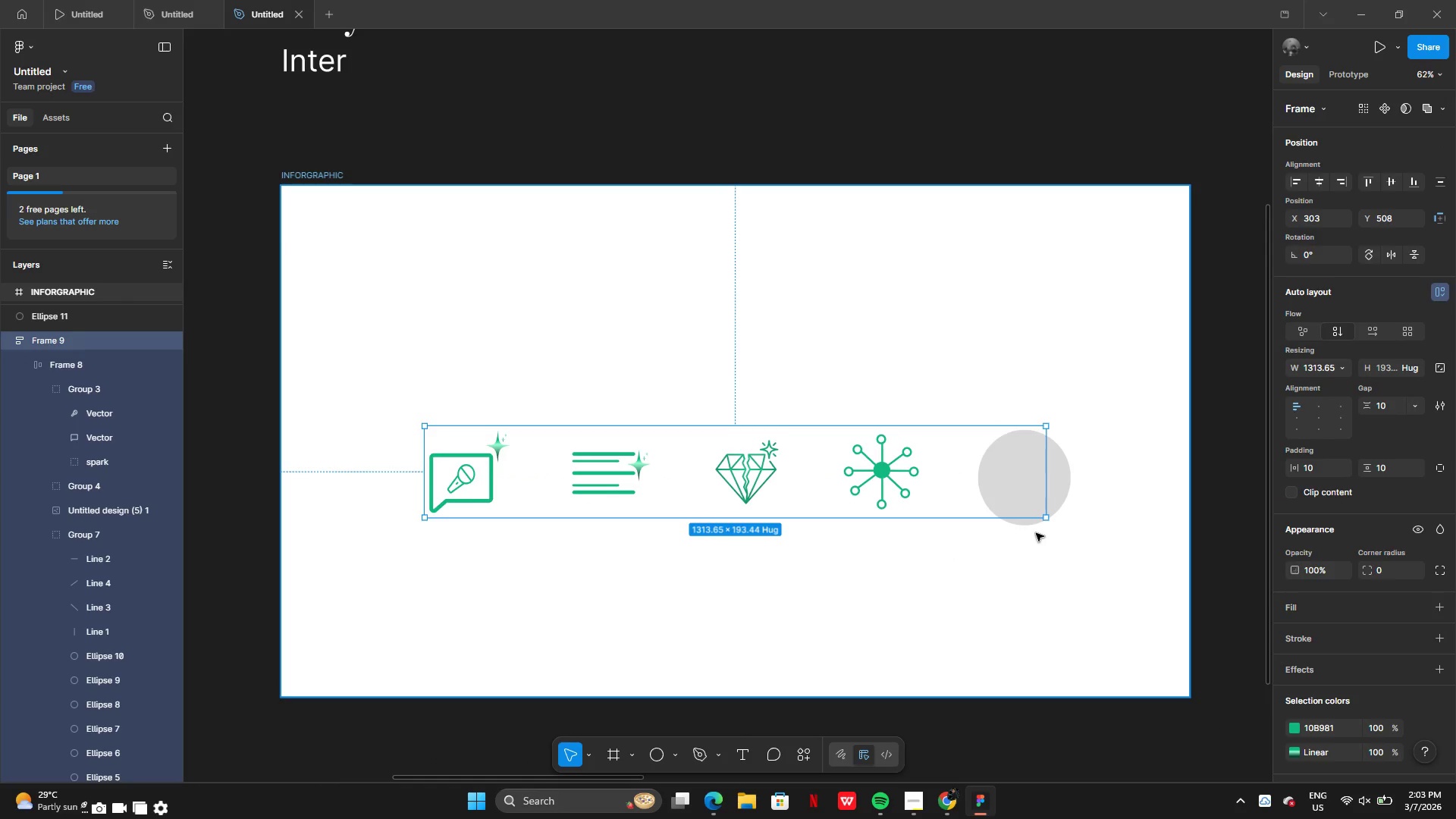 
key(Control+Z)
 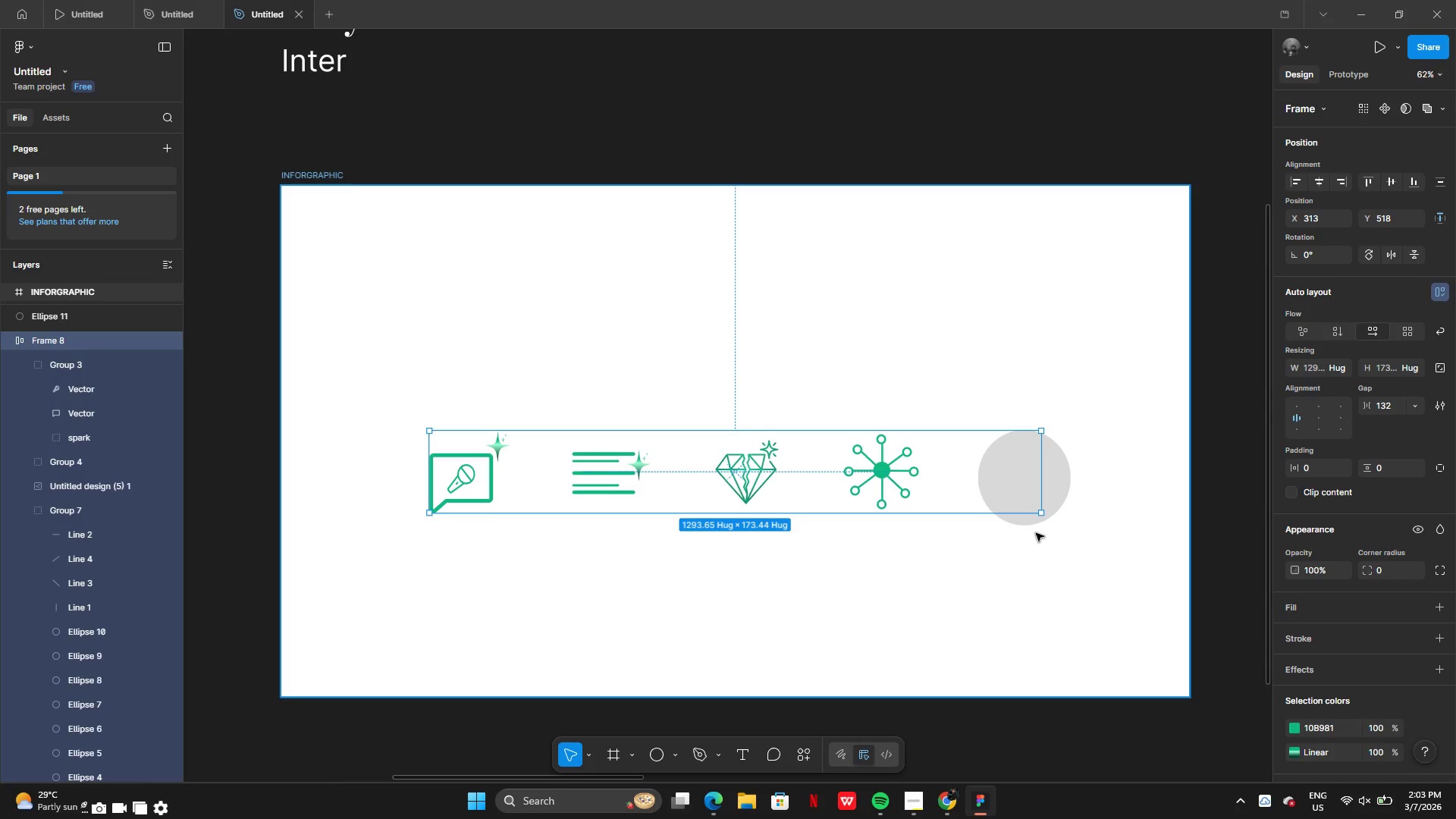 
key(Control+Z)
 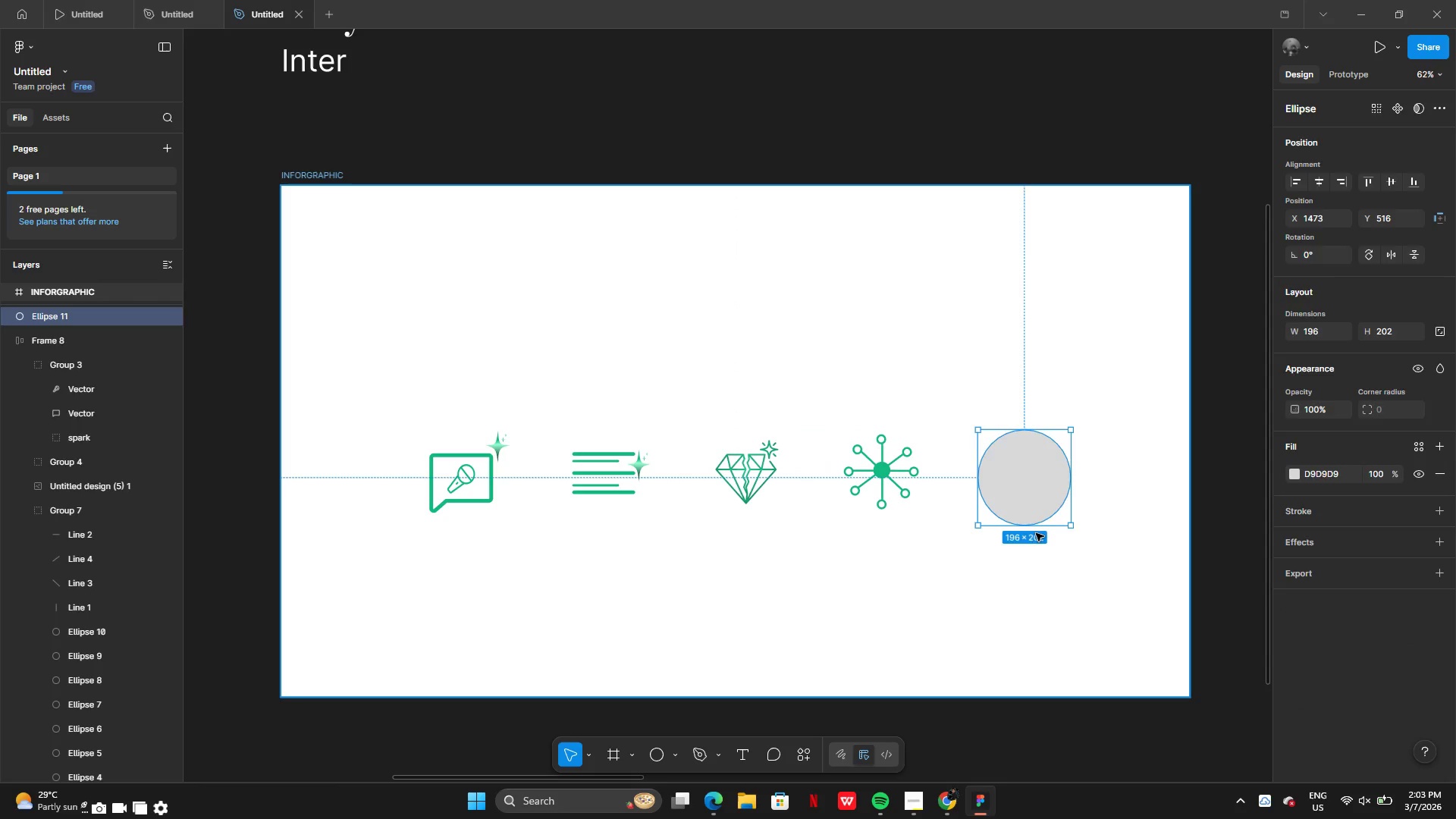 
key(Control+Z)
 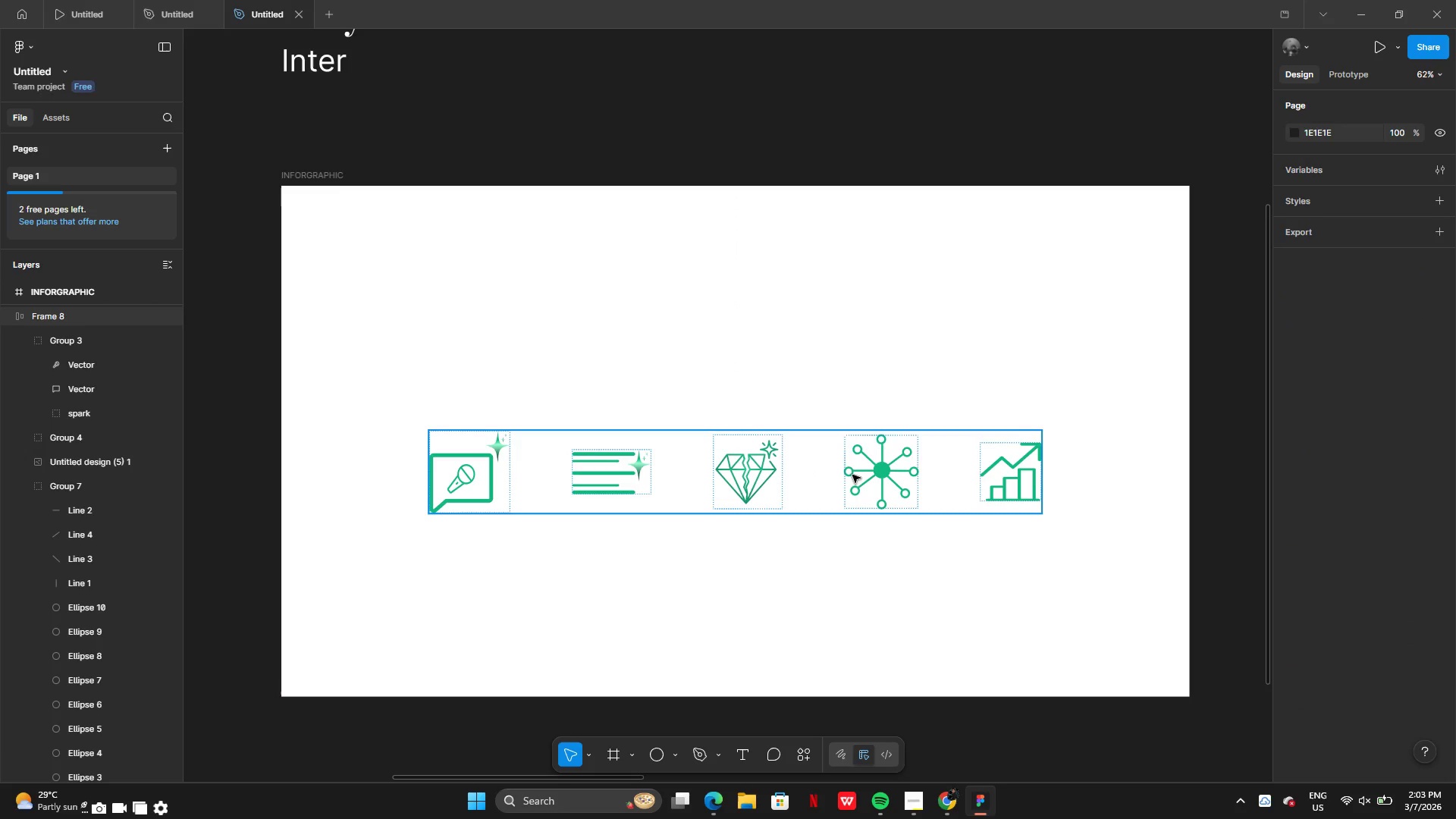 
left_click([851, 472])
 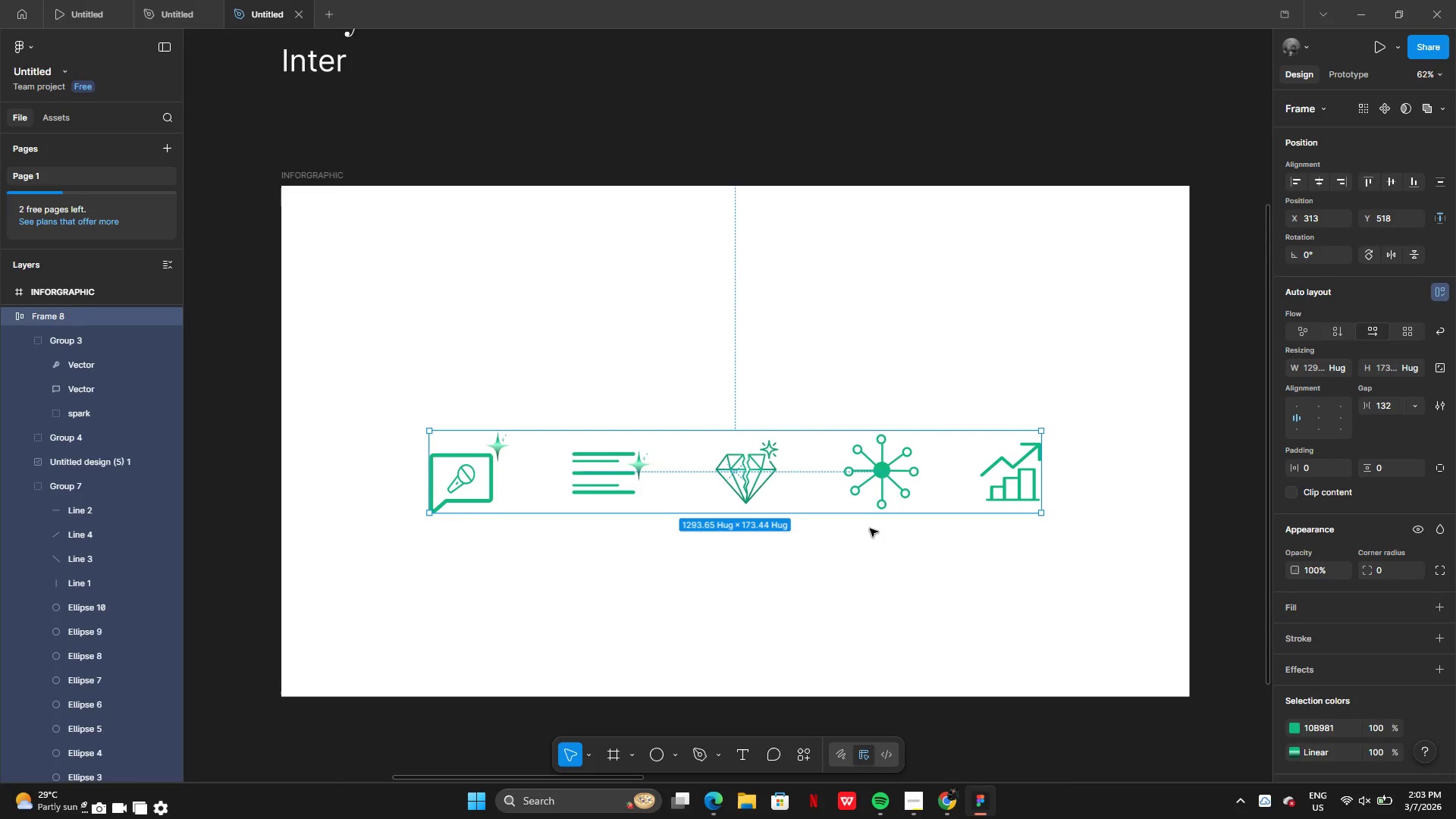 
key(Control+ControlLeft)
 